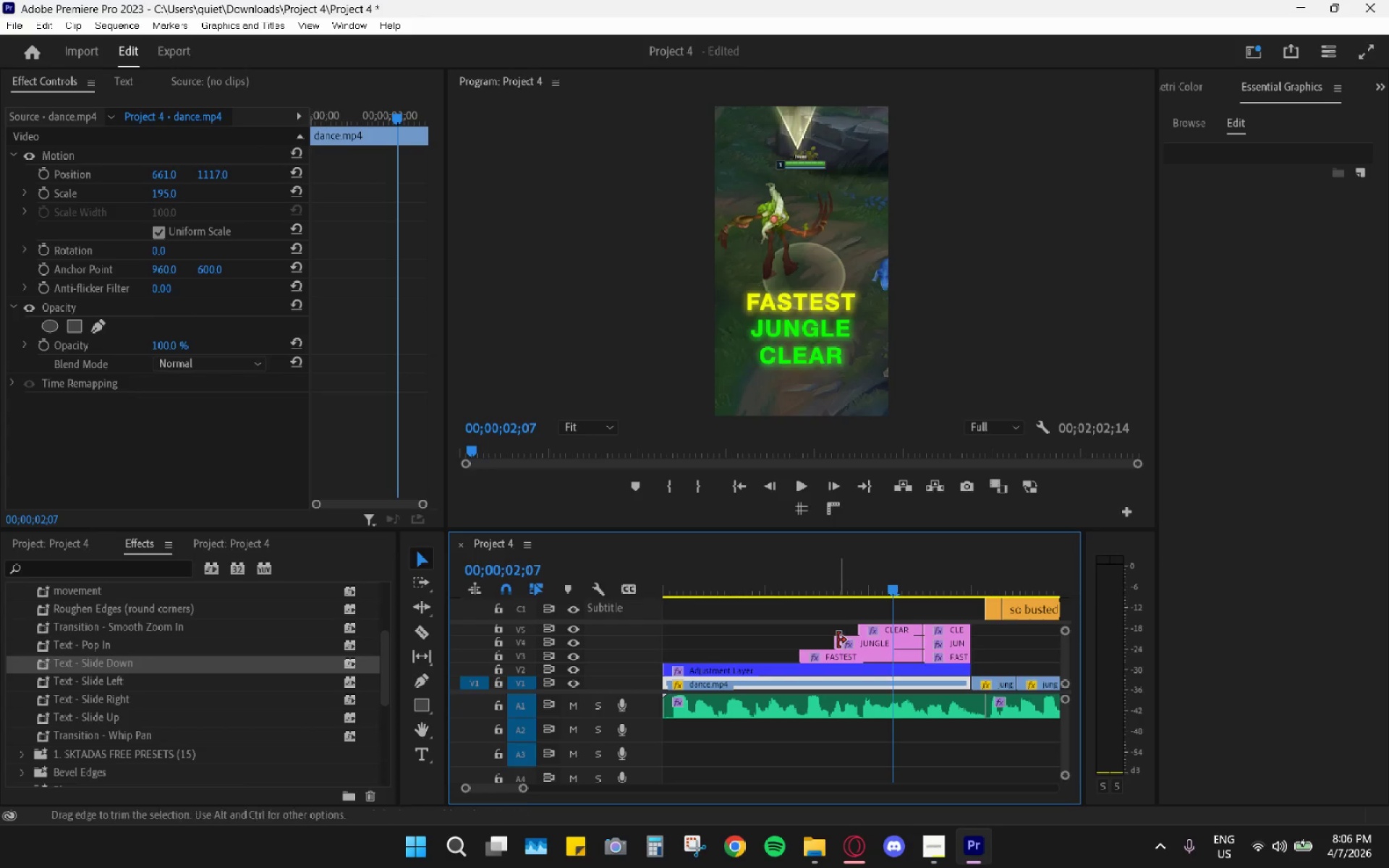 
left_click_drag(start_coordinate=[838, 640], to_coordinate=[862, 646])
 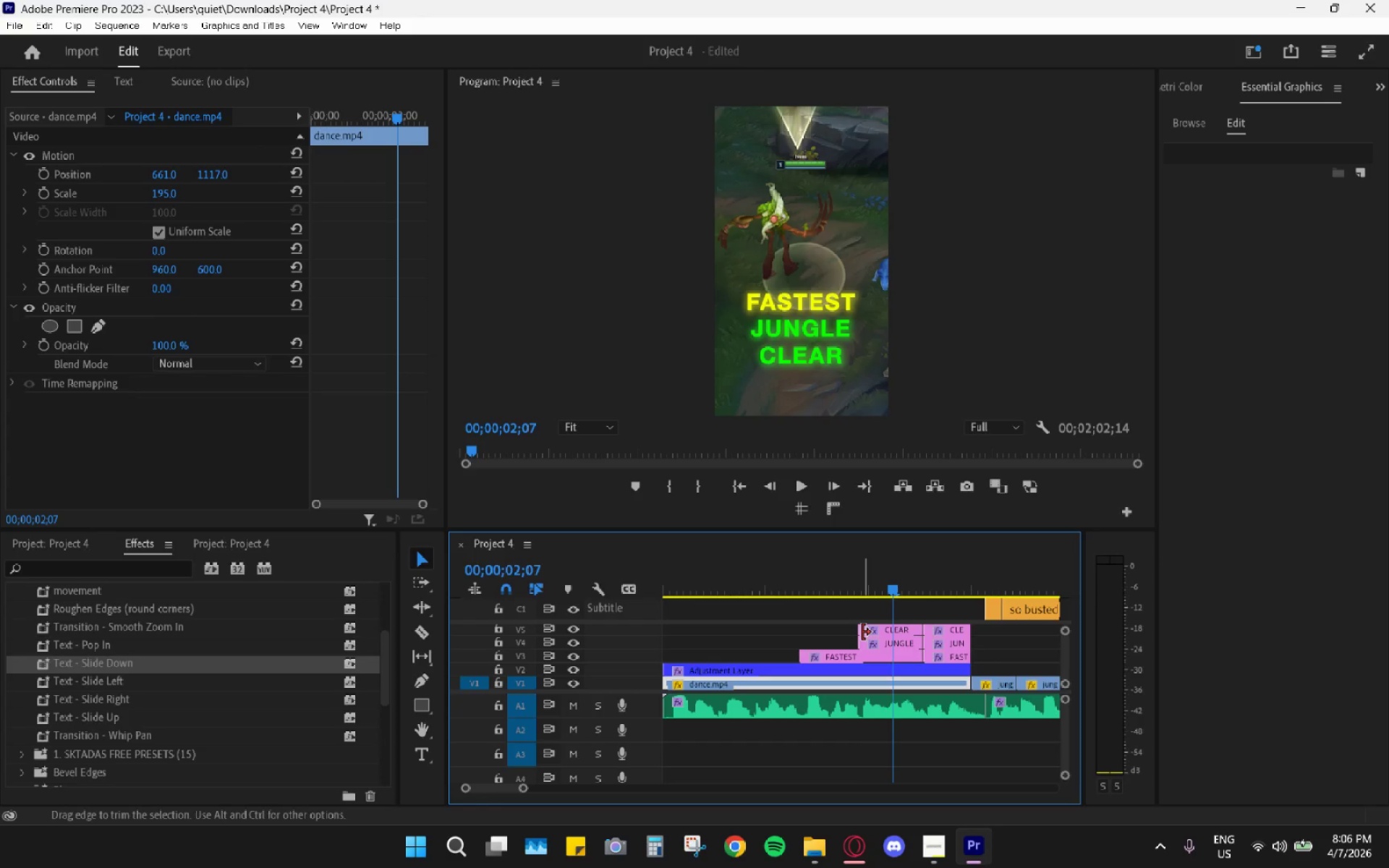 
left_click_drag(start_coordinate=[862, 632], to_coordinate=[882, 637])
 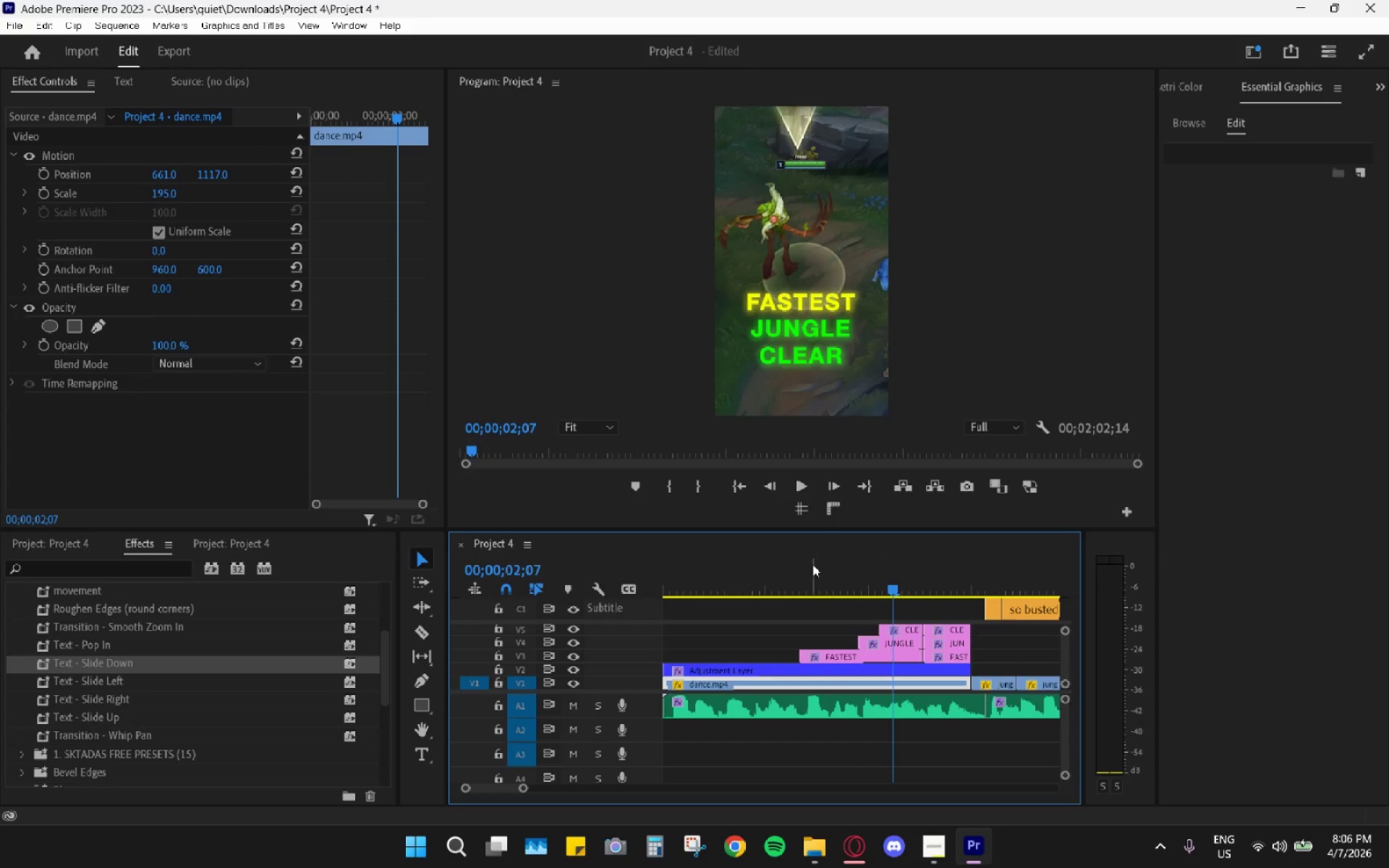 
left_click_drag(start_coordinate=[800, 568], to_coordinate=[790, 572])
 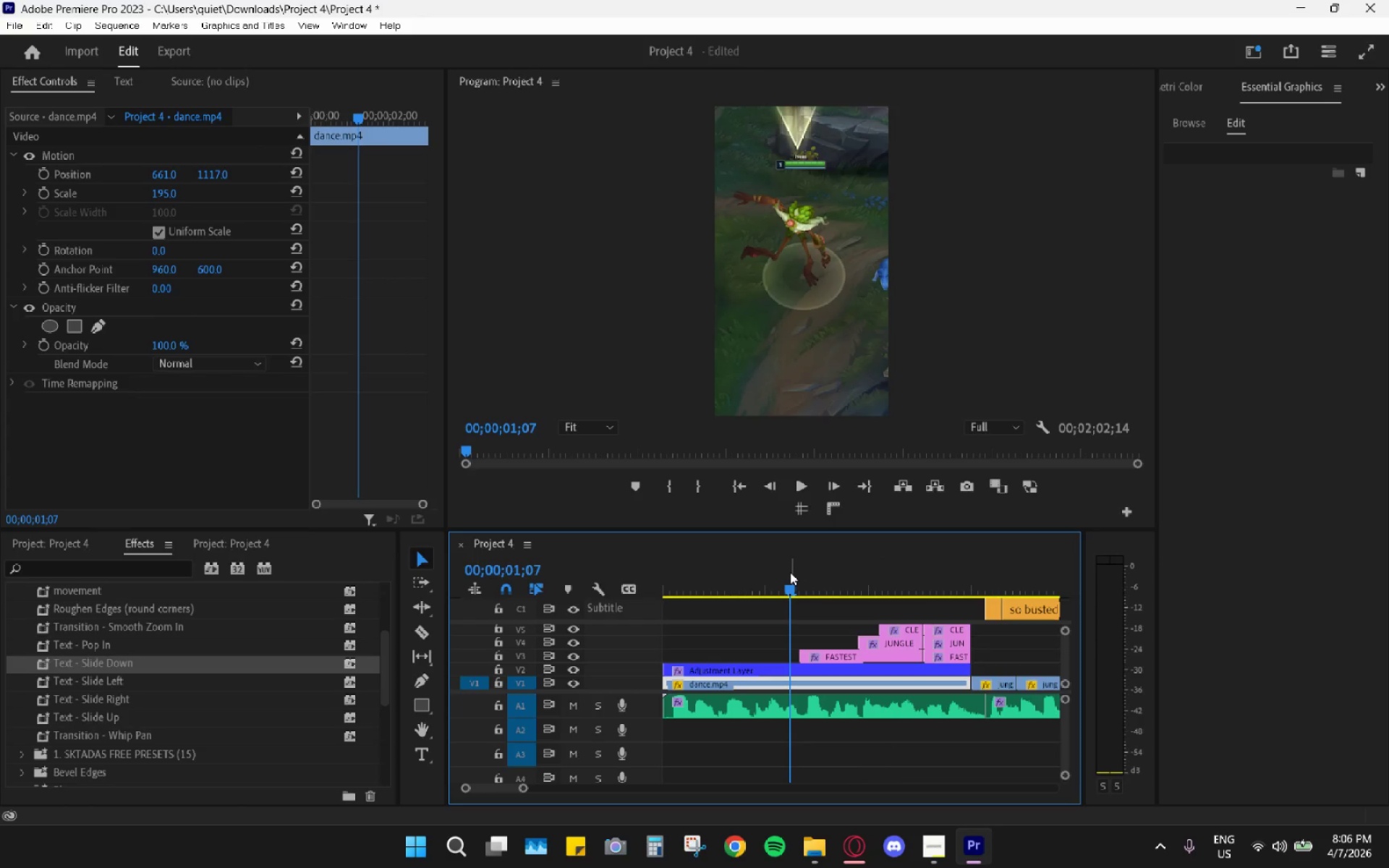 
key(Space)
 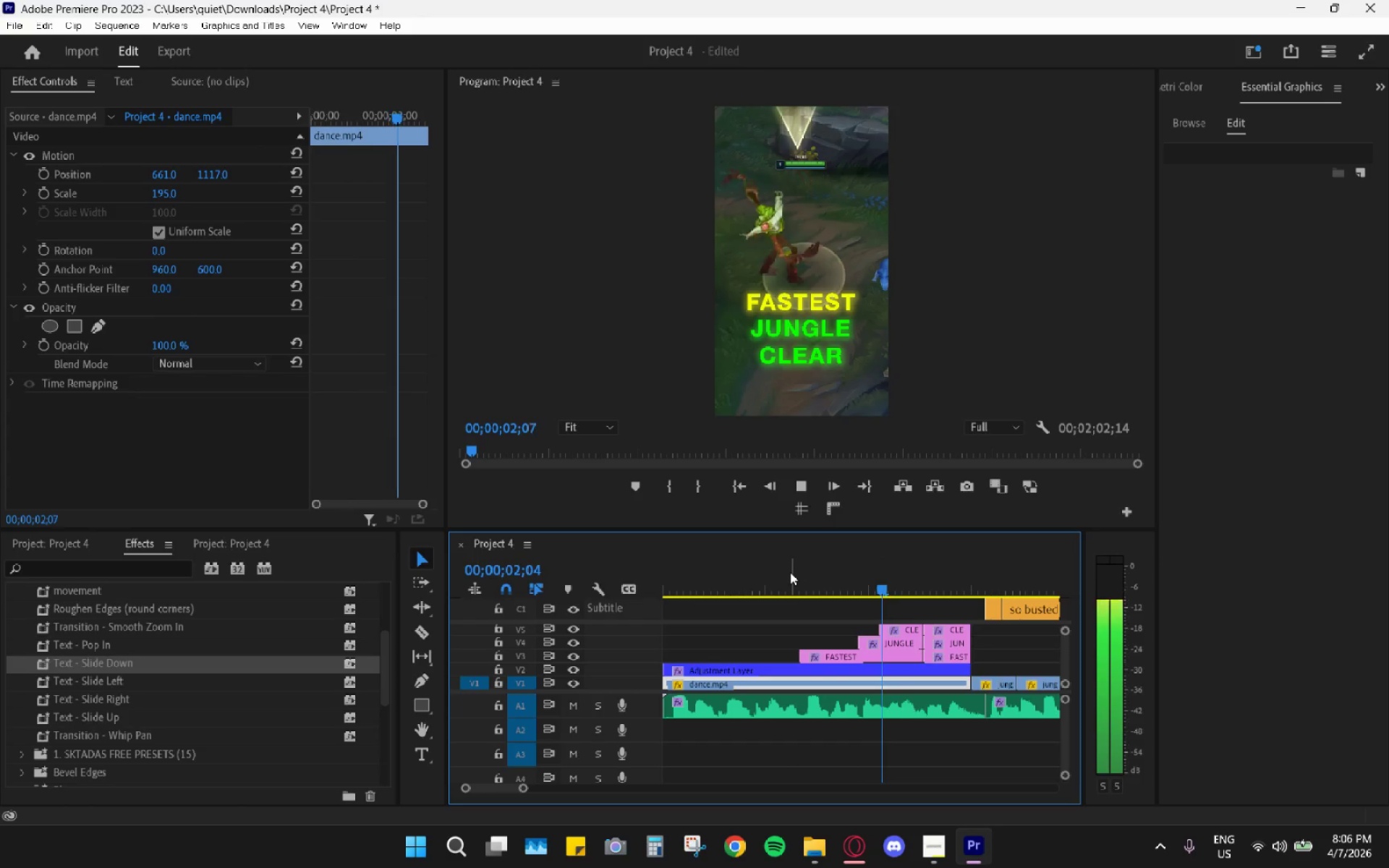 
key(Space)
 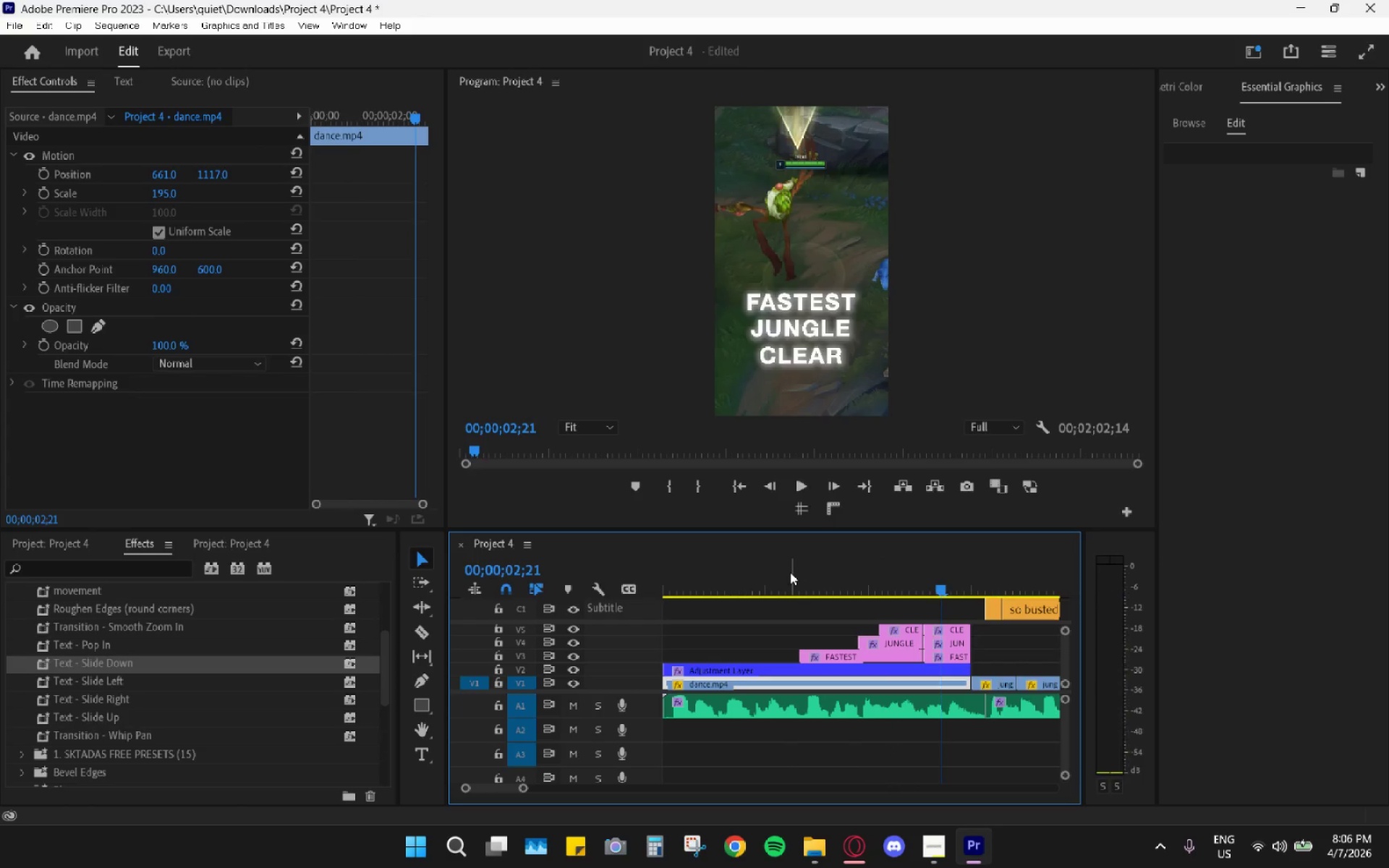 
left_click([790, 572])
 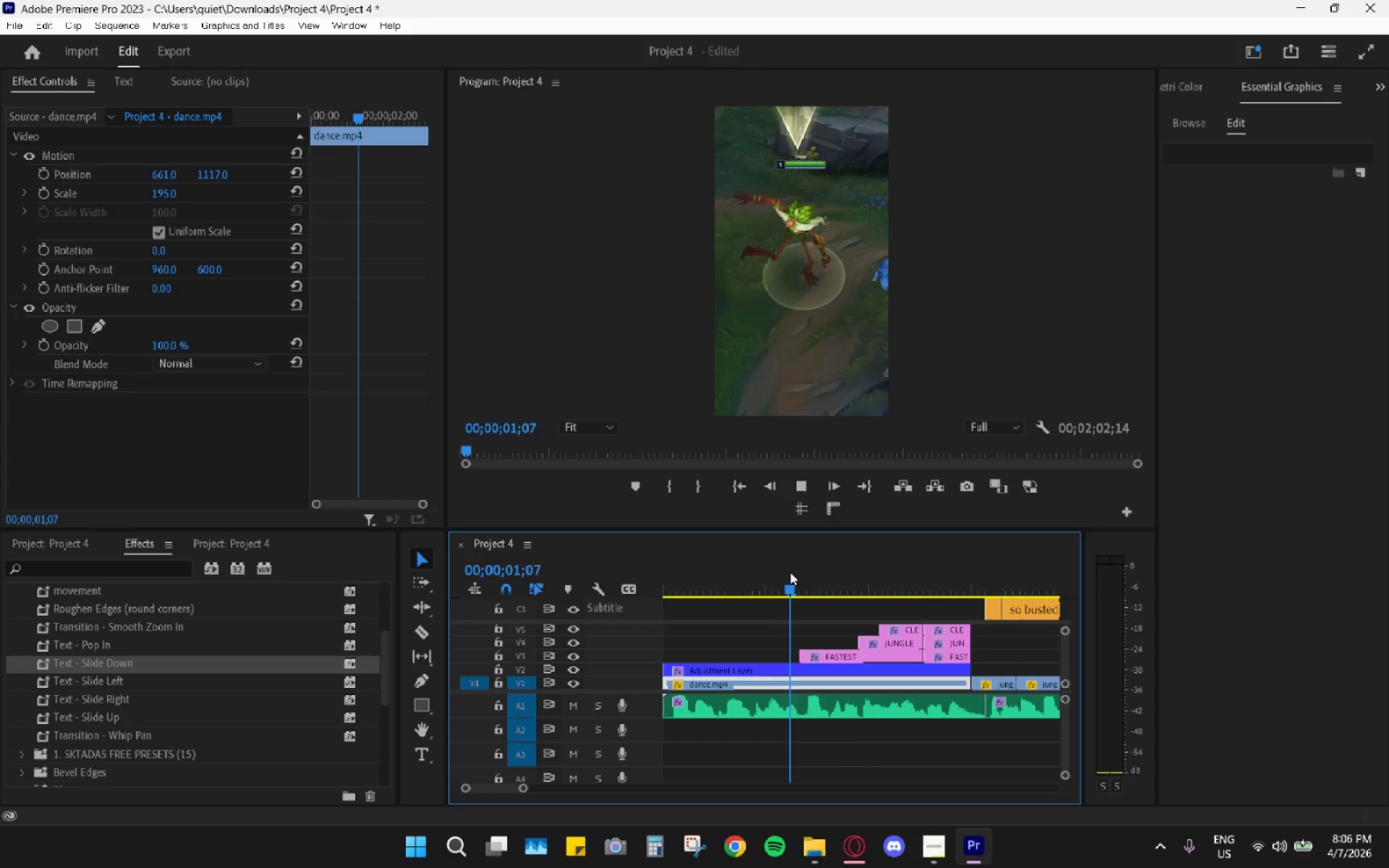 
key(Space)
 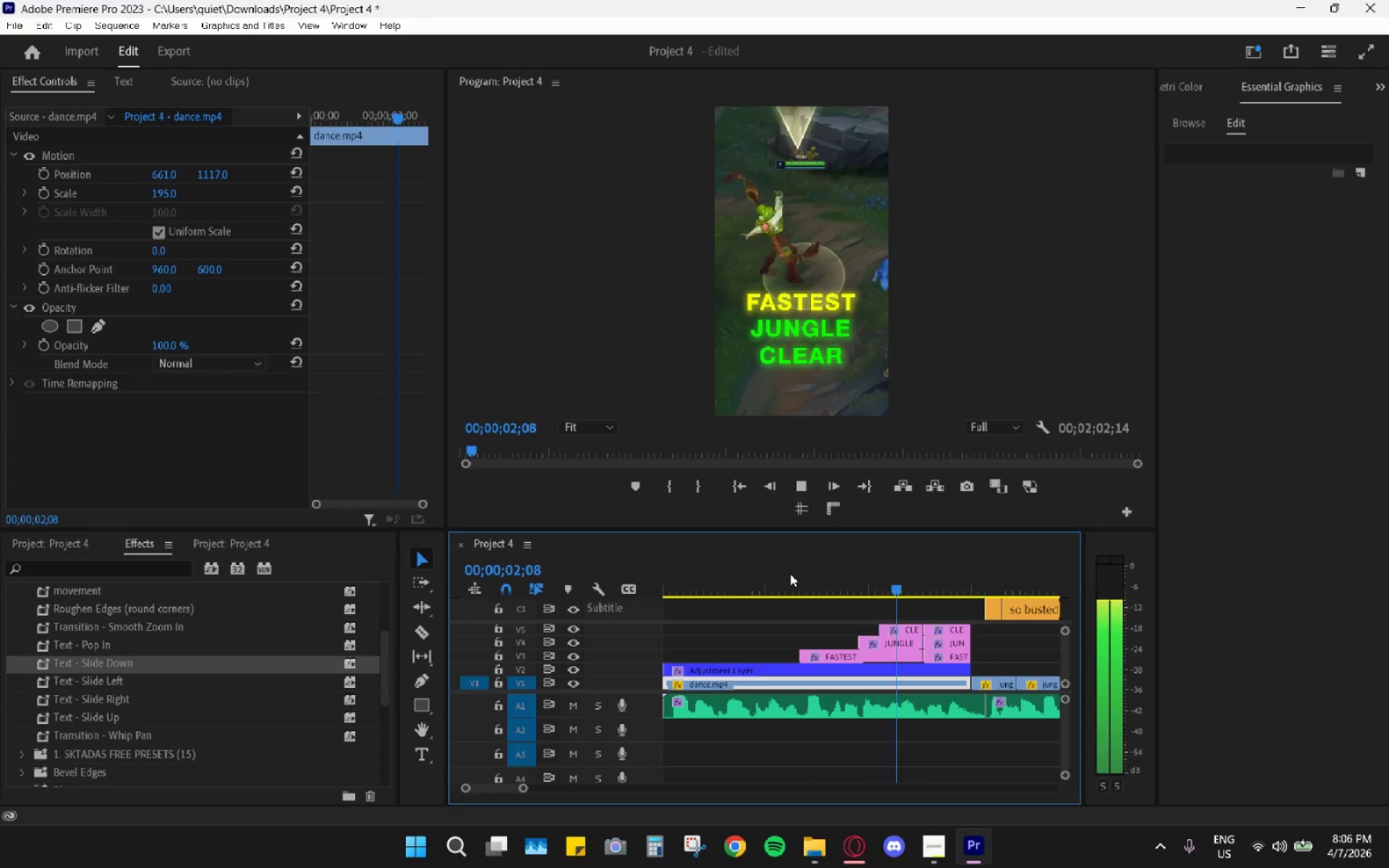 
key(Space)
 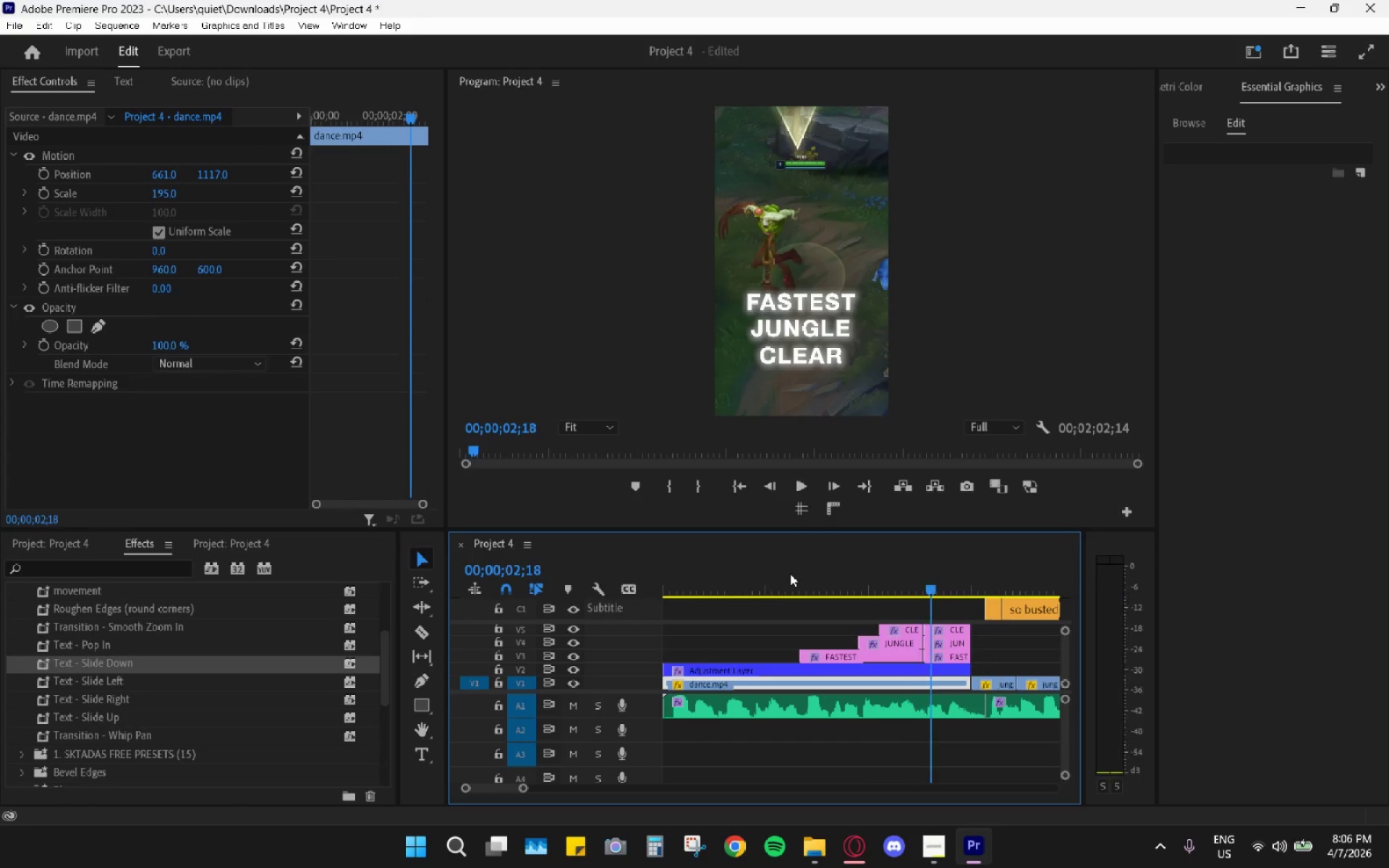 
left_click([790, 574])
 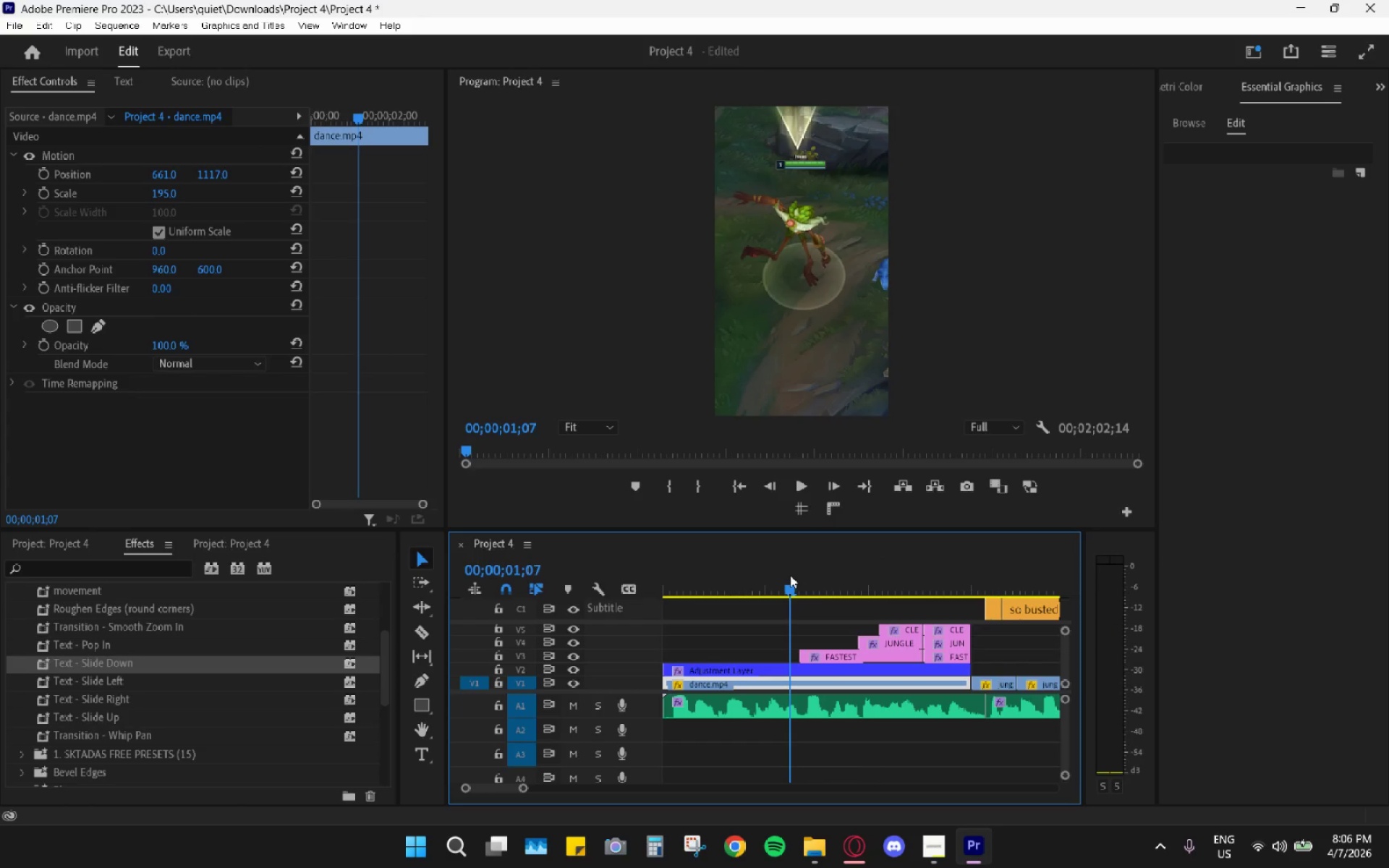 
key(Space)
 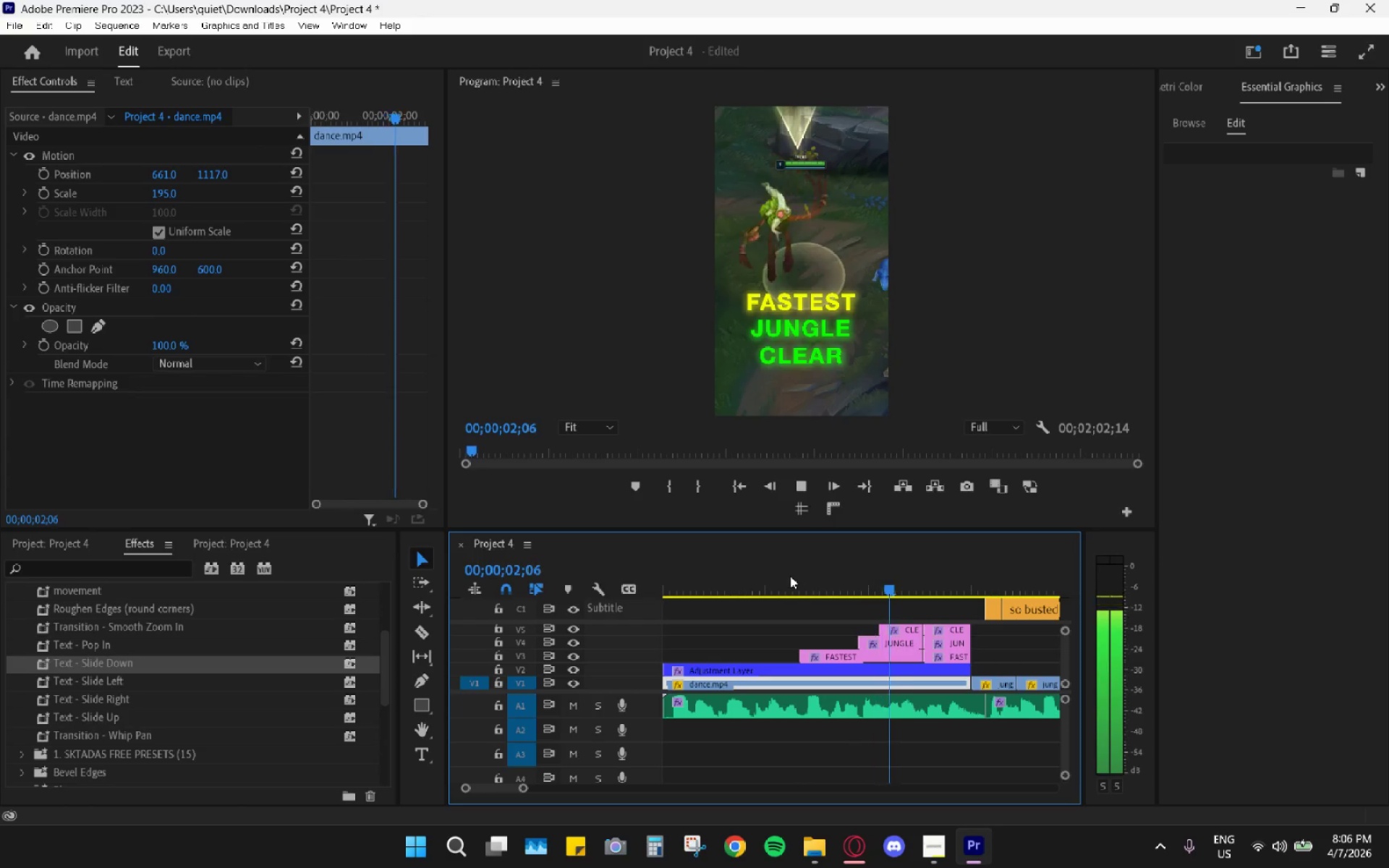 
key(Space)
 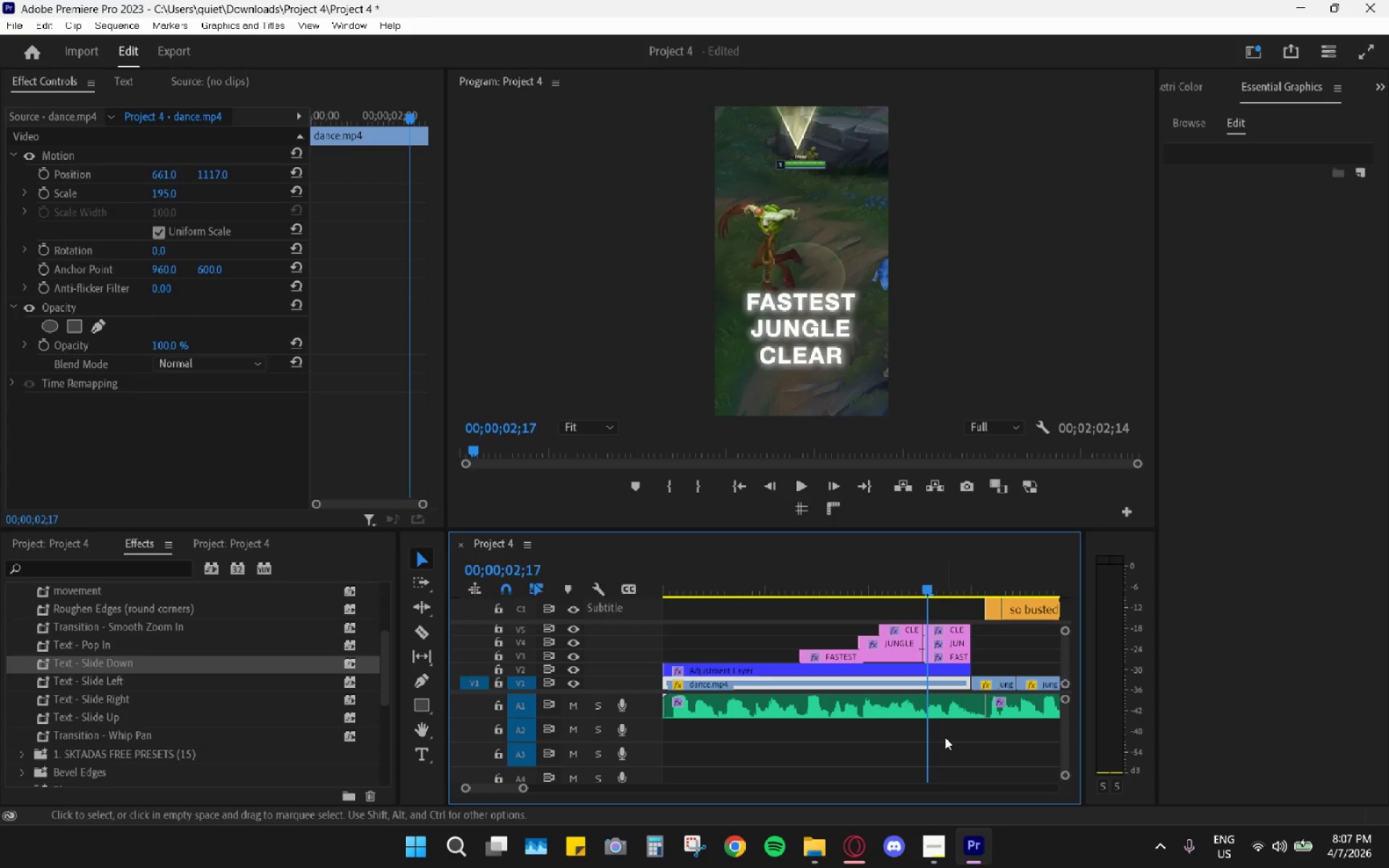 
left_click([895, 661])
 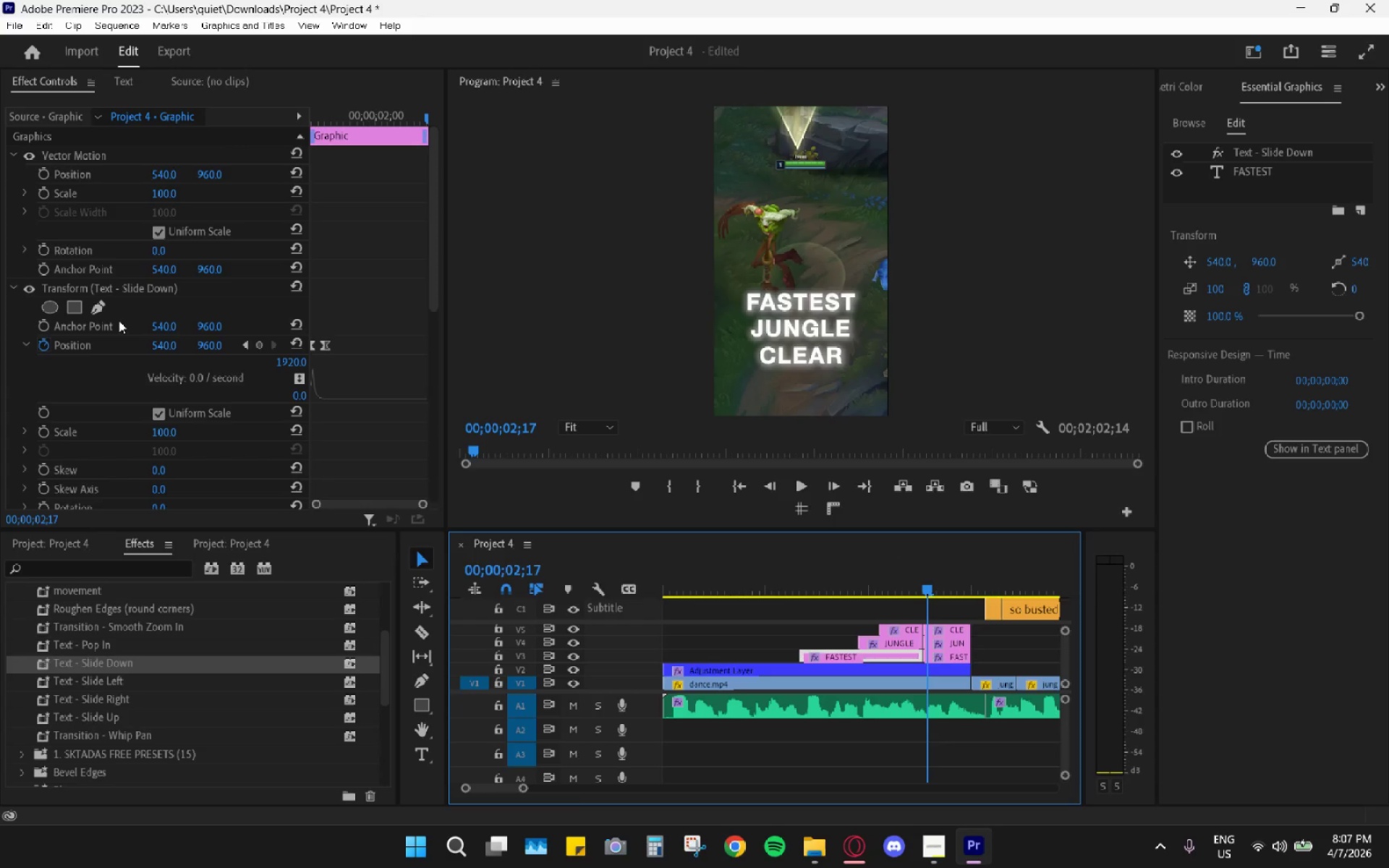 
left_click([147, 286])
 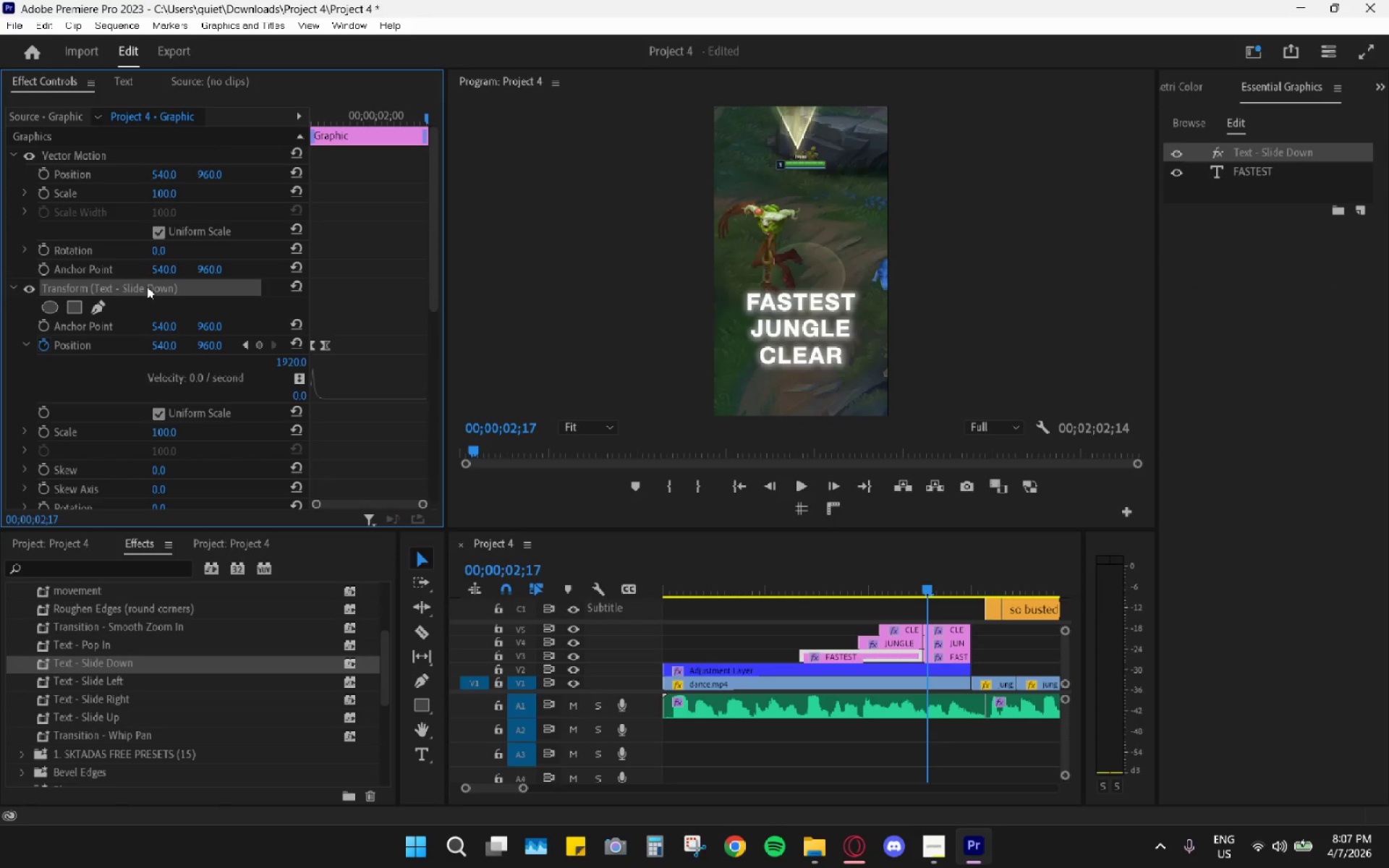 
key(H)
 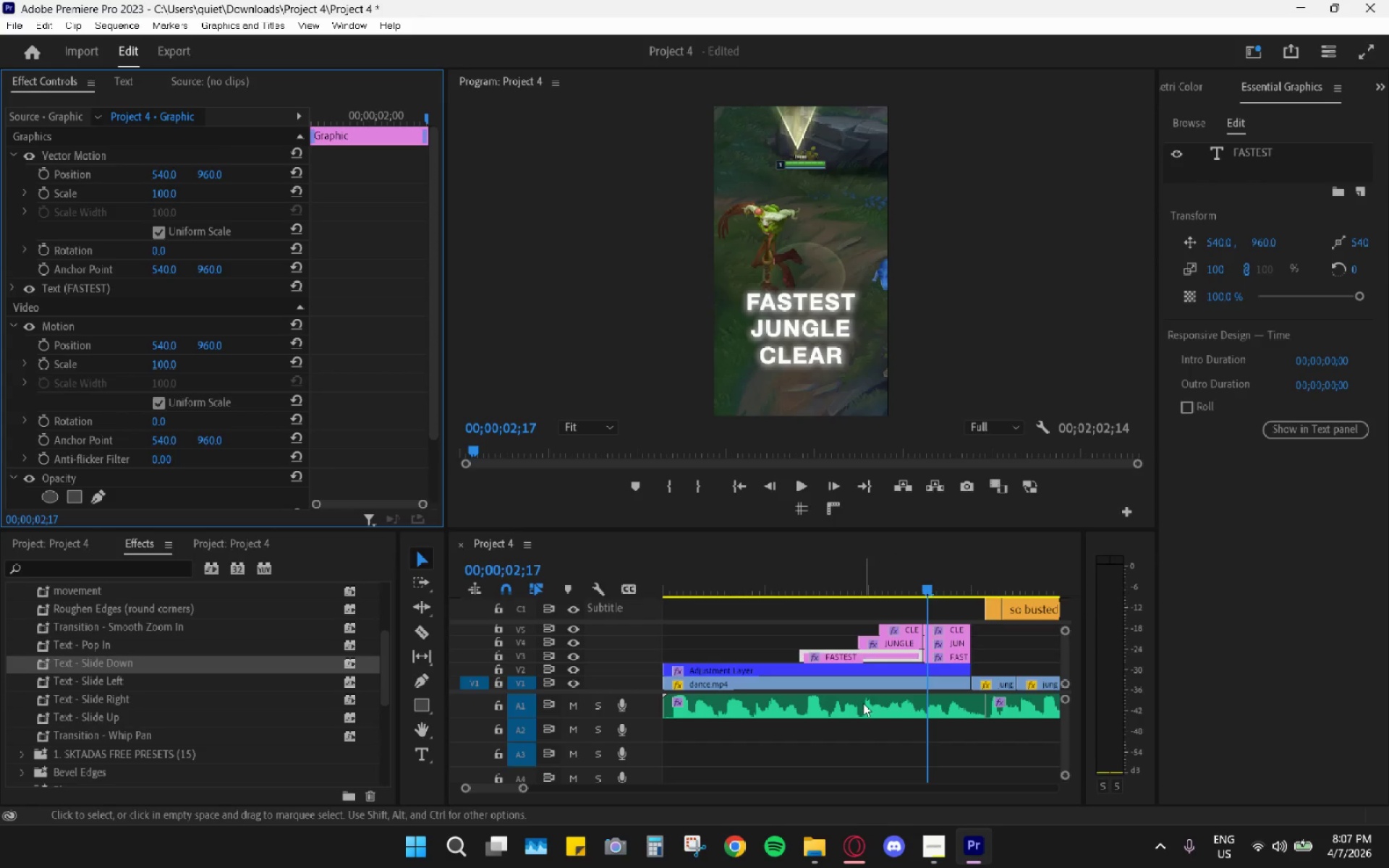 
left_click_drag(start_coordinate=[839, 589], to_coordinate=[833, 587])
 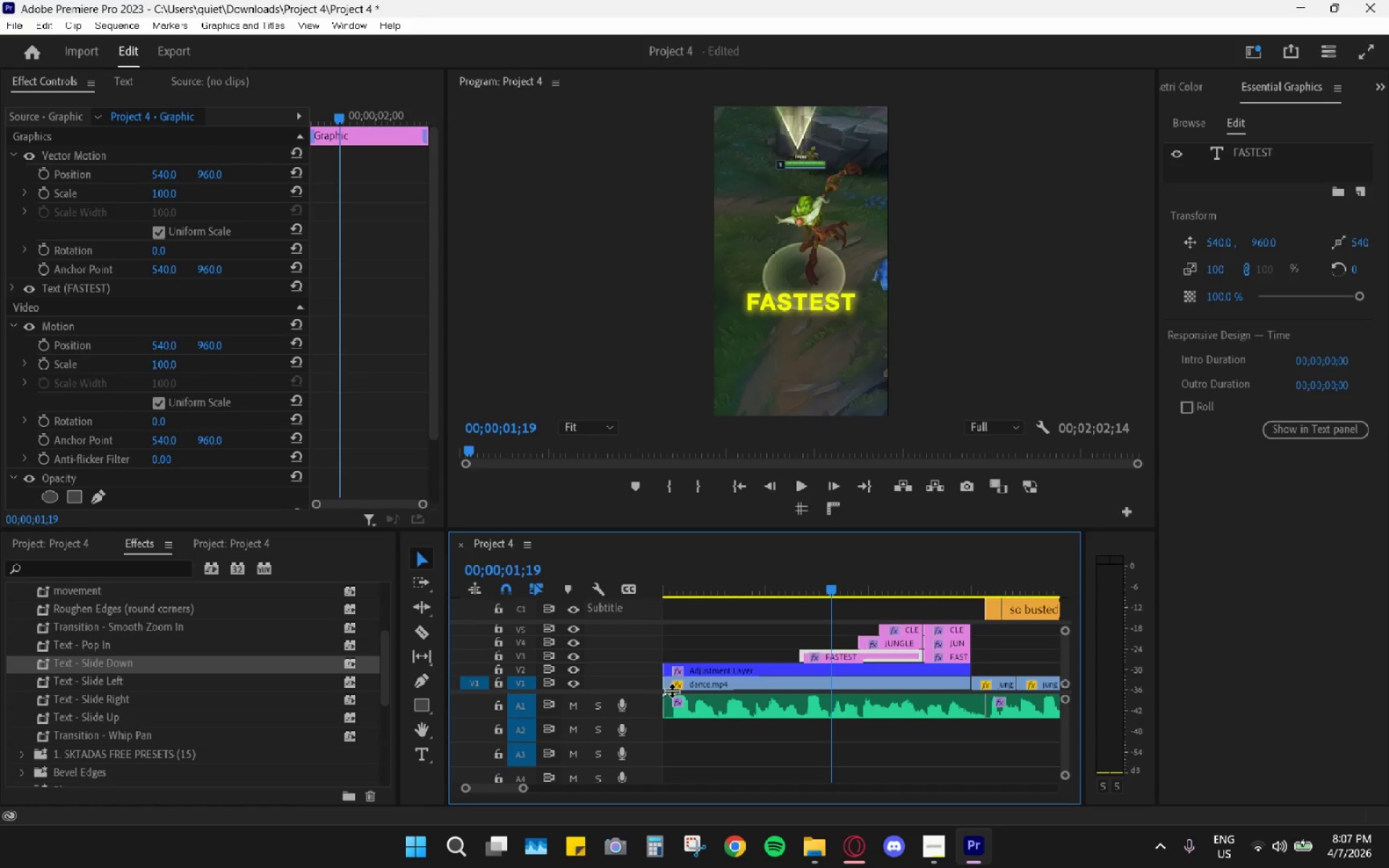 
left_click_drag(start_coordinate=[807, 591], to_coordinate=[799, 589])
 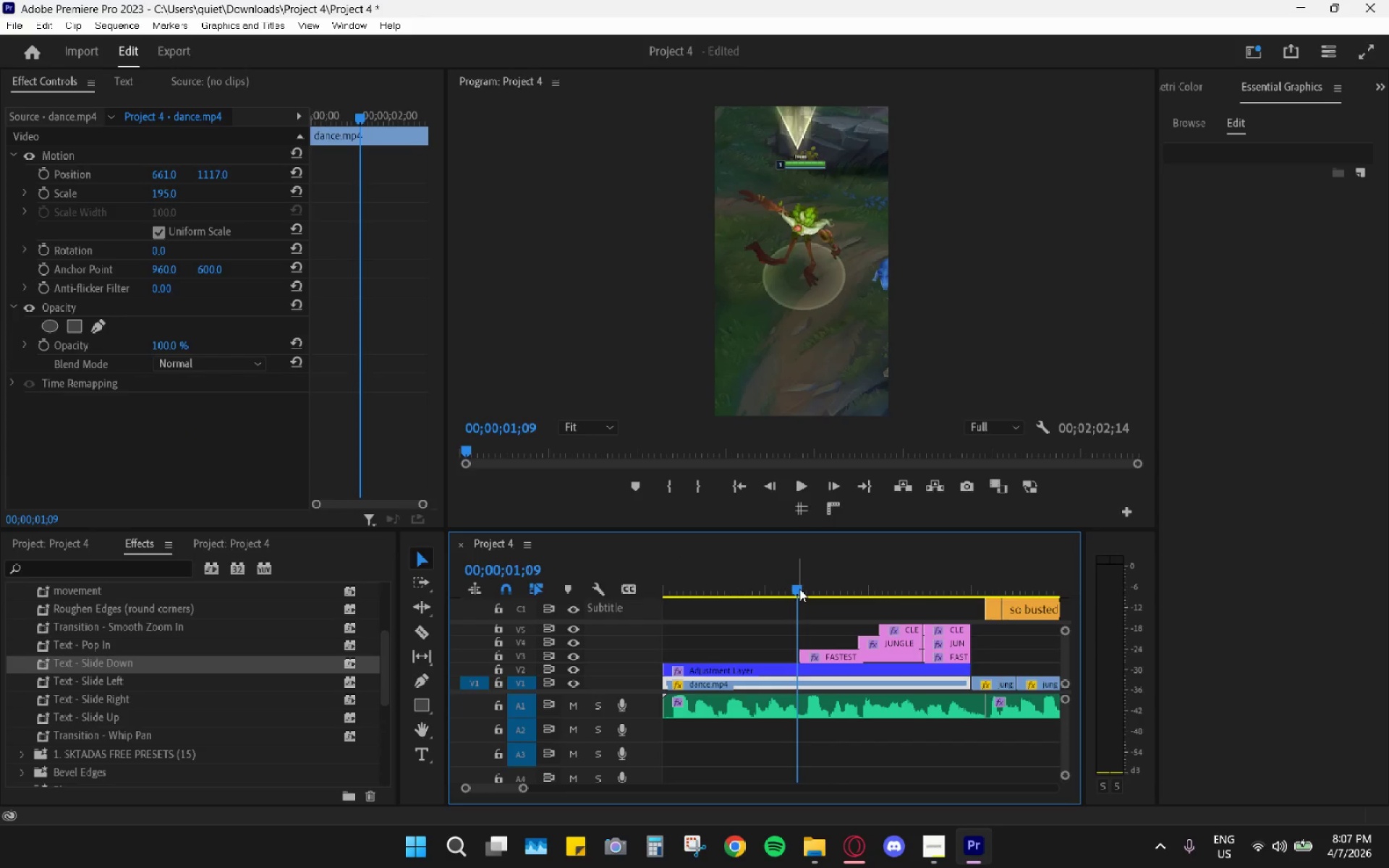 
key(Space)
 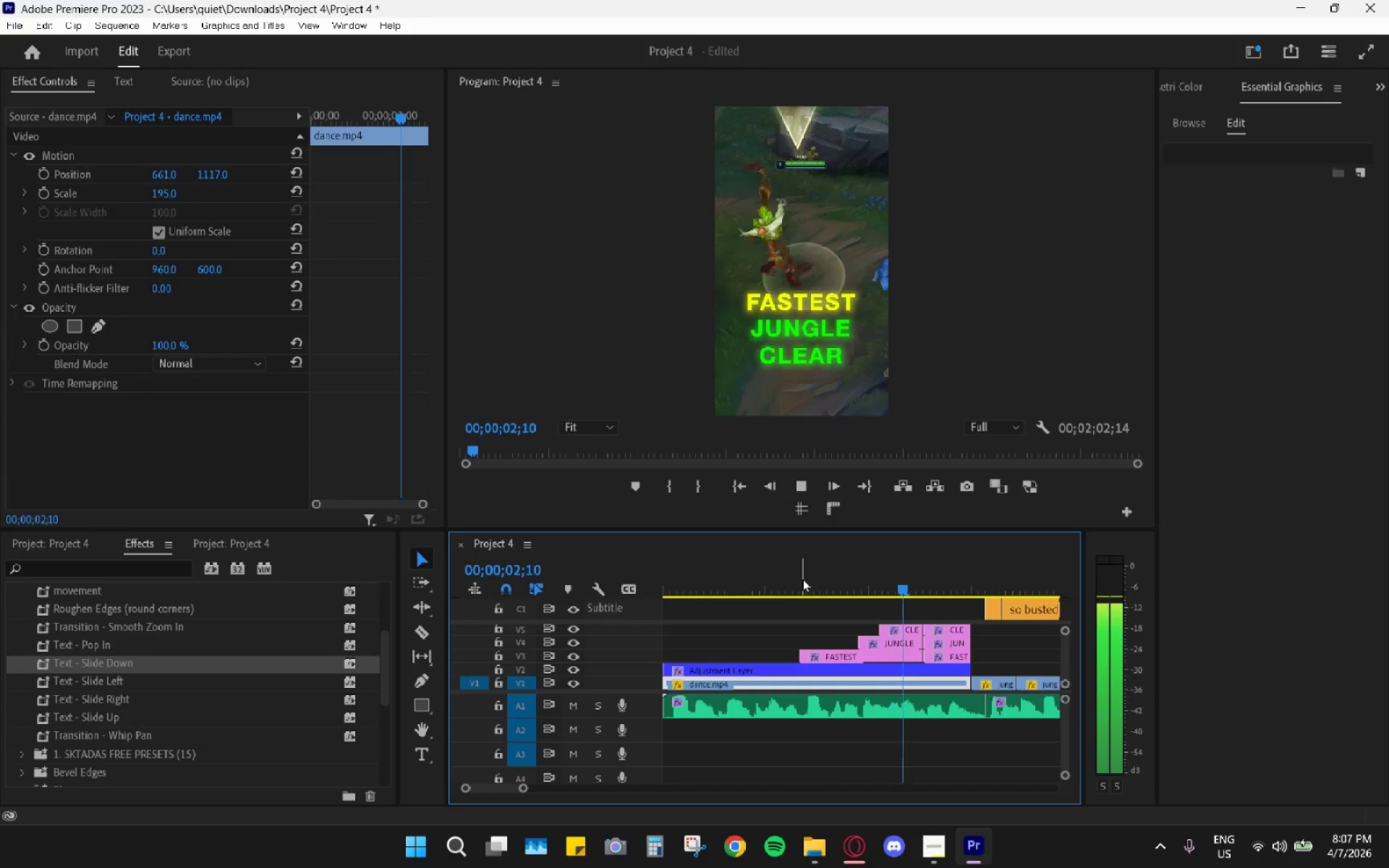 
key(Space)
 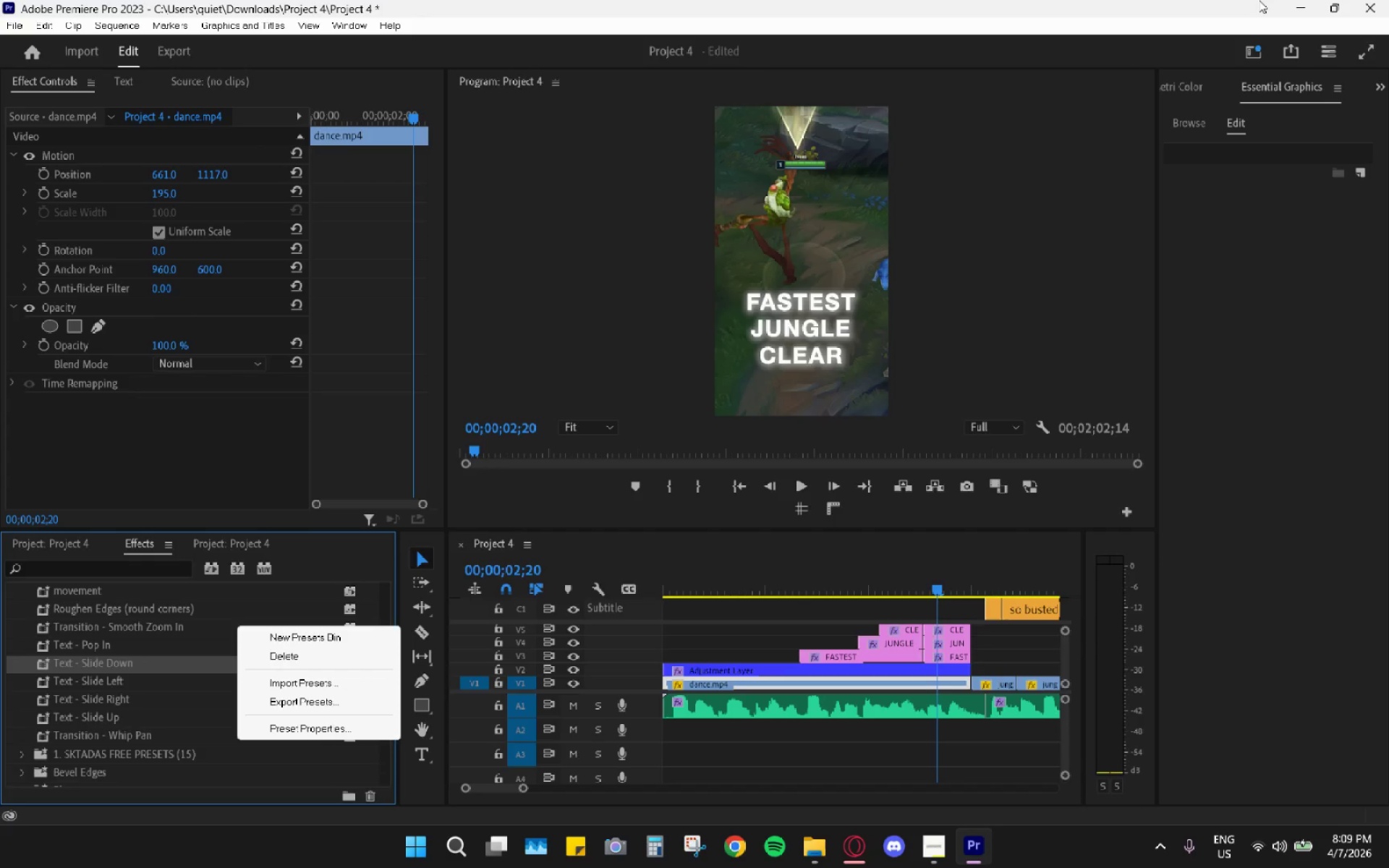 
wait(123.58)
 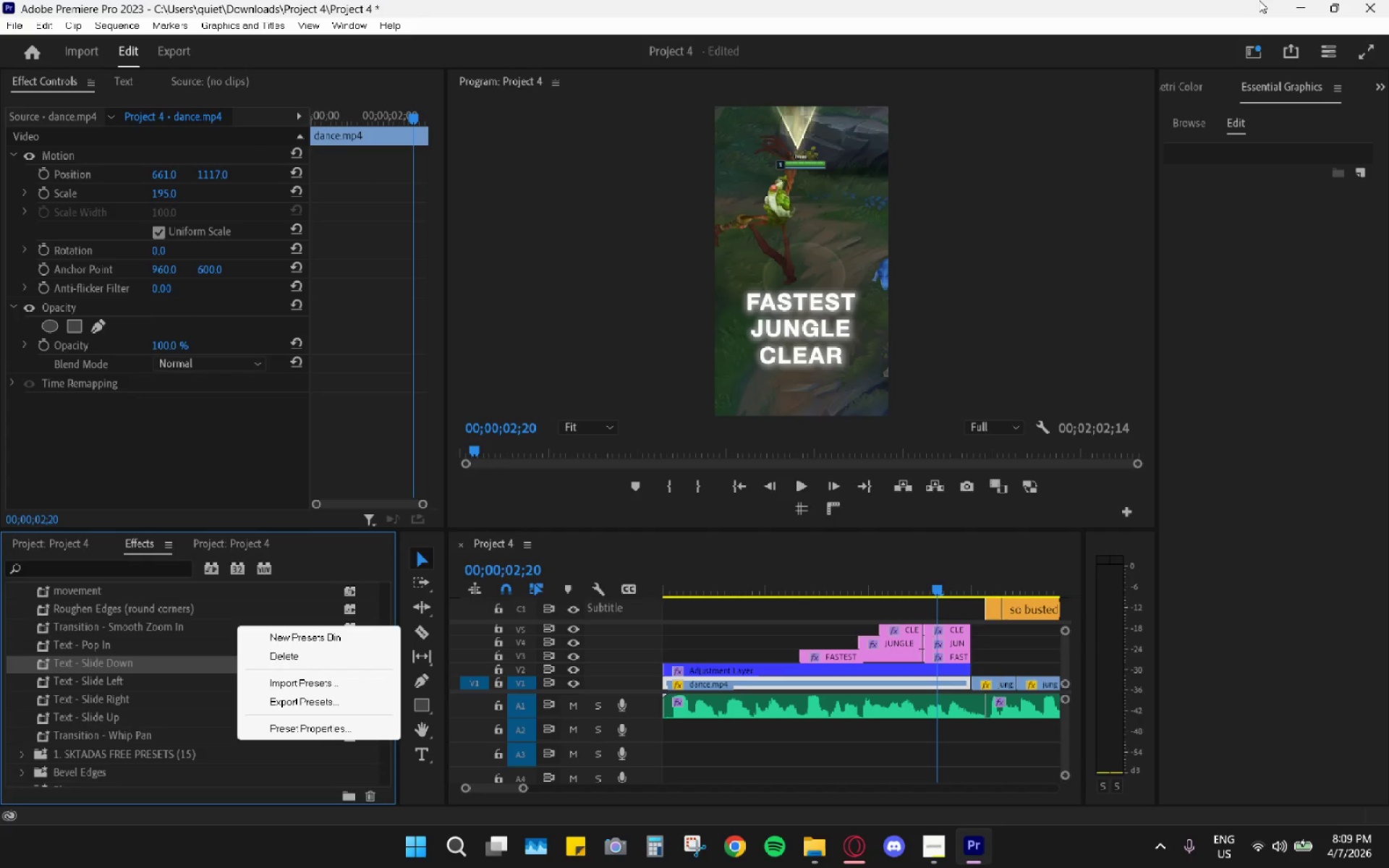 
left_click_drag(start_coordinate=[728, 562], to_coordinate=[606, 566])
 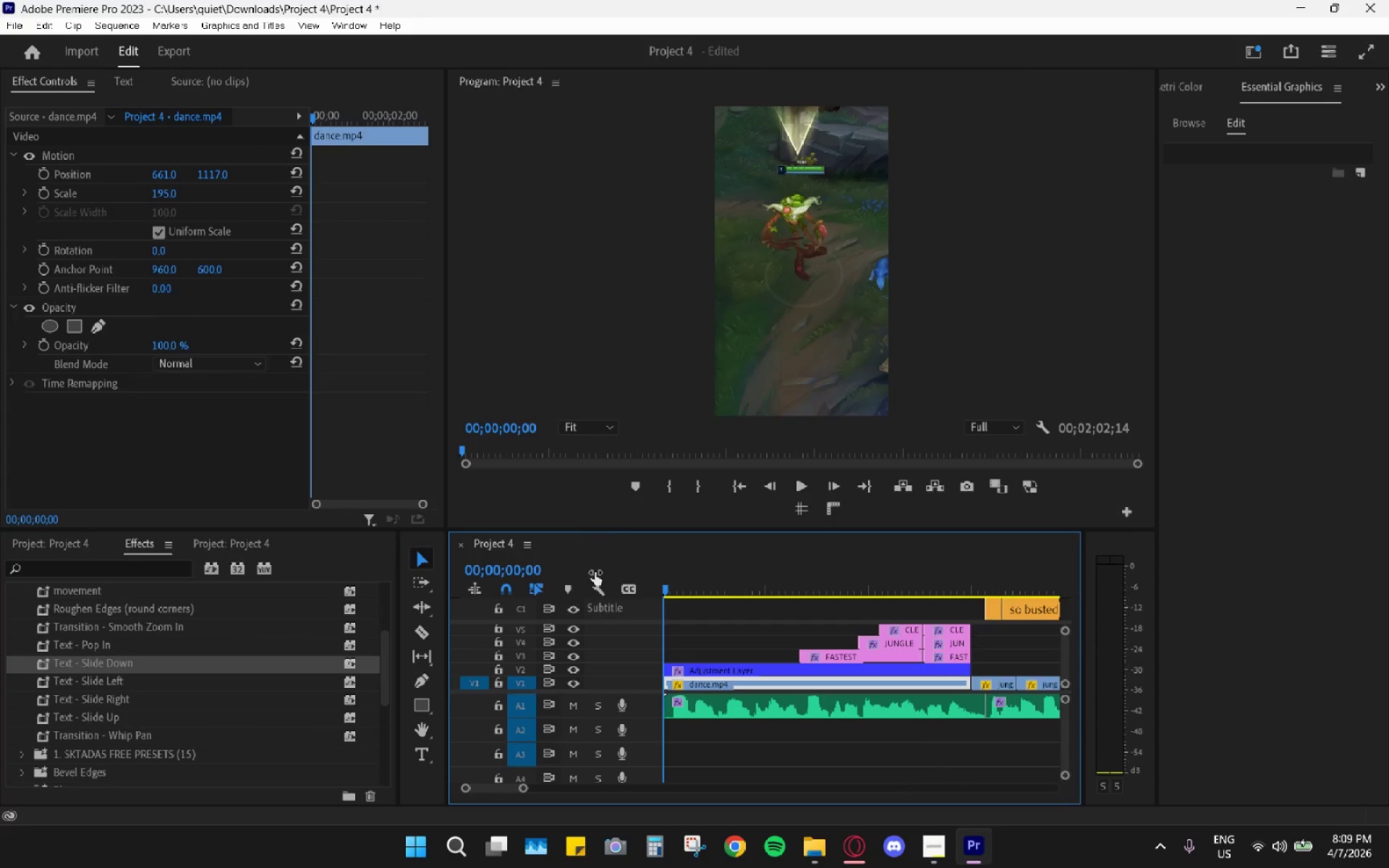 
key(Space)
 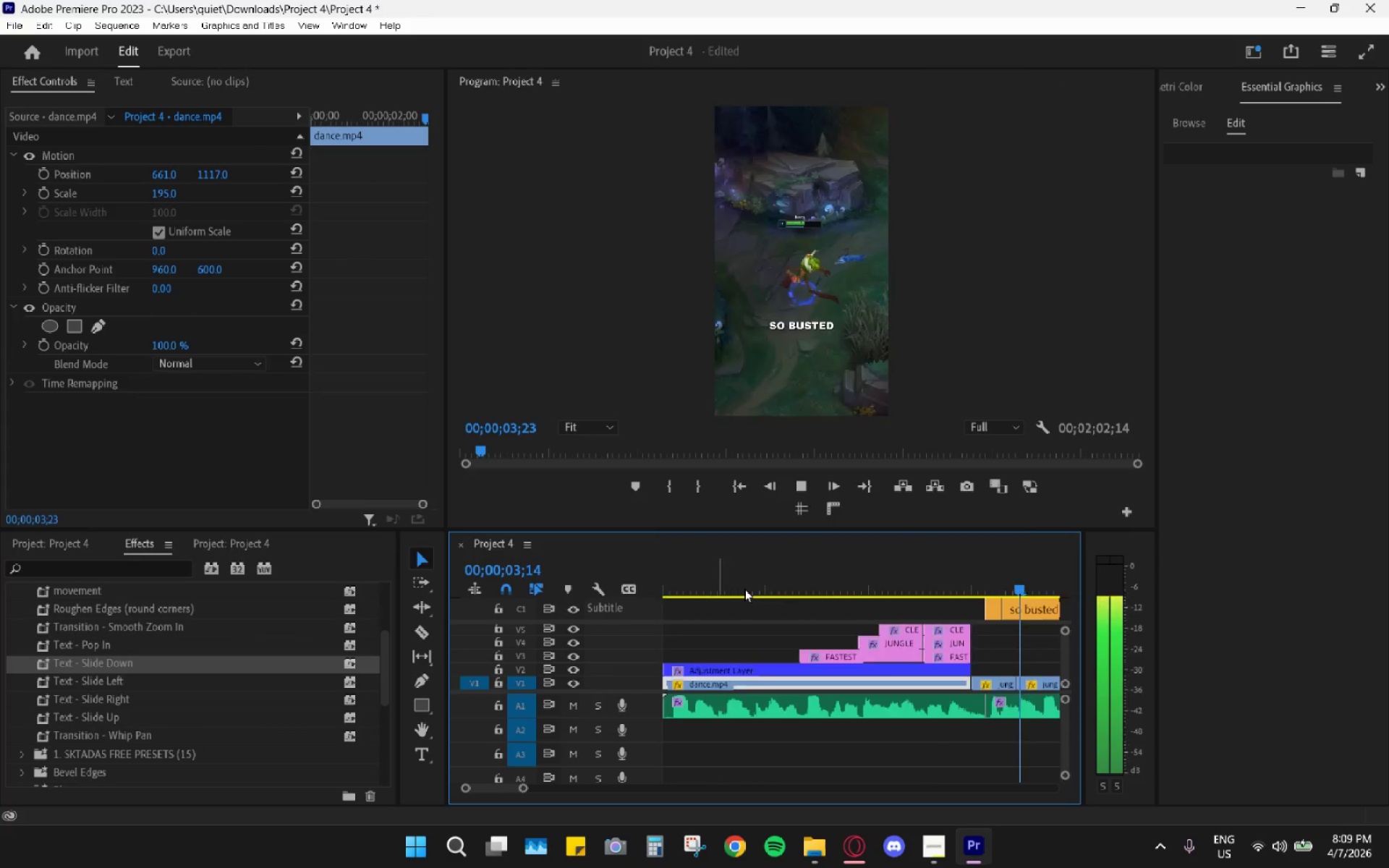 
wait(5.64)
 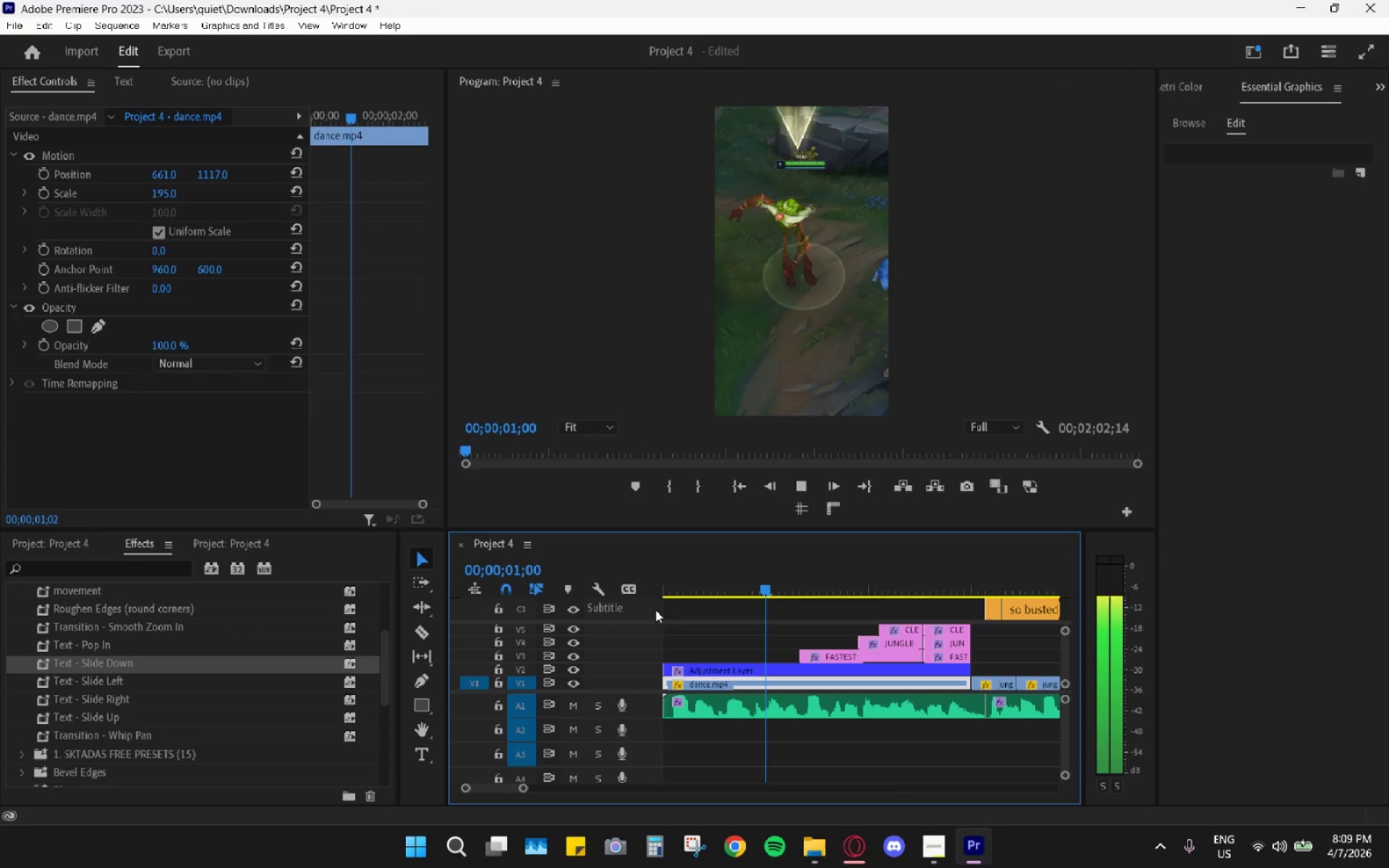 
key(Space)
 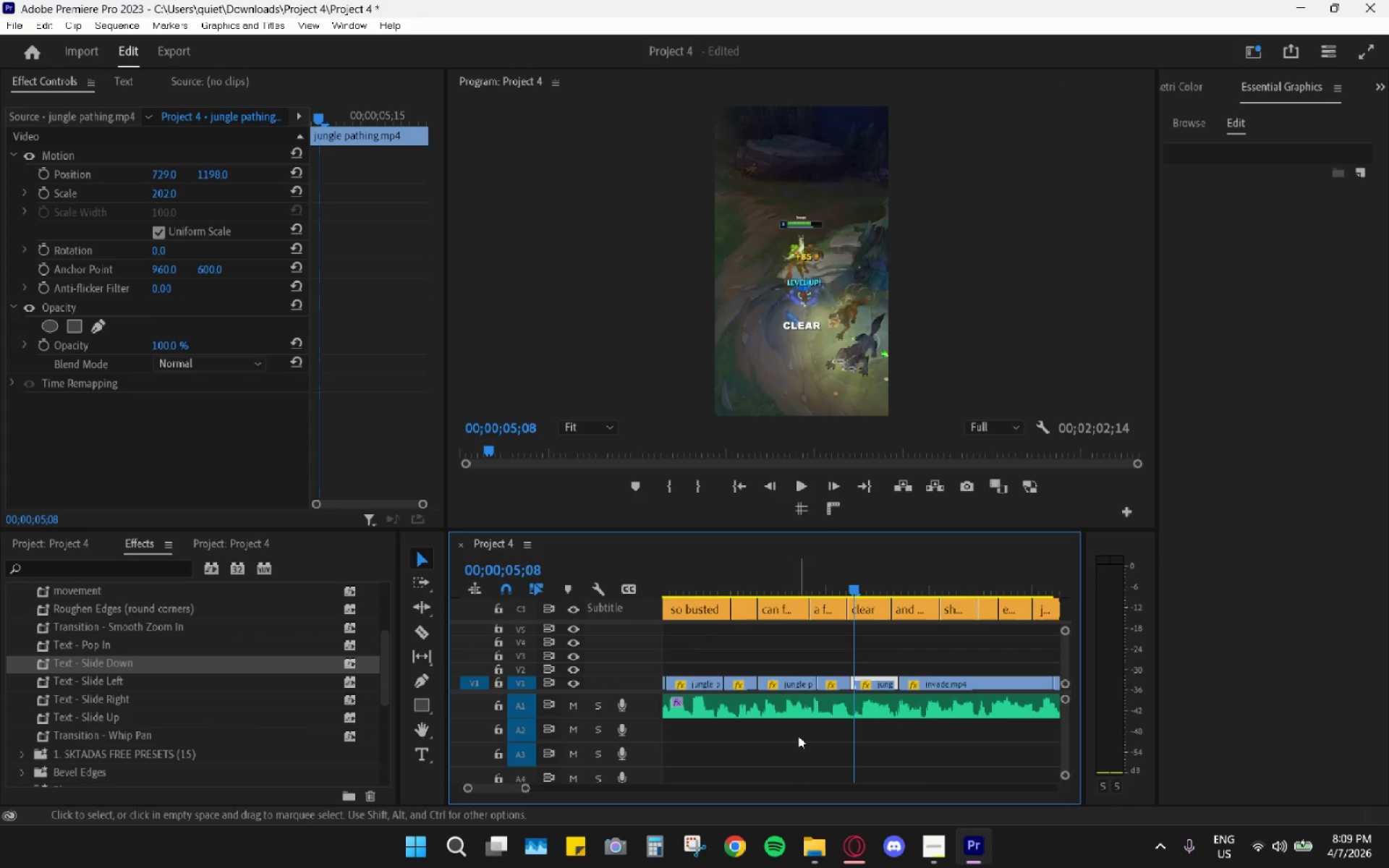 
hold_key(key=AltLeft, duration=0.5)
scroll: coordinate [805, 711], scroll_direction: up, amount: 5.0
 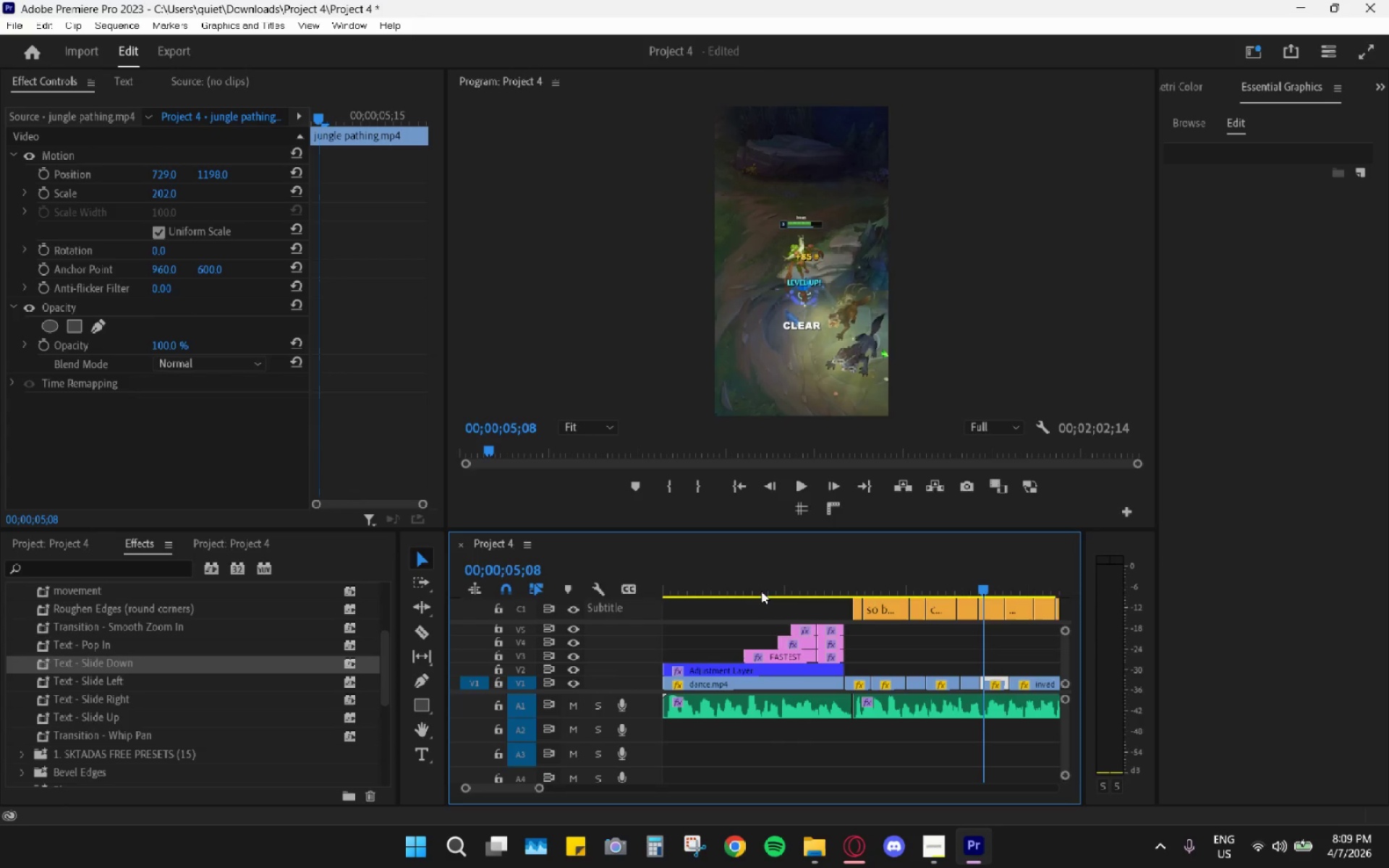 
left_click_drag(start_coordinate=[747, 574], to_coordinate=[734, 617])
 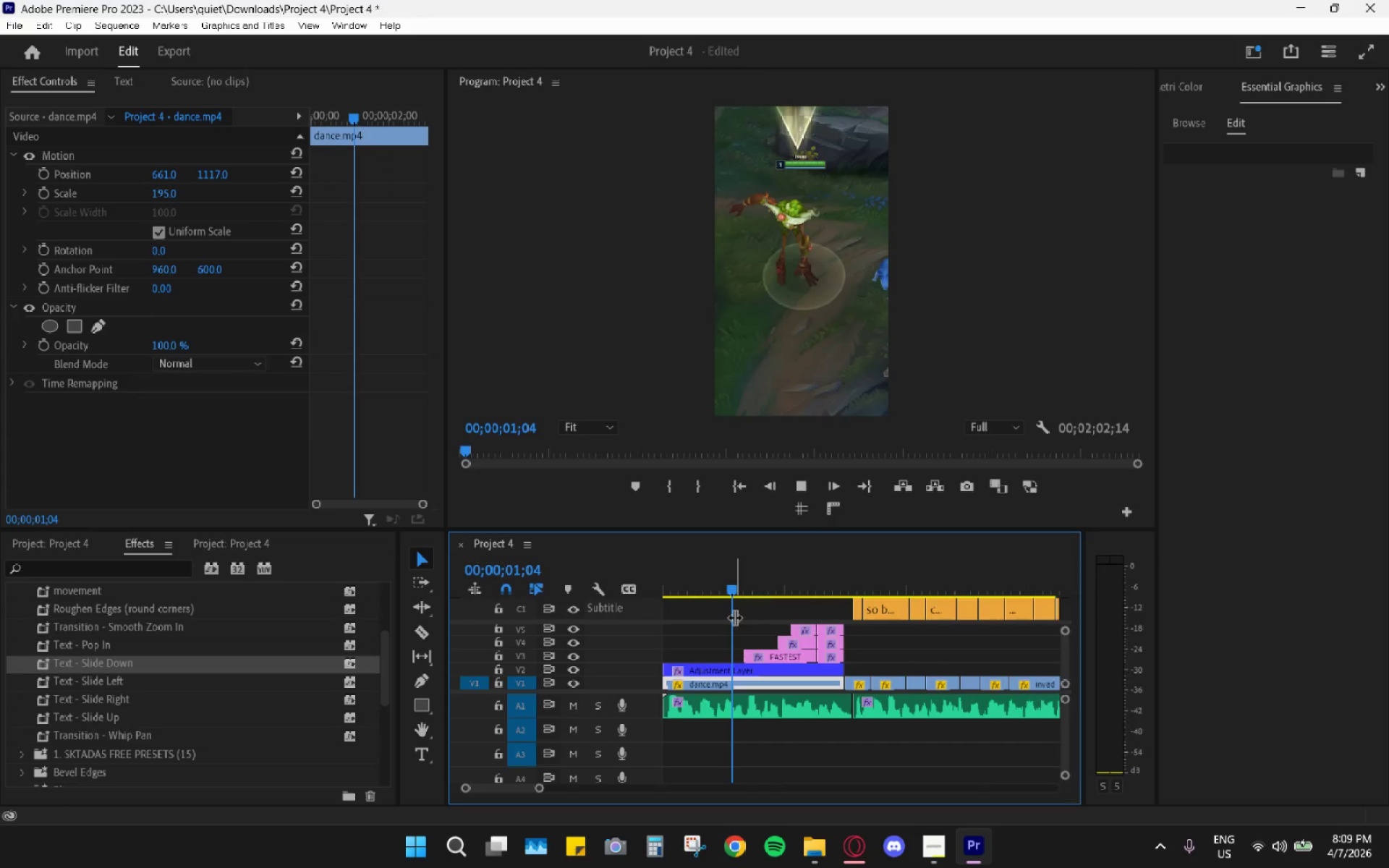 
key(Space)
 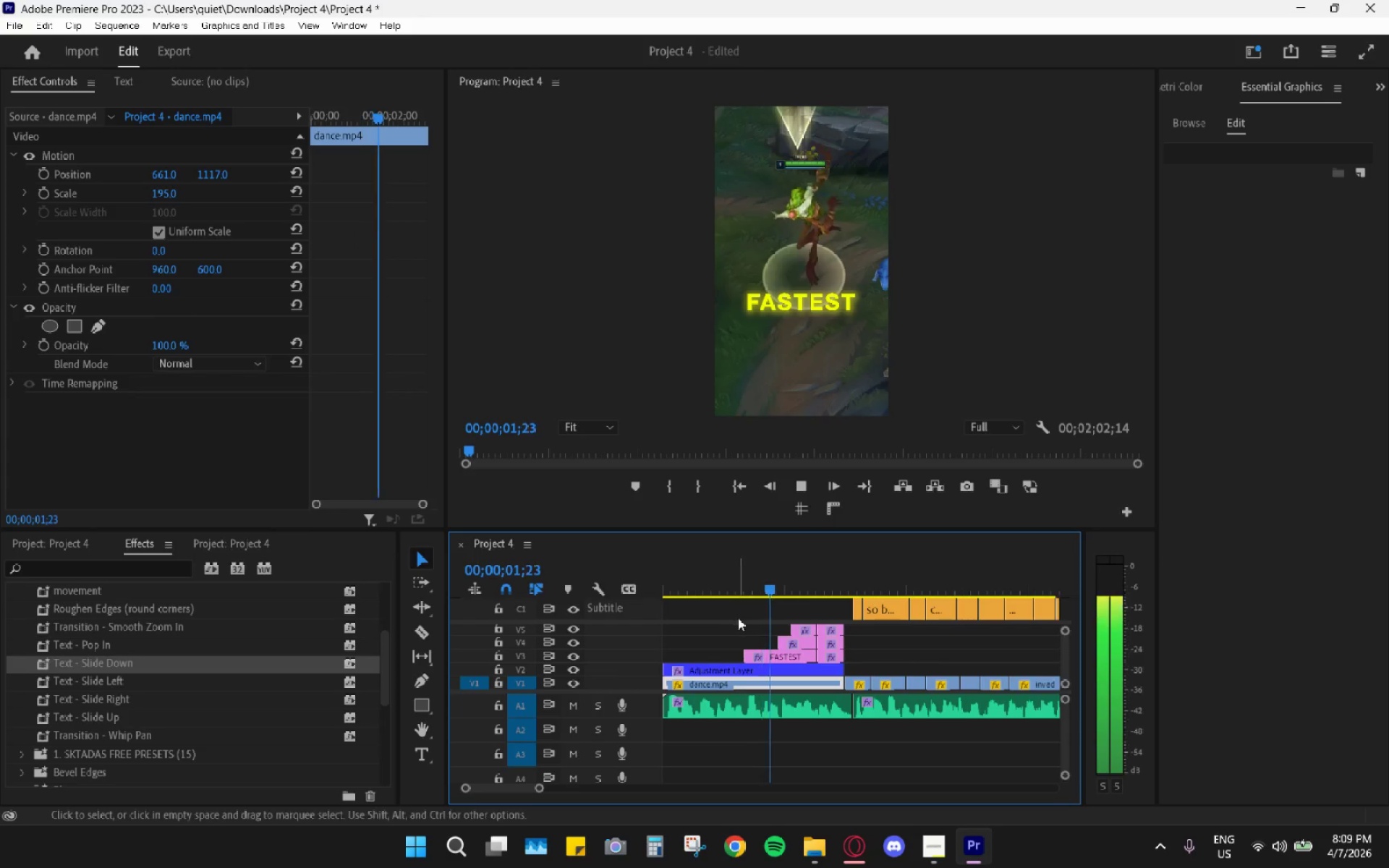 
key(Space)
 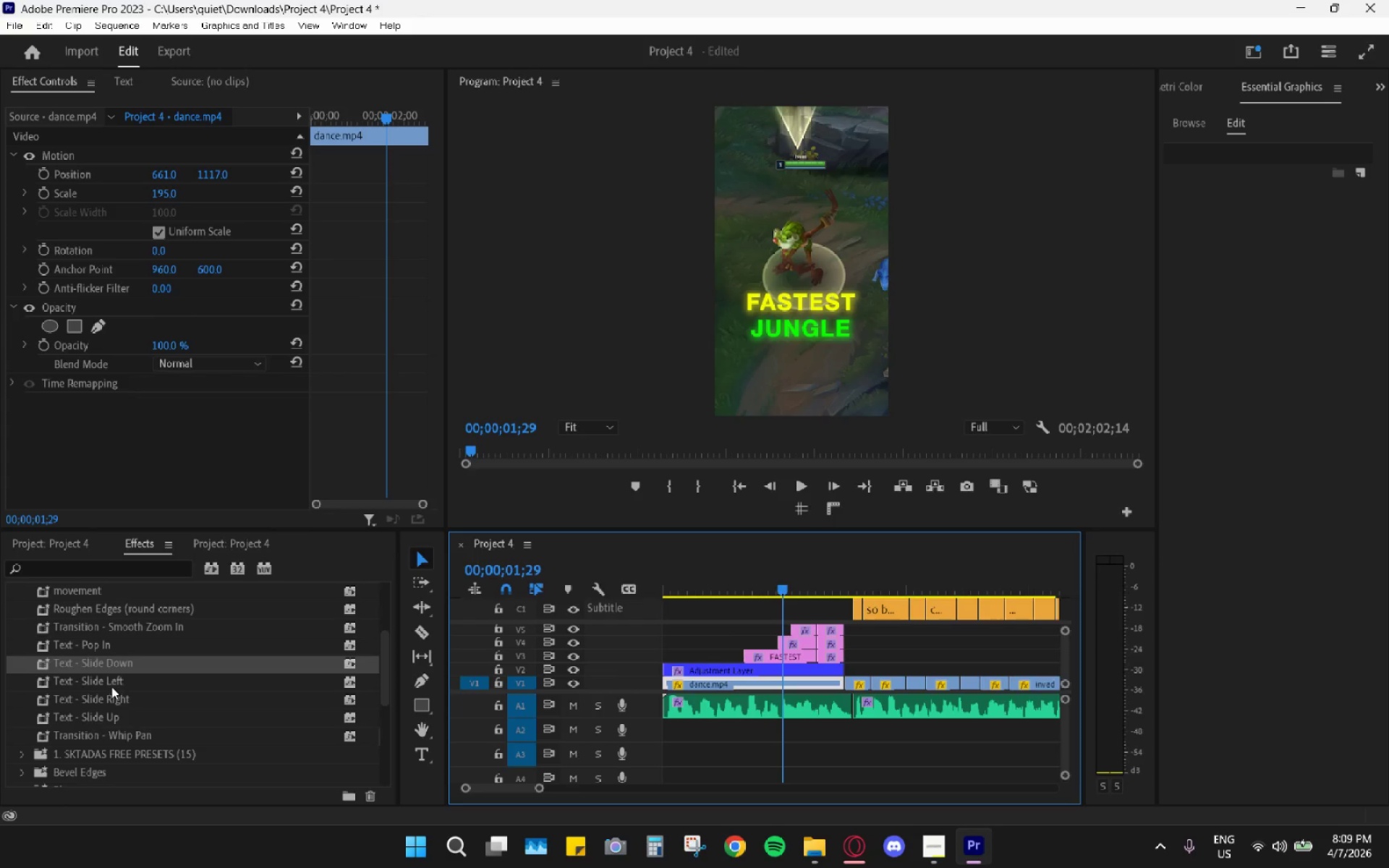 
left_click_drag(start_coordinate=[104, 683], to_coordinate=[757, 661])
 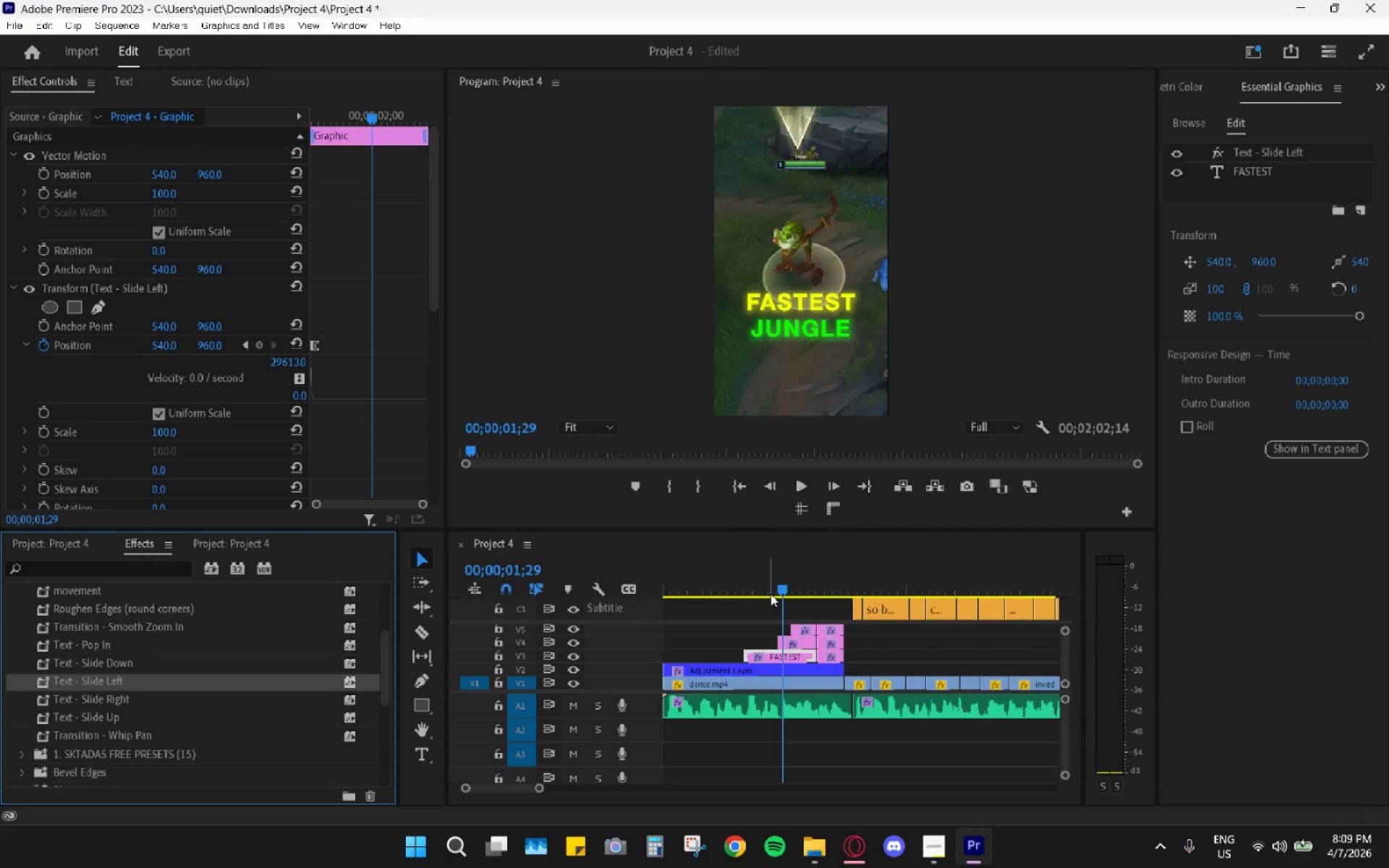 
left_click_drag(start_coordinate=[765, 583], to_coordinate=[759, 582])
 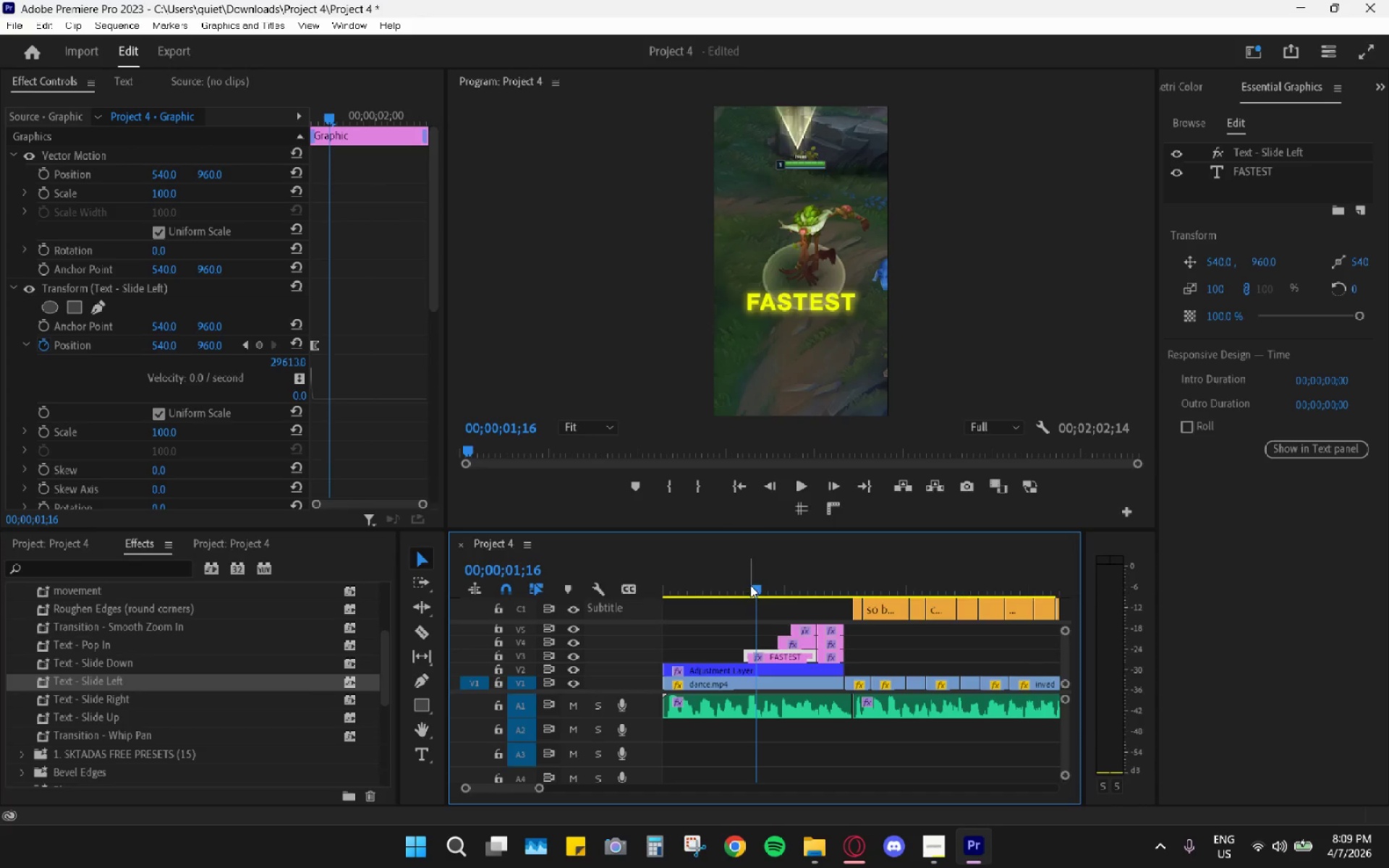 
left_click_drag(start_coordinate=[748, 579], to_coordinate=[744, 577])
 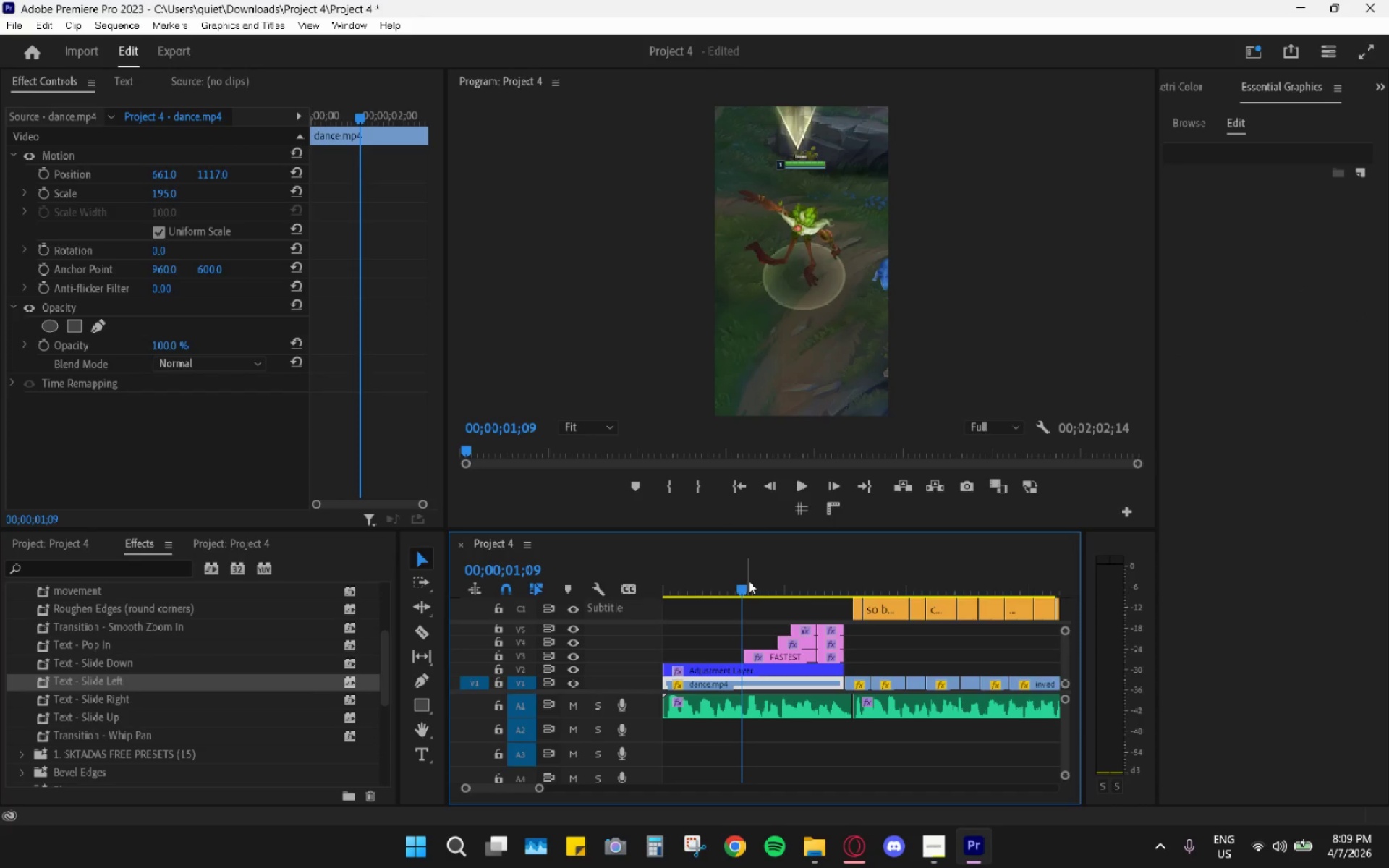 
key(ArrowRight)
 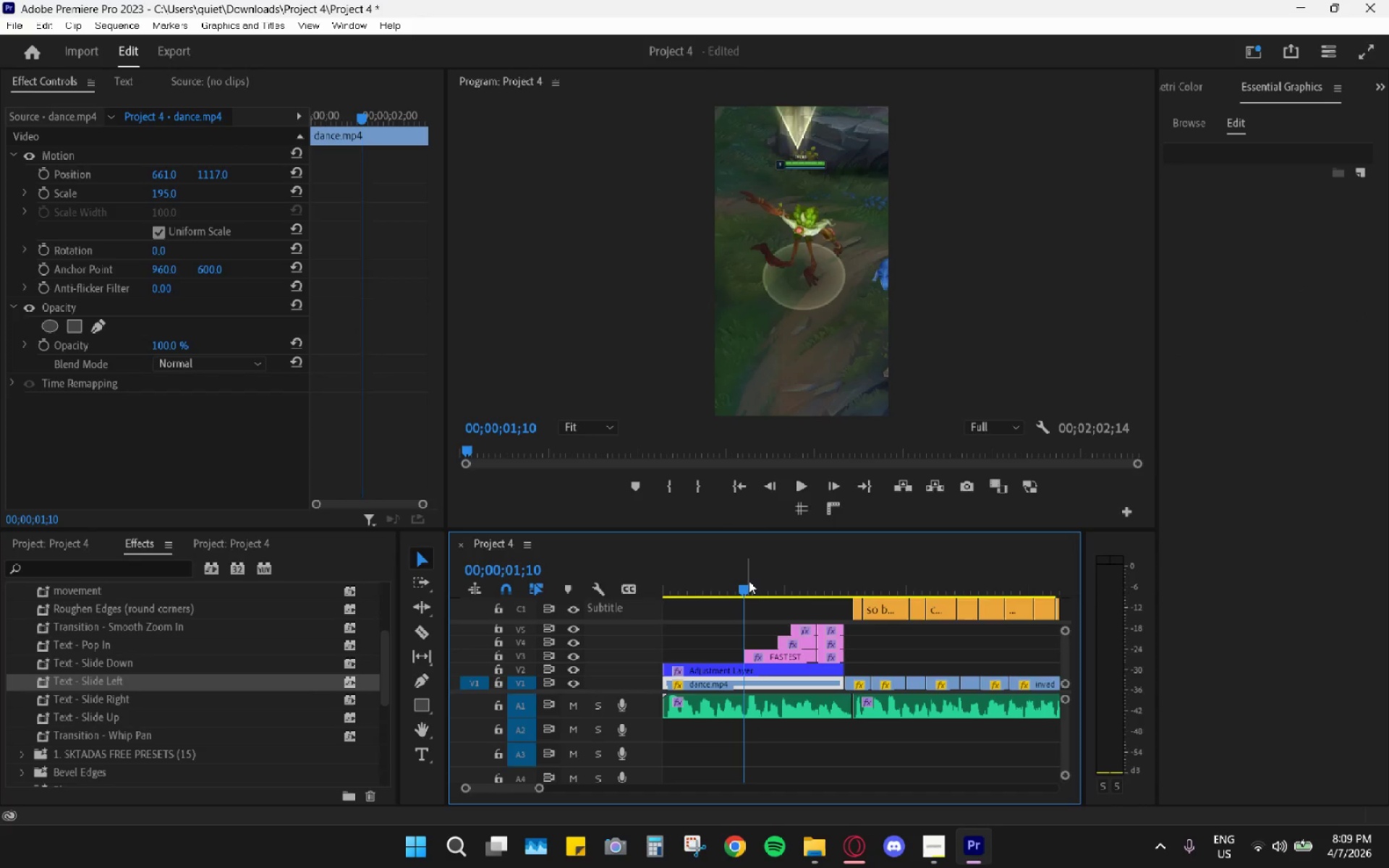 
key(ArrowRight)
 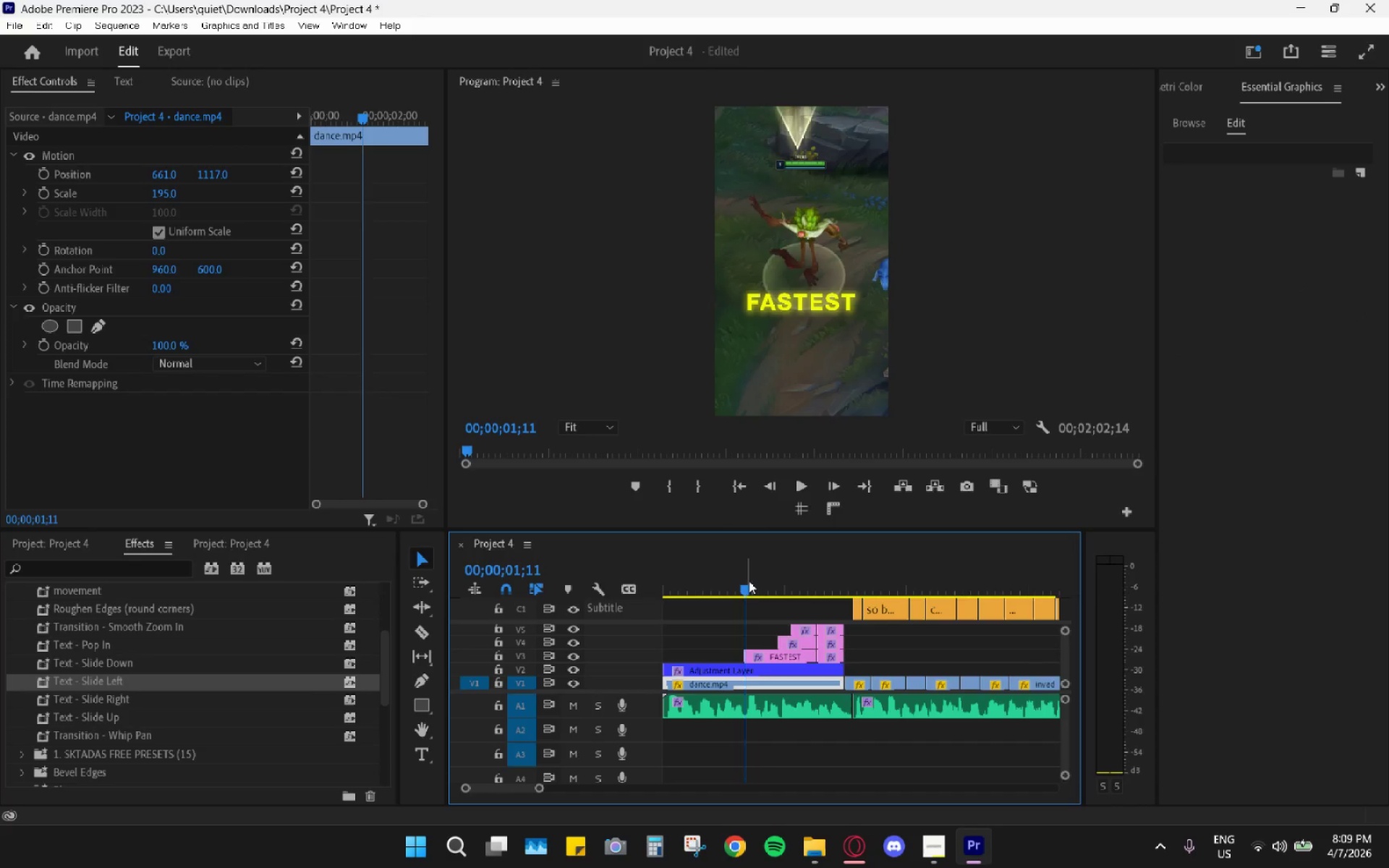 
key(ArrowRight)
 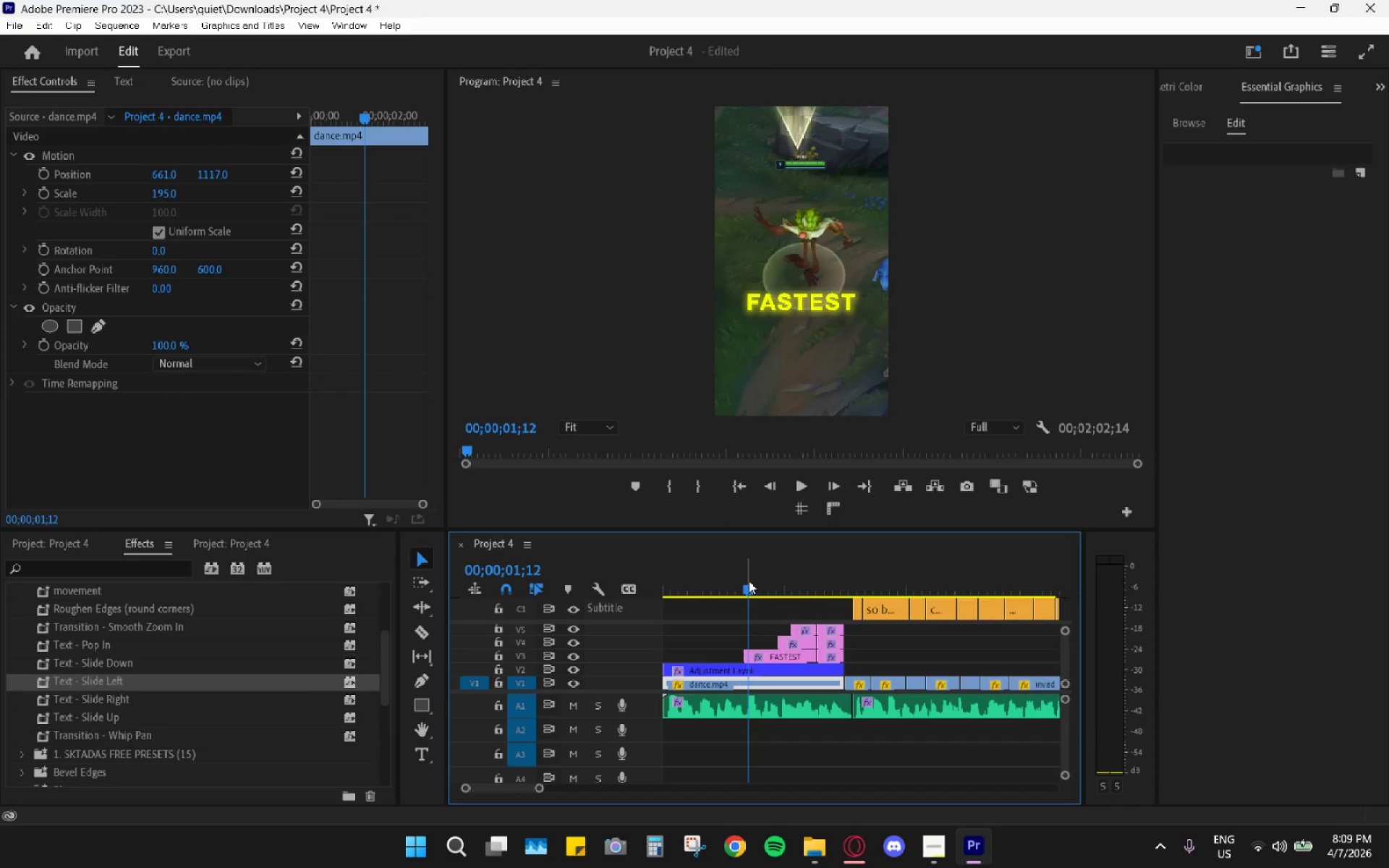 
key(ArrowRight)
 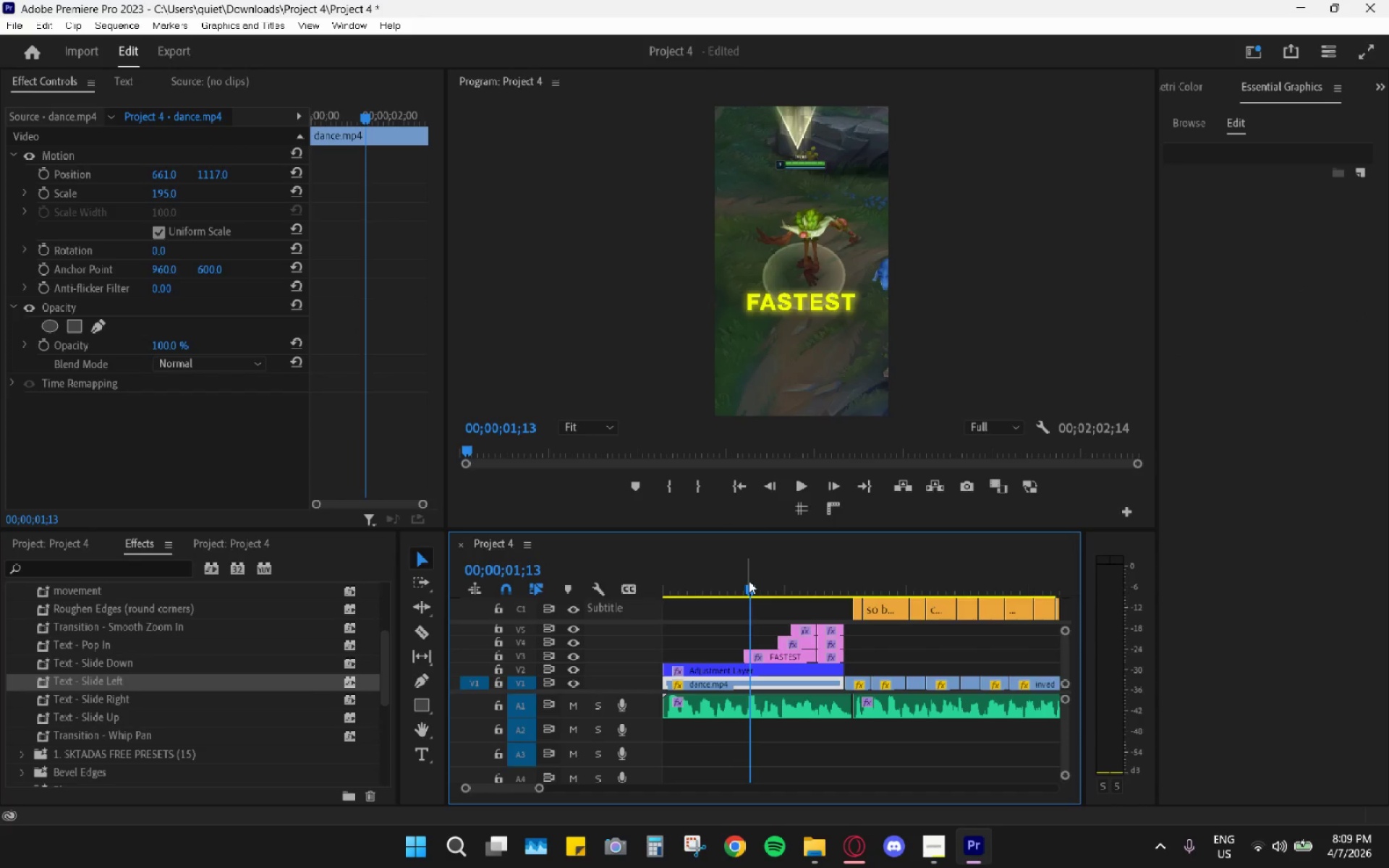 
key(ArrowRight)
 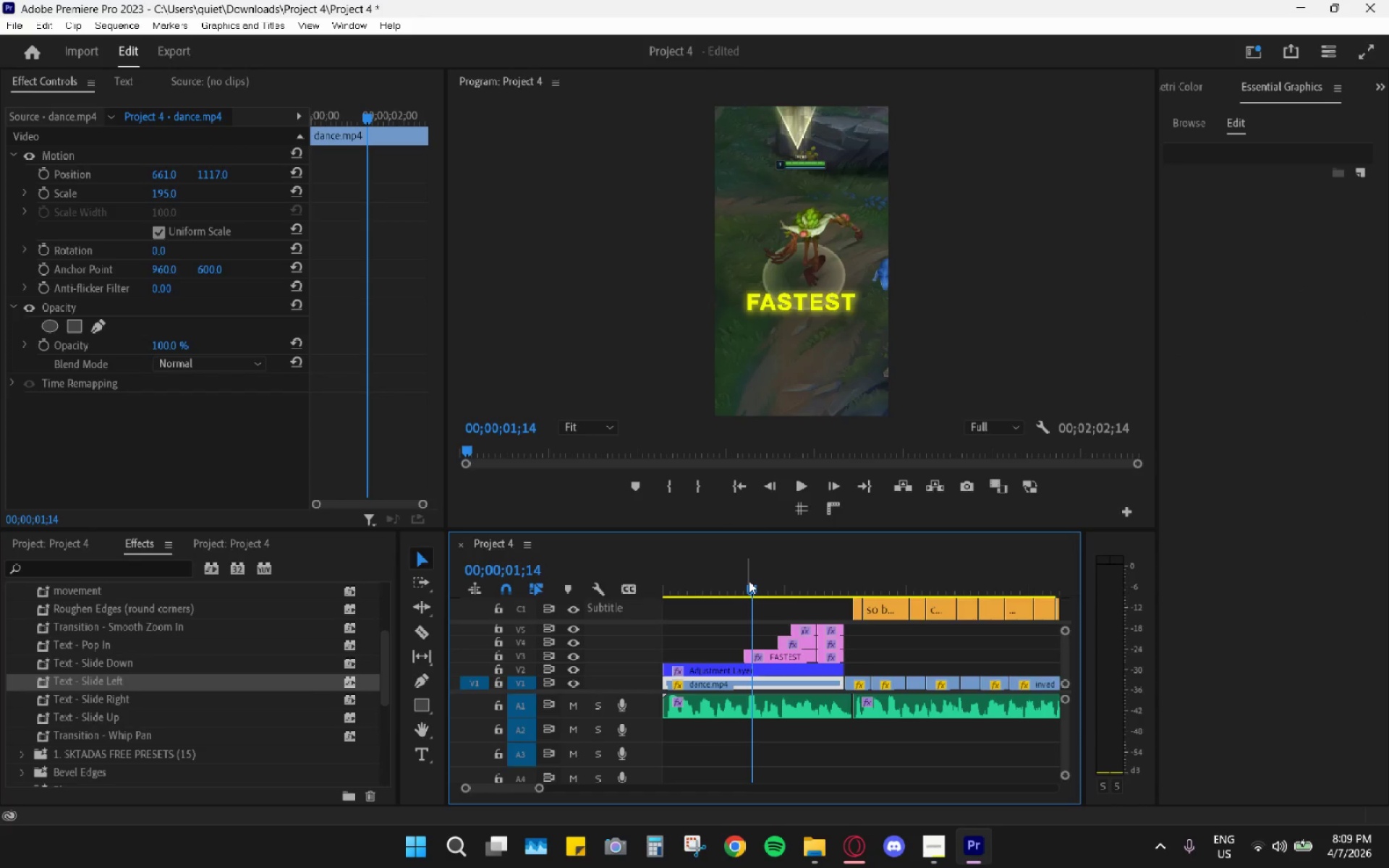 
key(ArrowRight)
 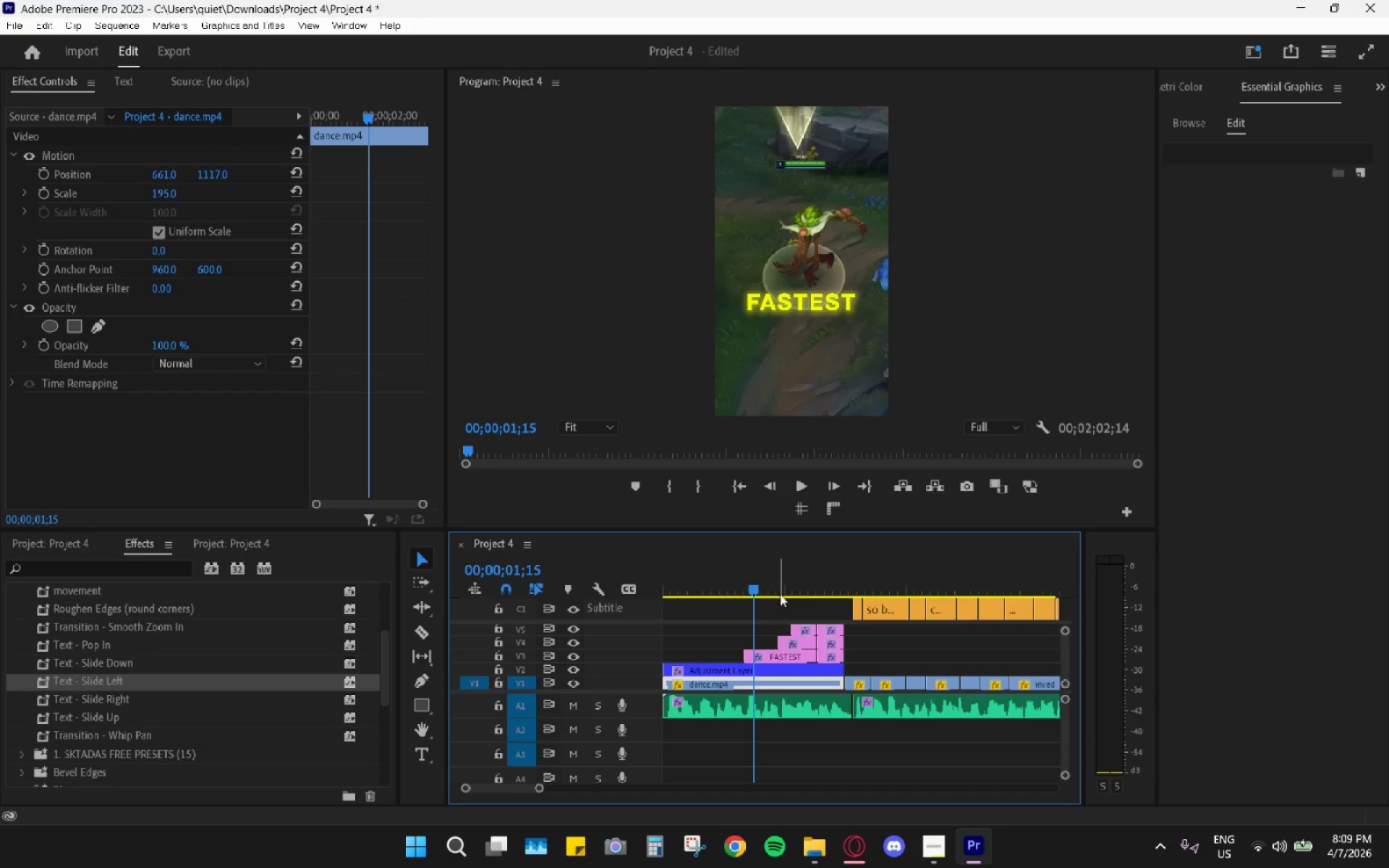 
left_click([783, 658])
 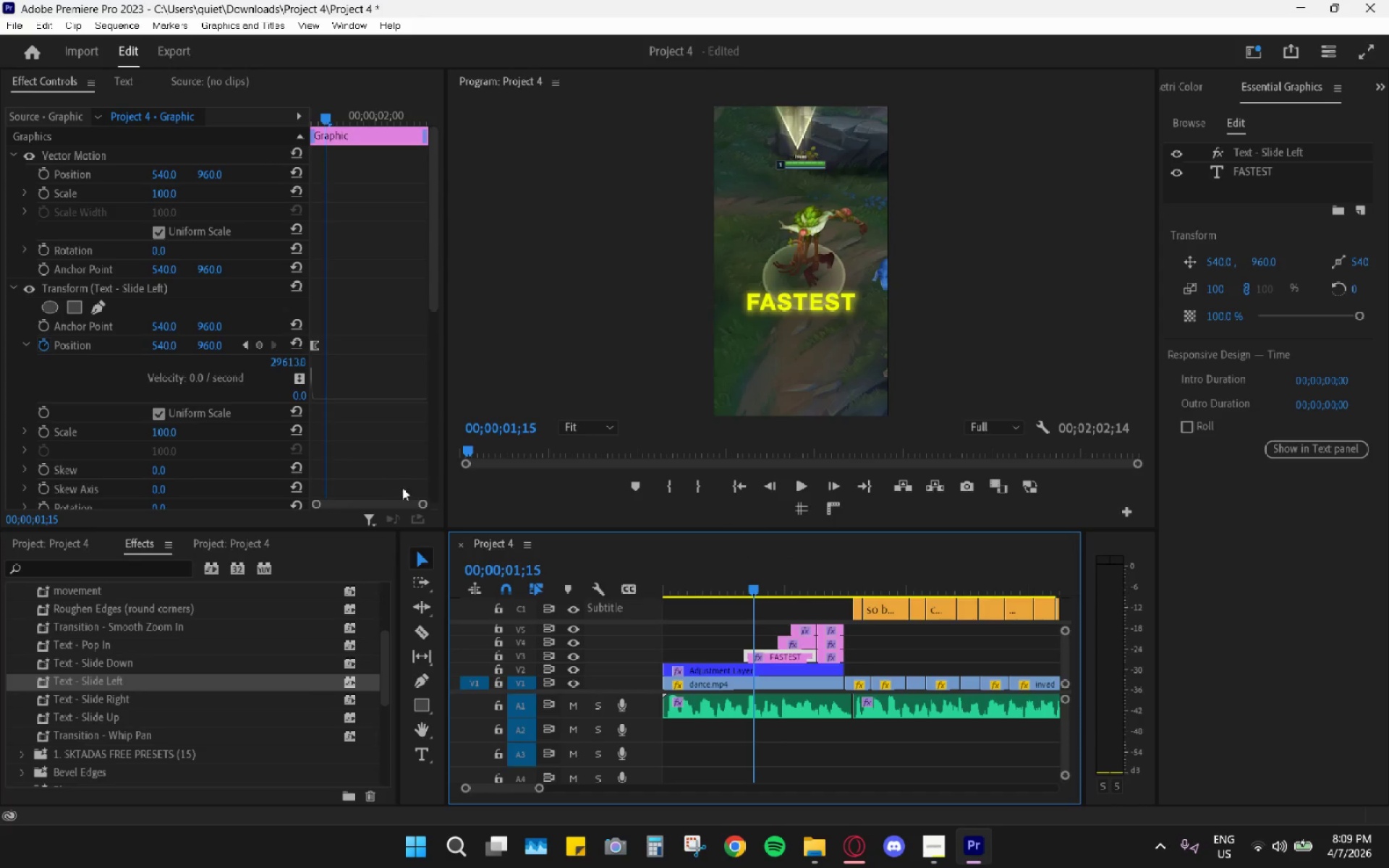 
left_click_drag(start_coordinate=[422, 500], to_coordinate=[381, 493])
 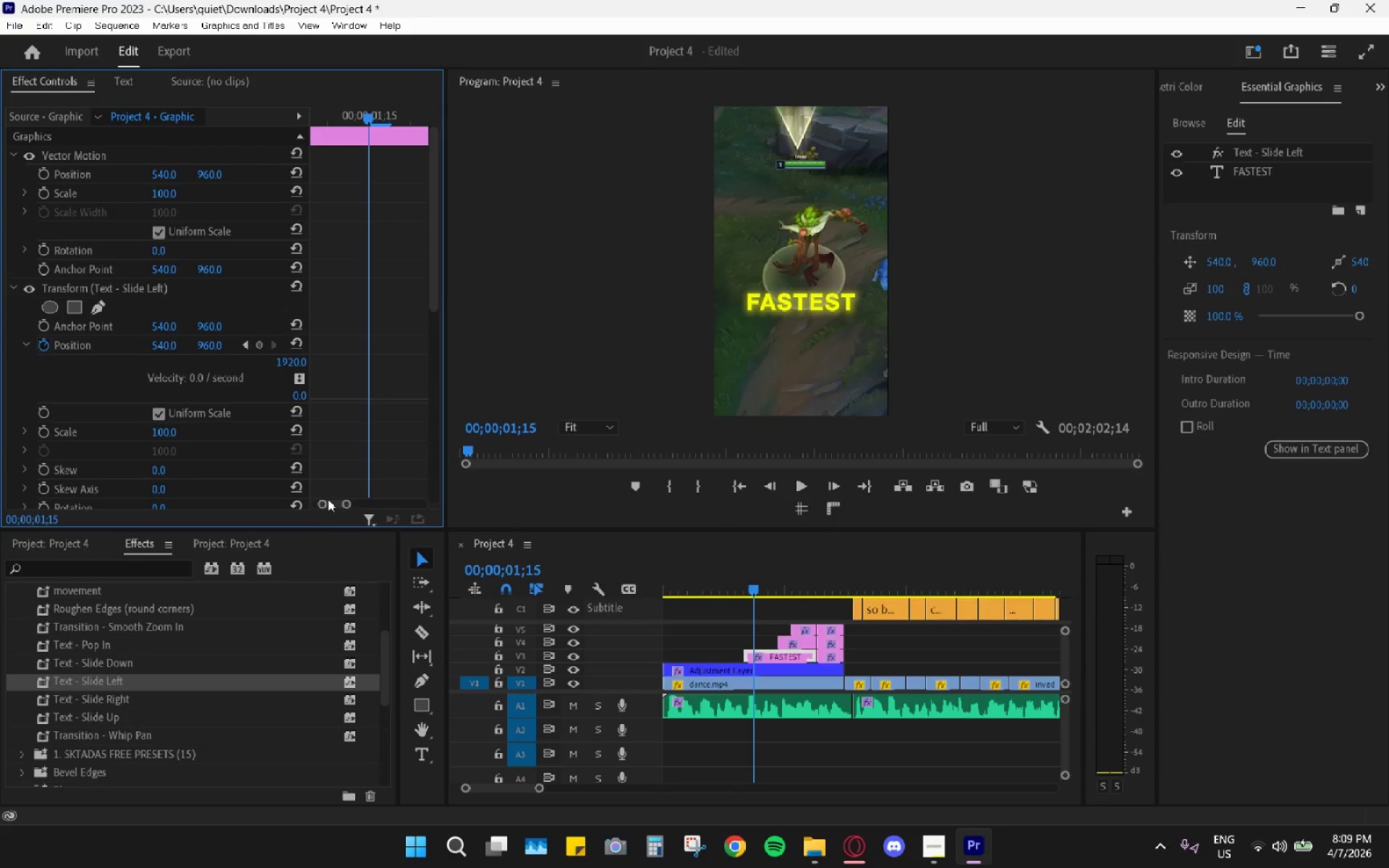 
left_click_drag(start_coordinate=[334, 504], to_coordinate=[314, 501])
 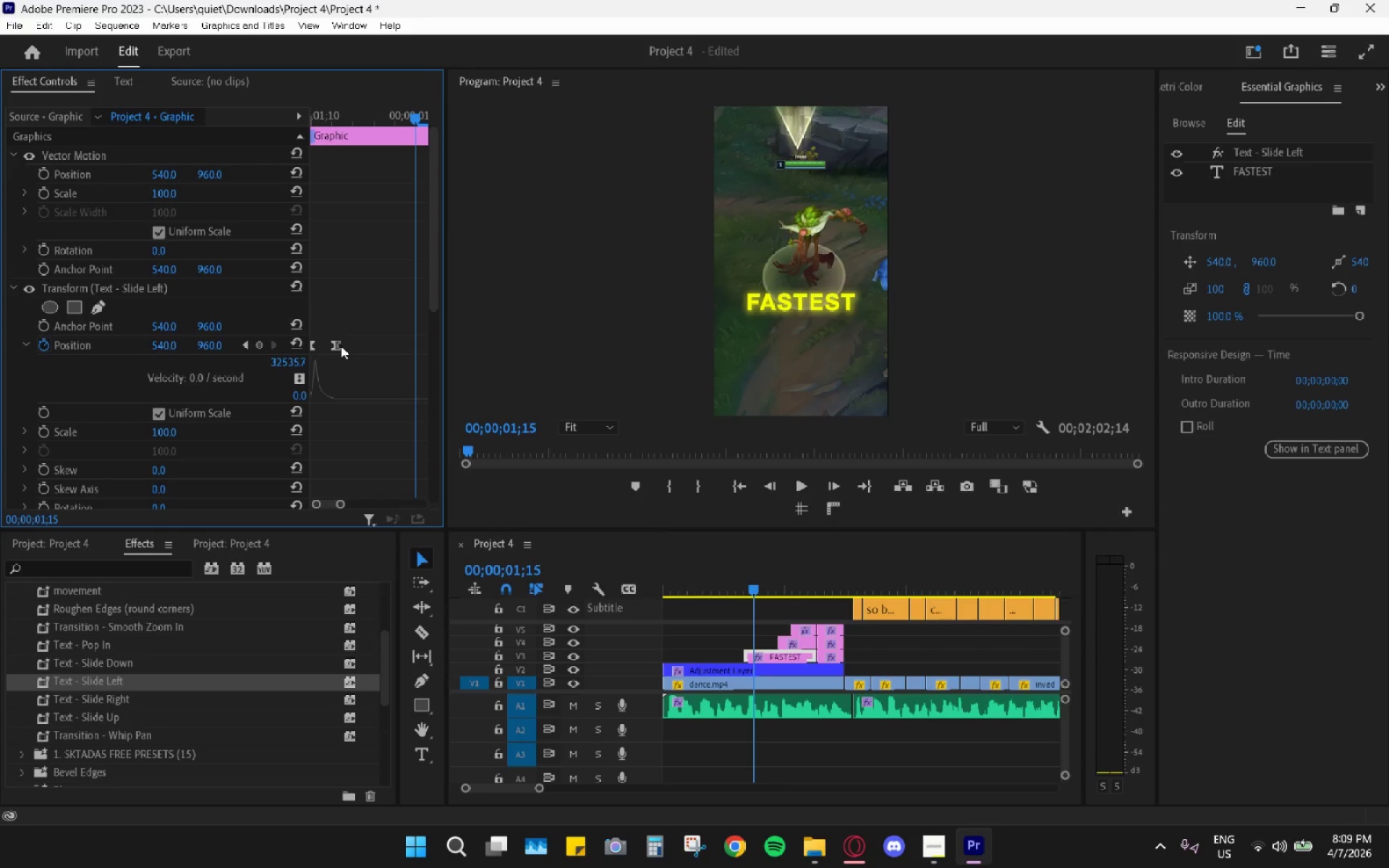 
left_click_drag(start_coordinate=[338, 346], to_coordinate=[420, 342])
 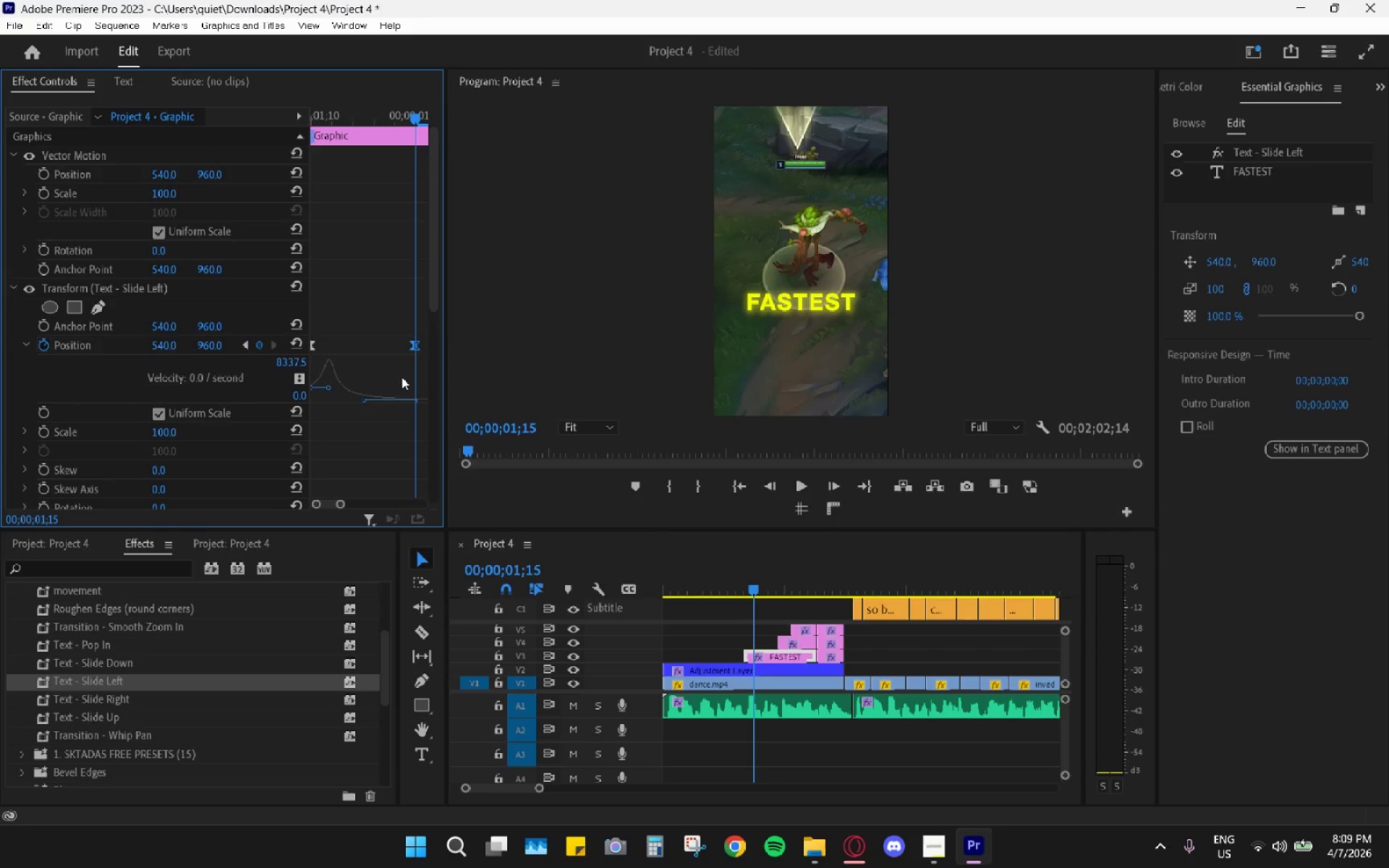 
scroll: coordinate [393, 414], scroll_direction: down, amount: 8.0
 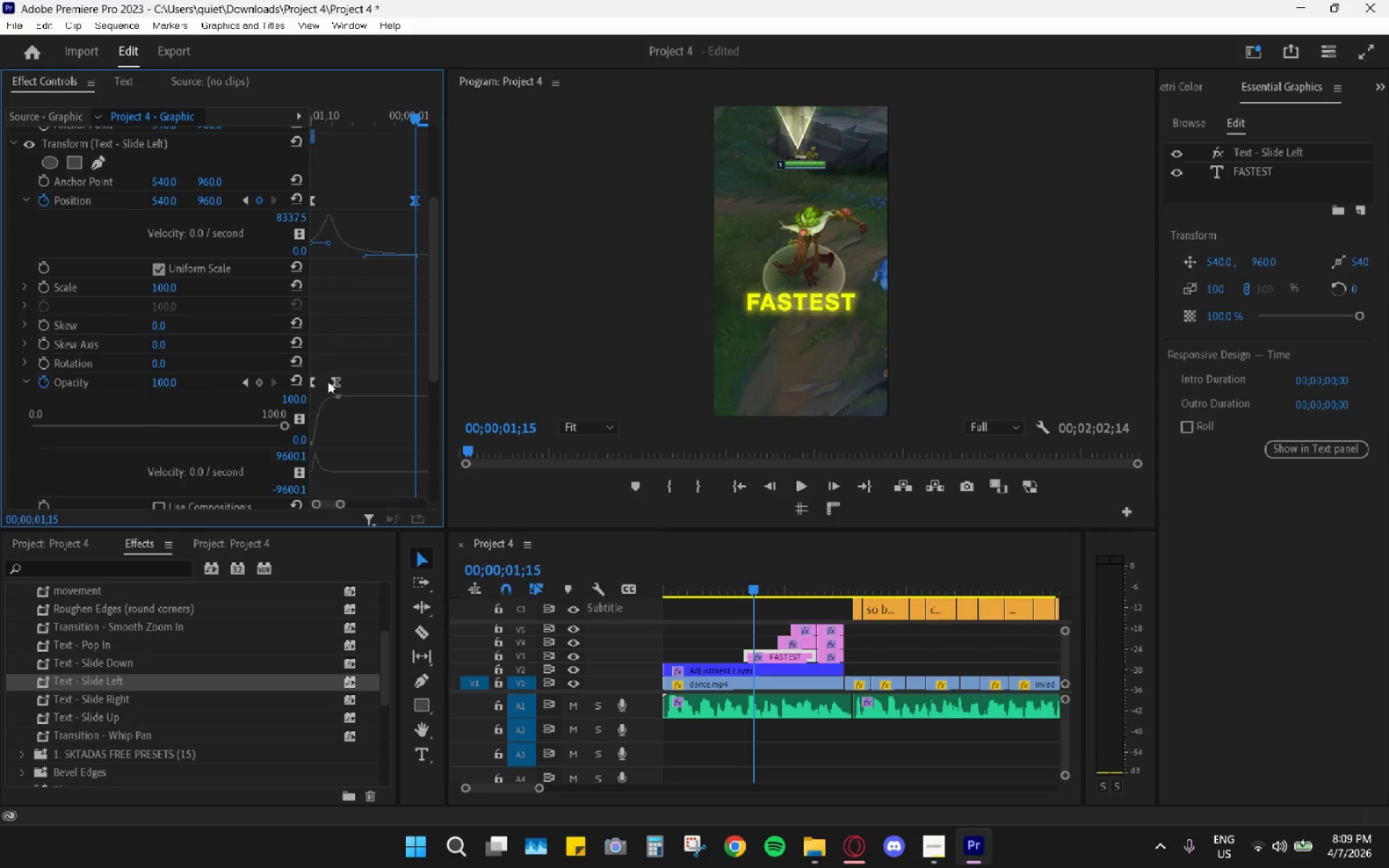 
left_click_drag(start_coordinate=[334, 383], to_coordinate=[424, 382])
 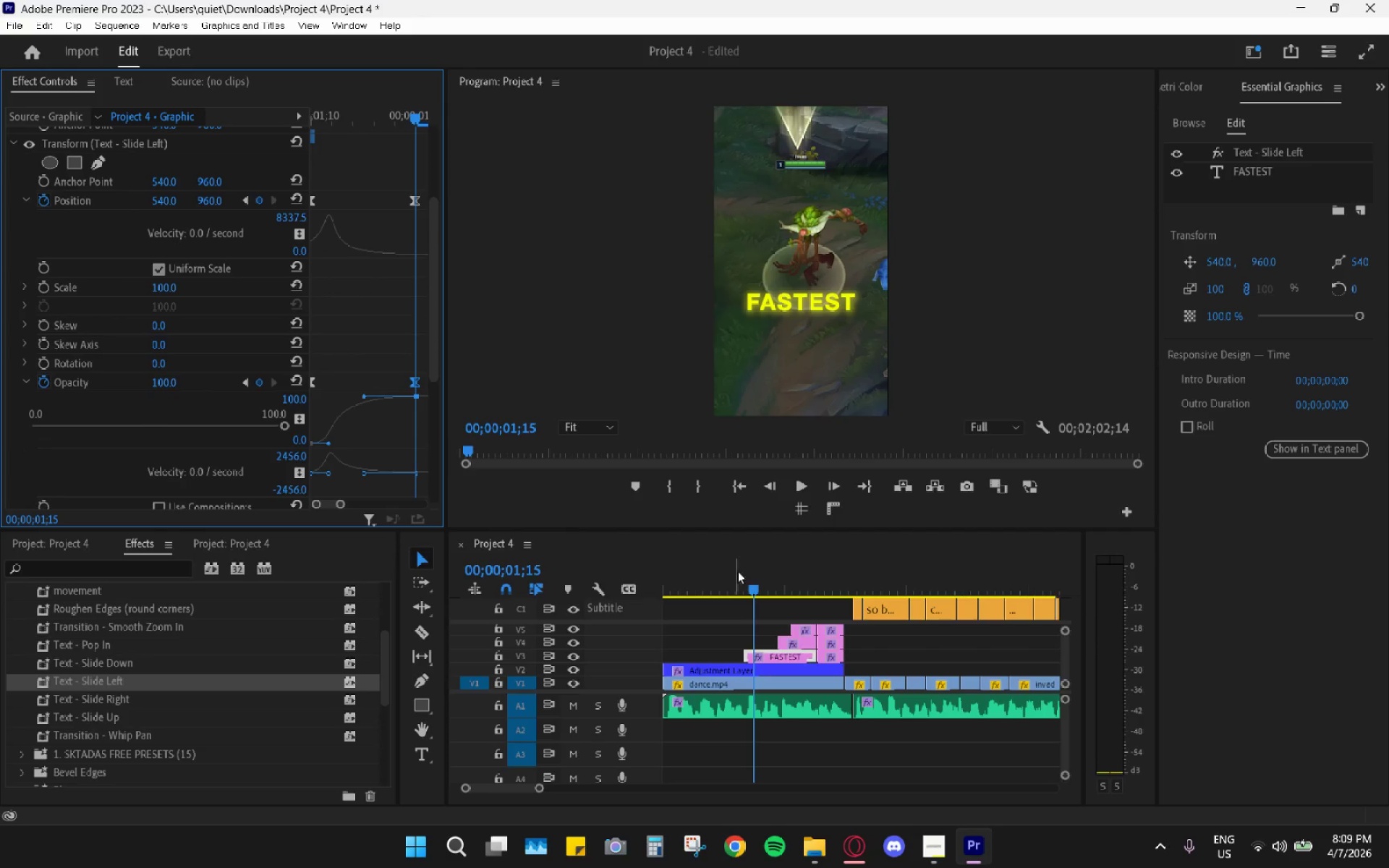 
left_click([744, 576])
 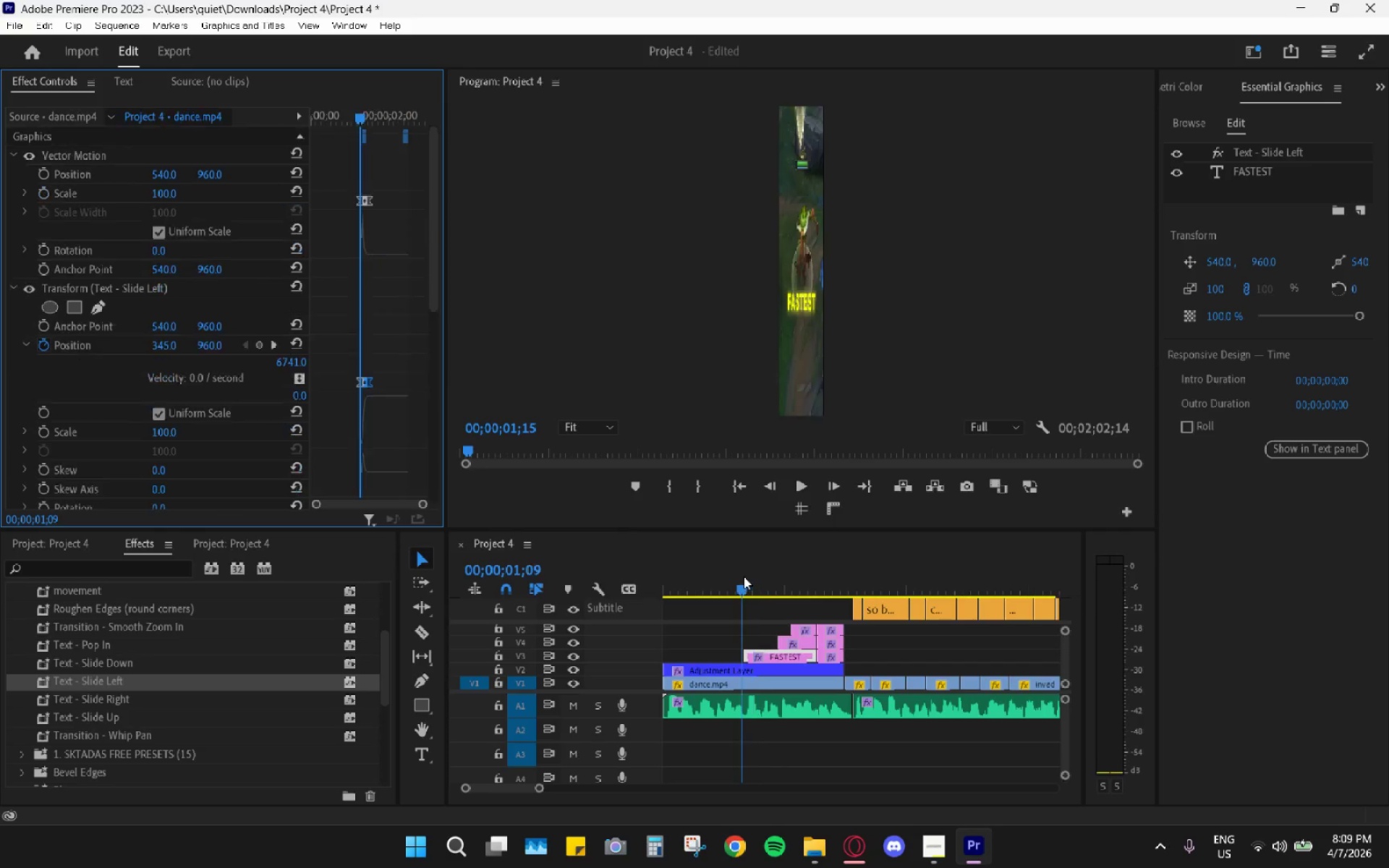 
key(Space)
 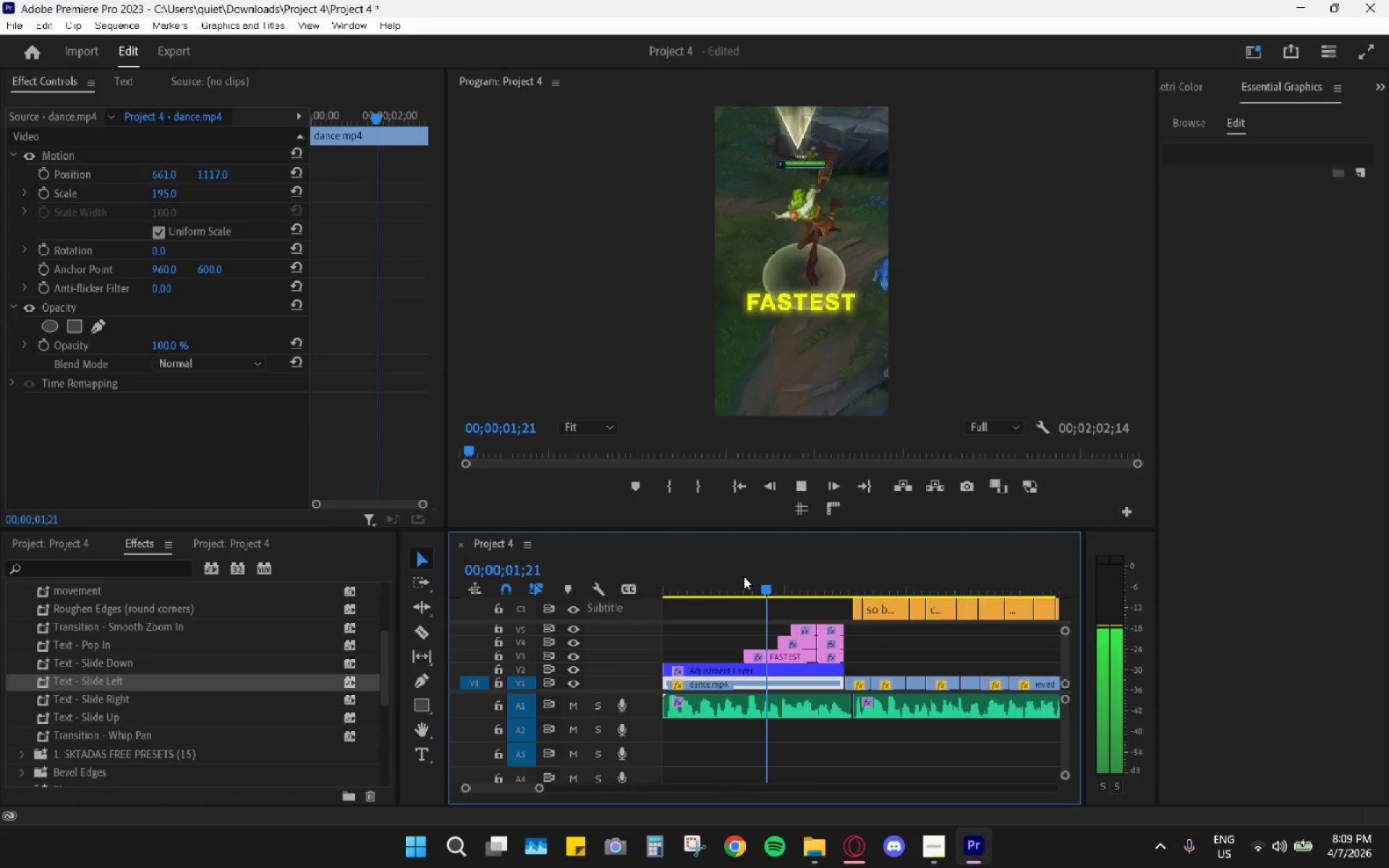 
left_click([744, 576])
 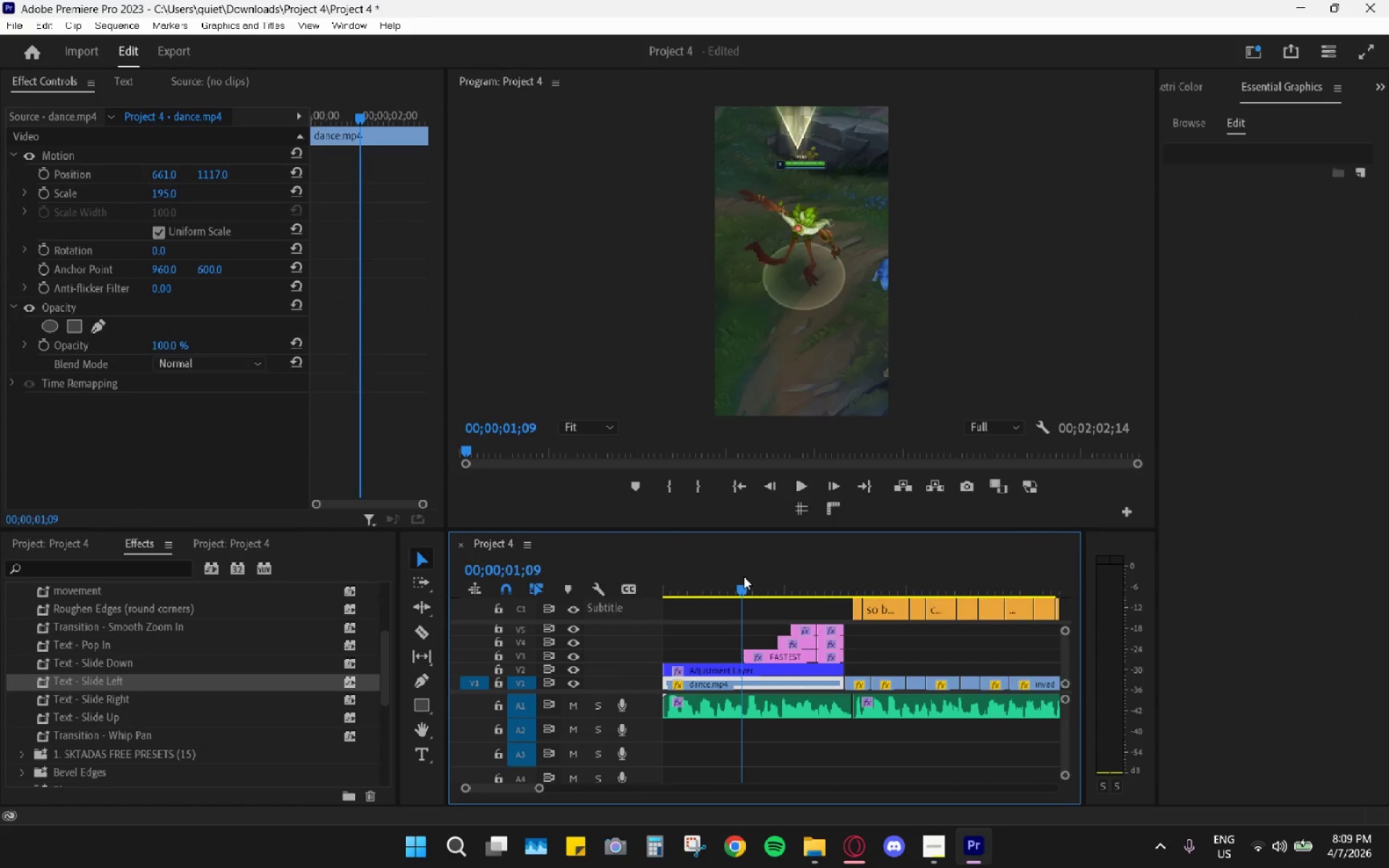 
key(Space)
 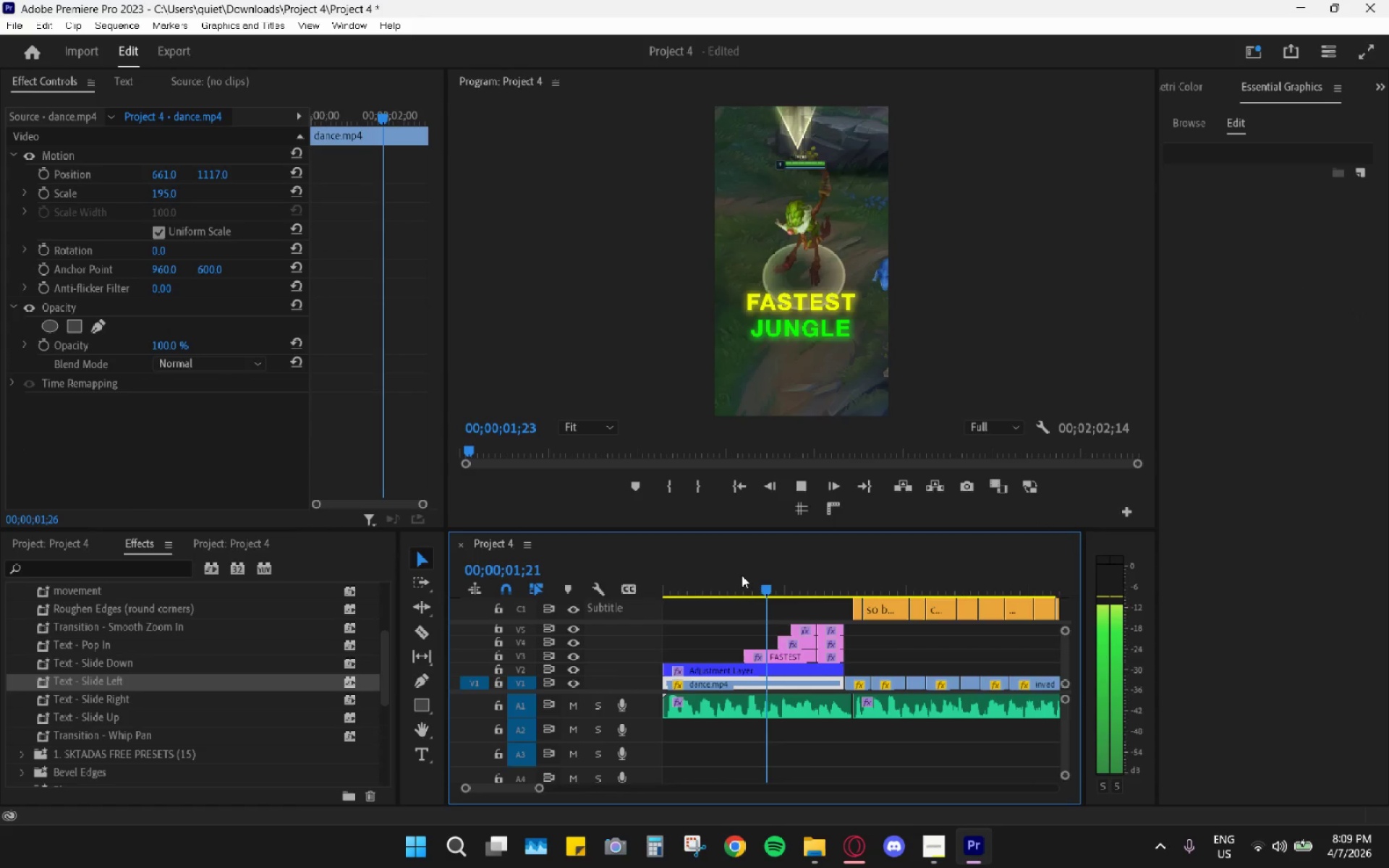 
key(Space)
 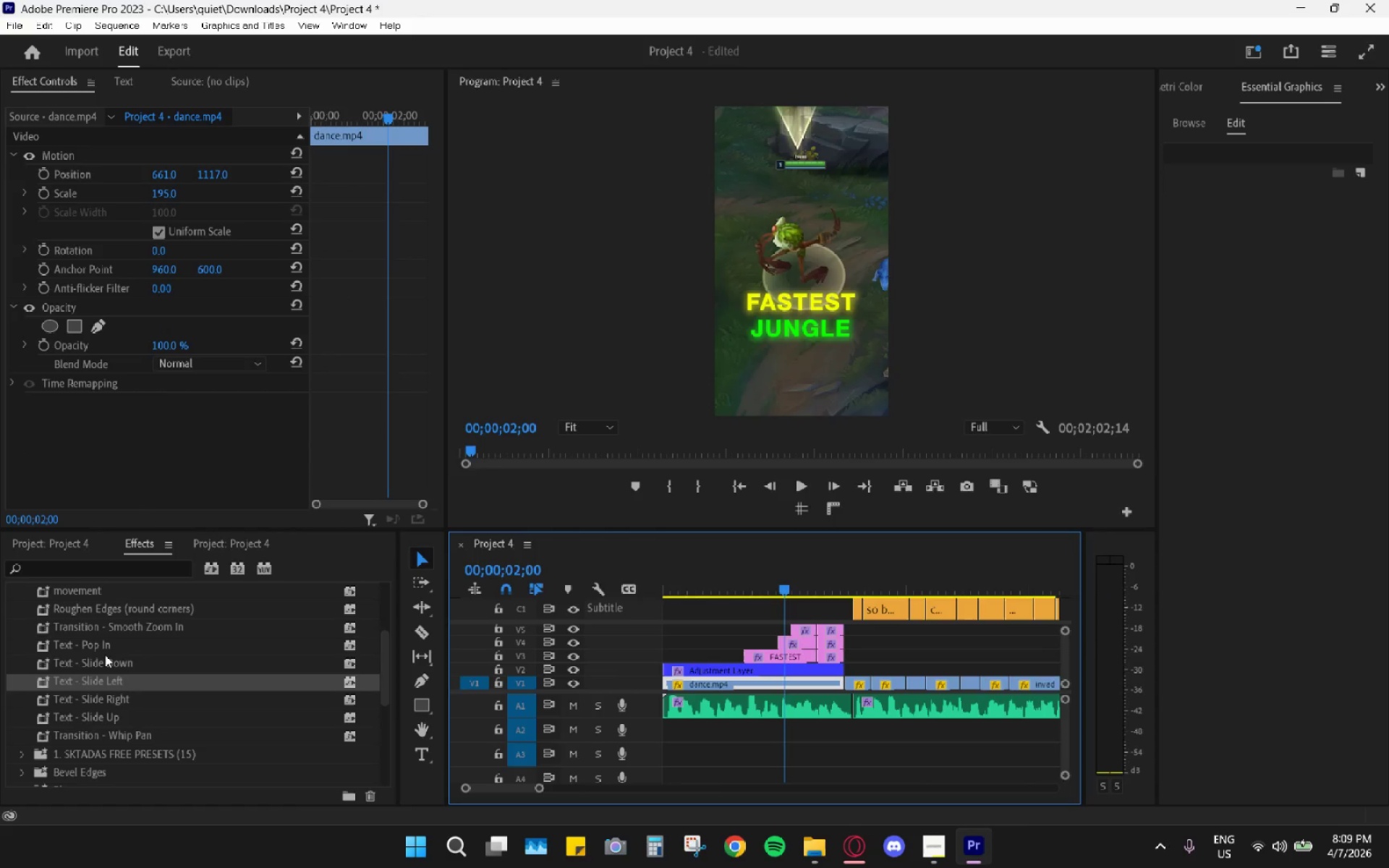 
left_click_drag(start_coordinate=[112, 659], to_coordinate=[797, 640])
 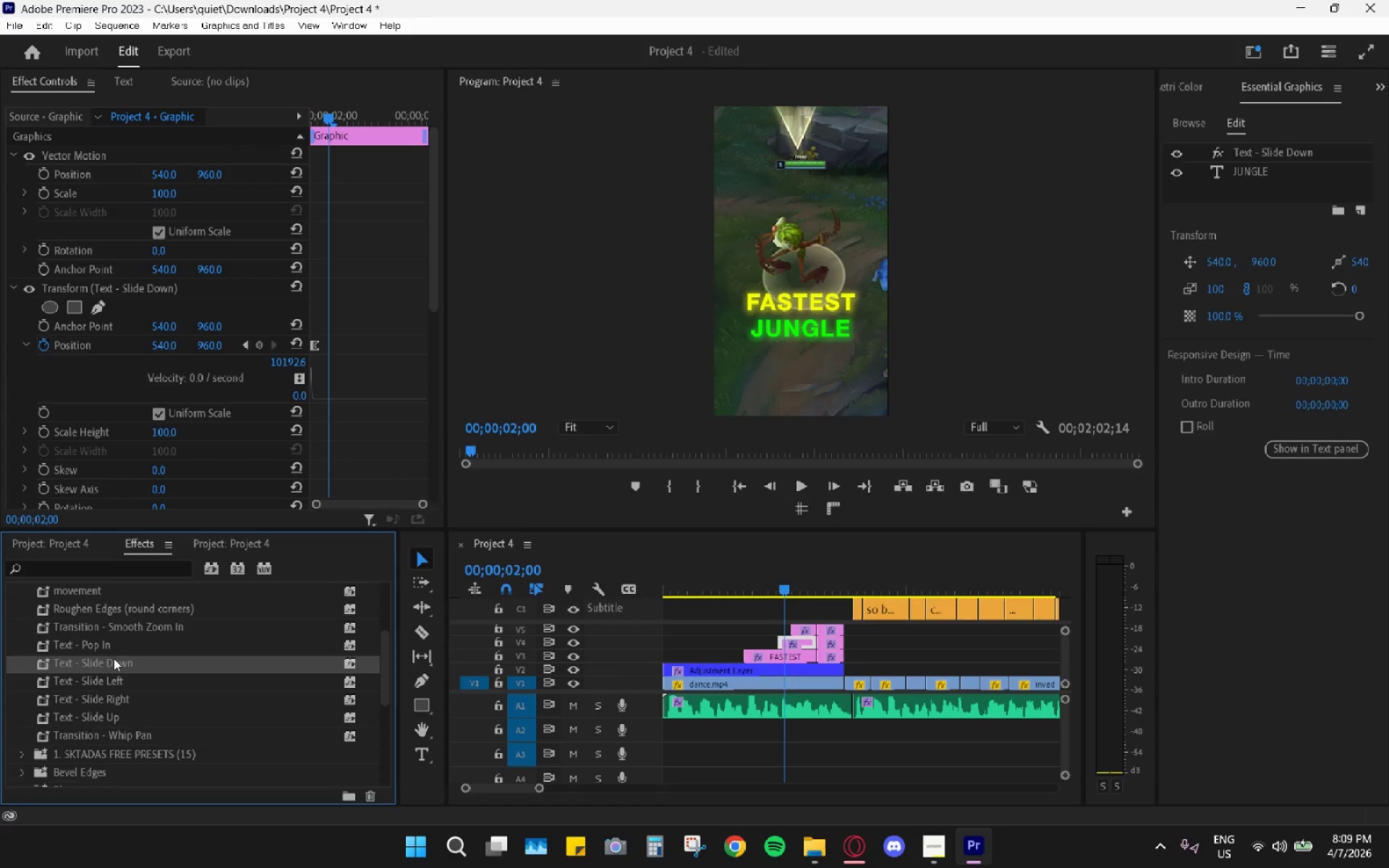 
left_click_drag(start_coordinate=[112, 659], to_coordinate=[806, 630])
 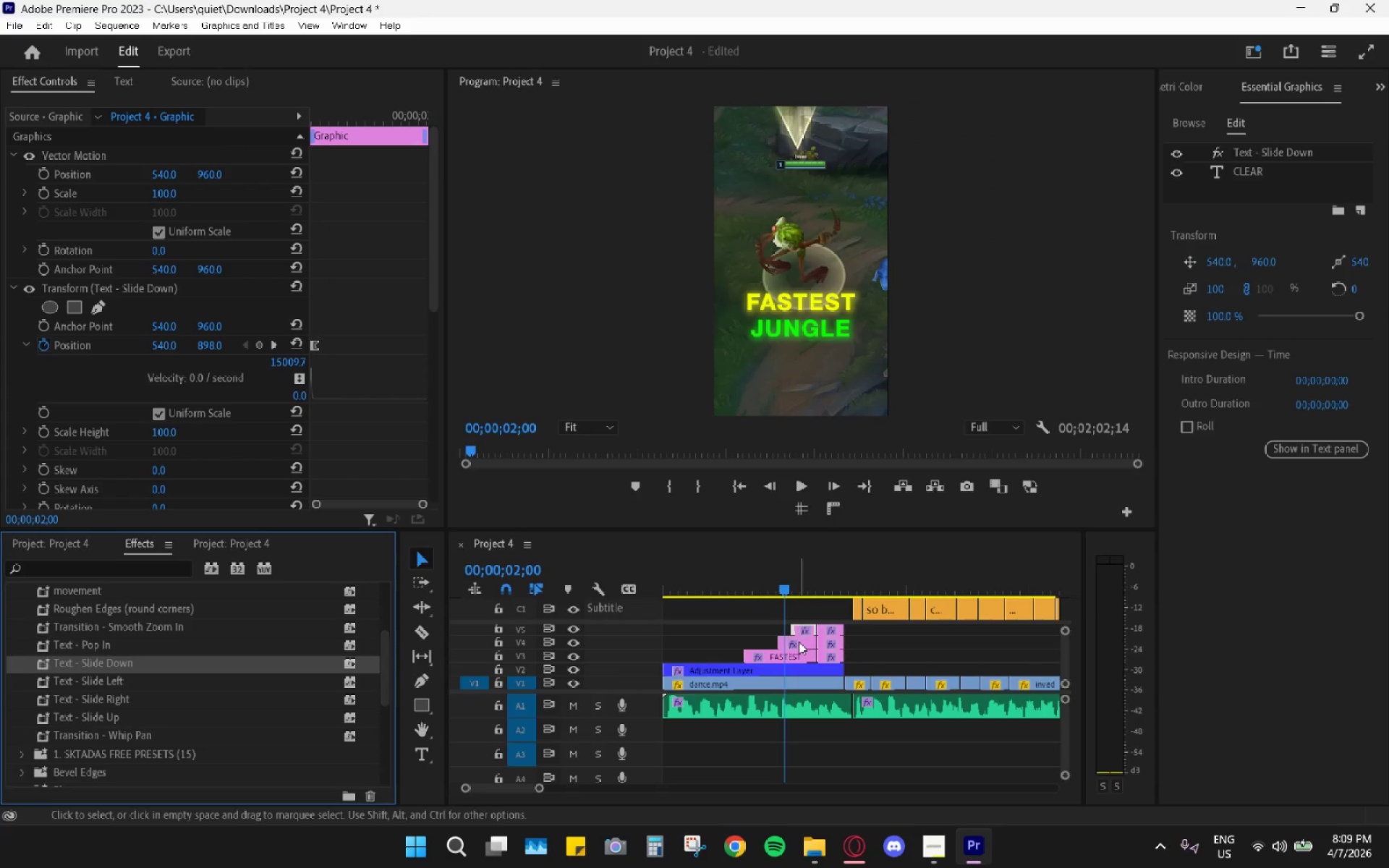 
left_click([799, 642])
 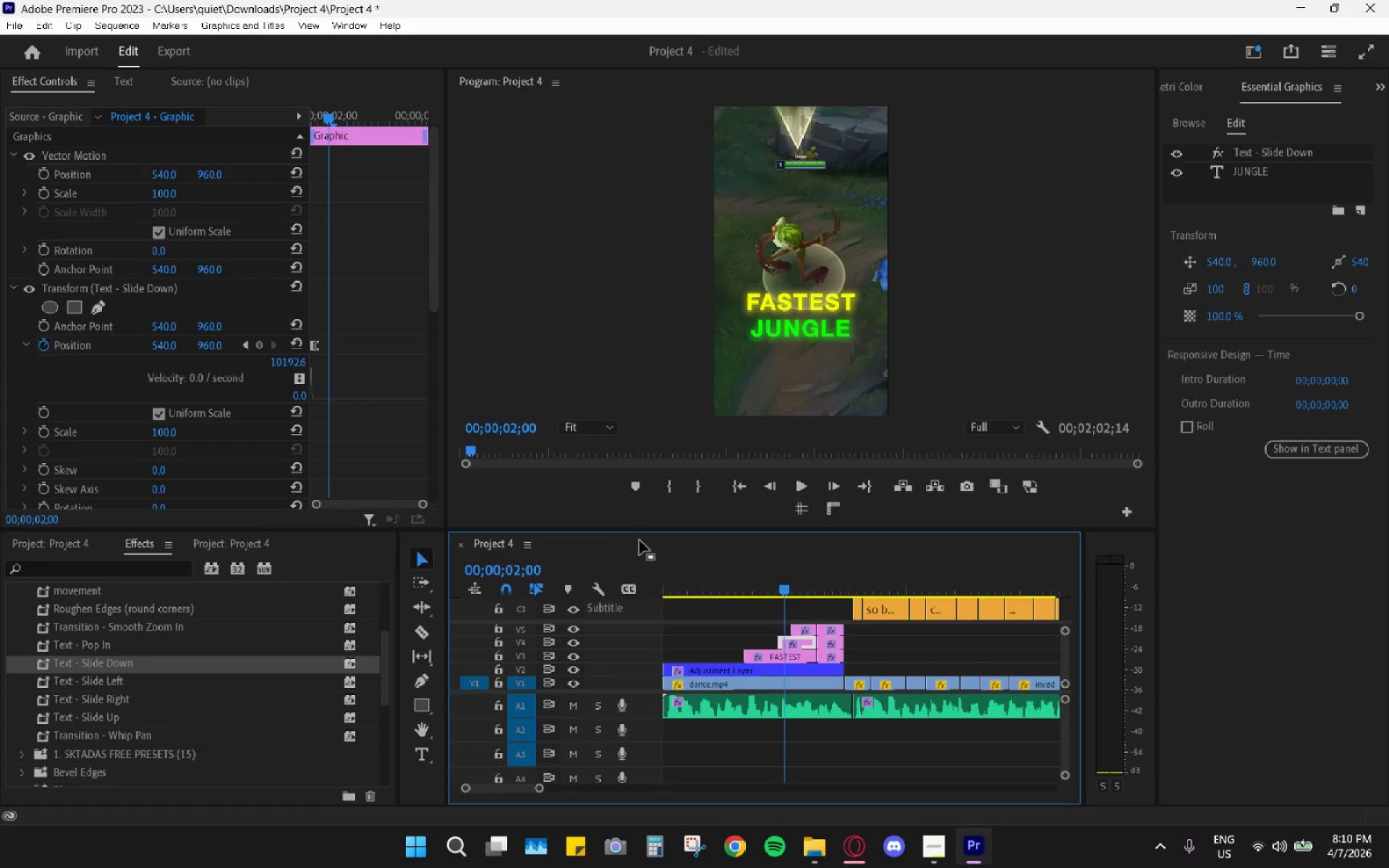 
key(ArrowLeft)
 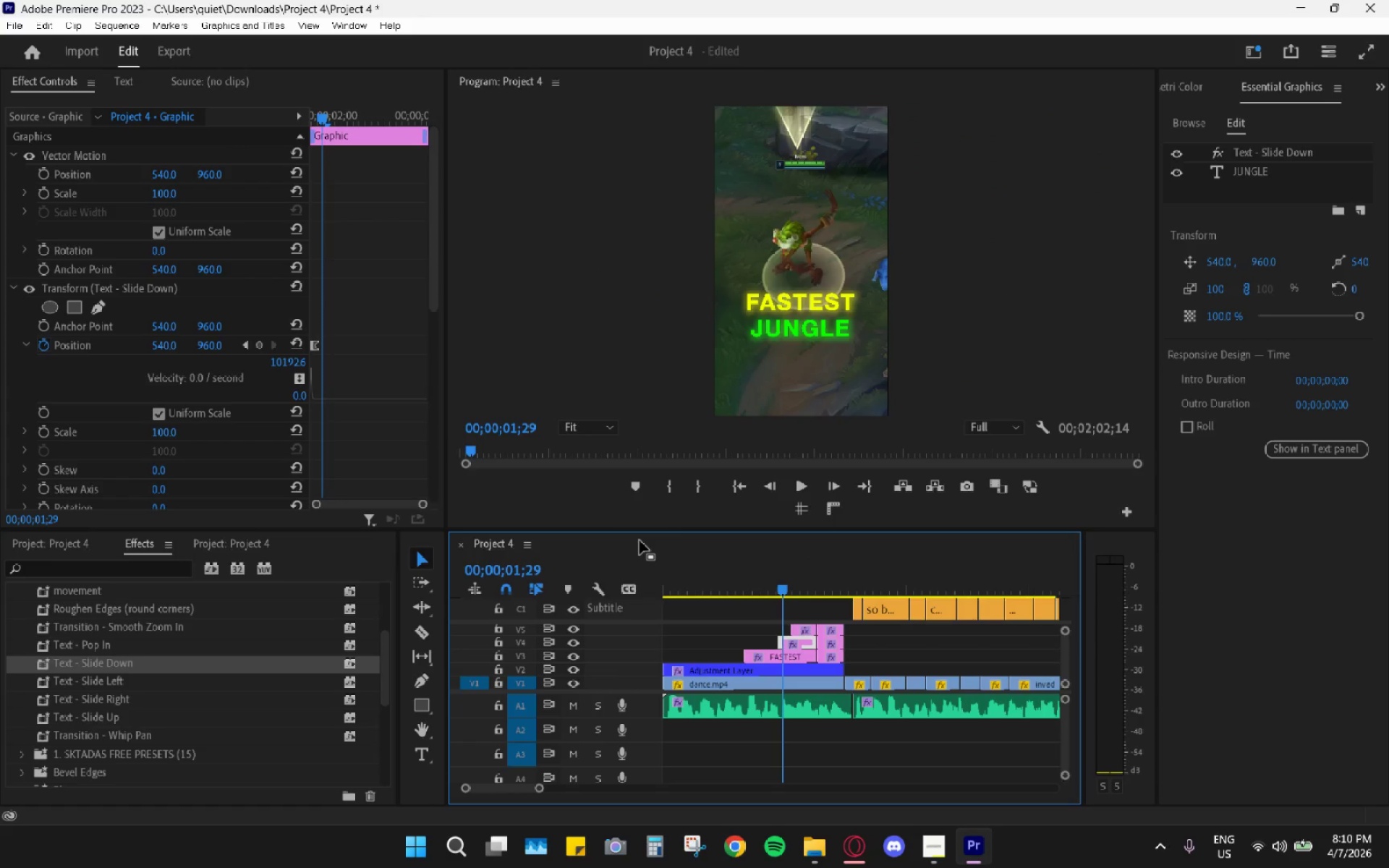 
key(ArrowLeft)
 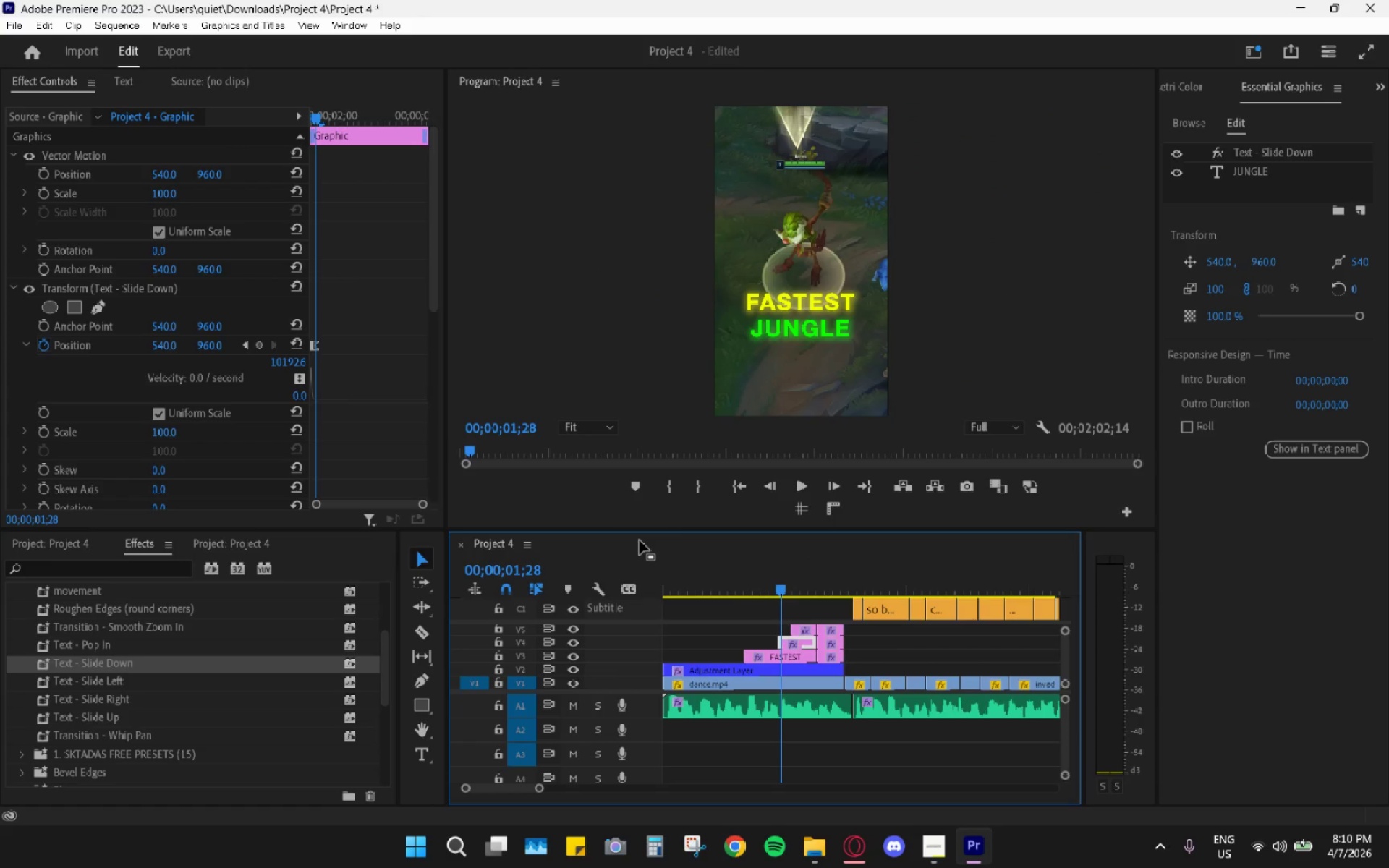 
key(ArrowLeft)
 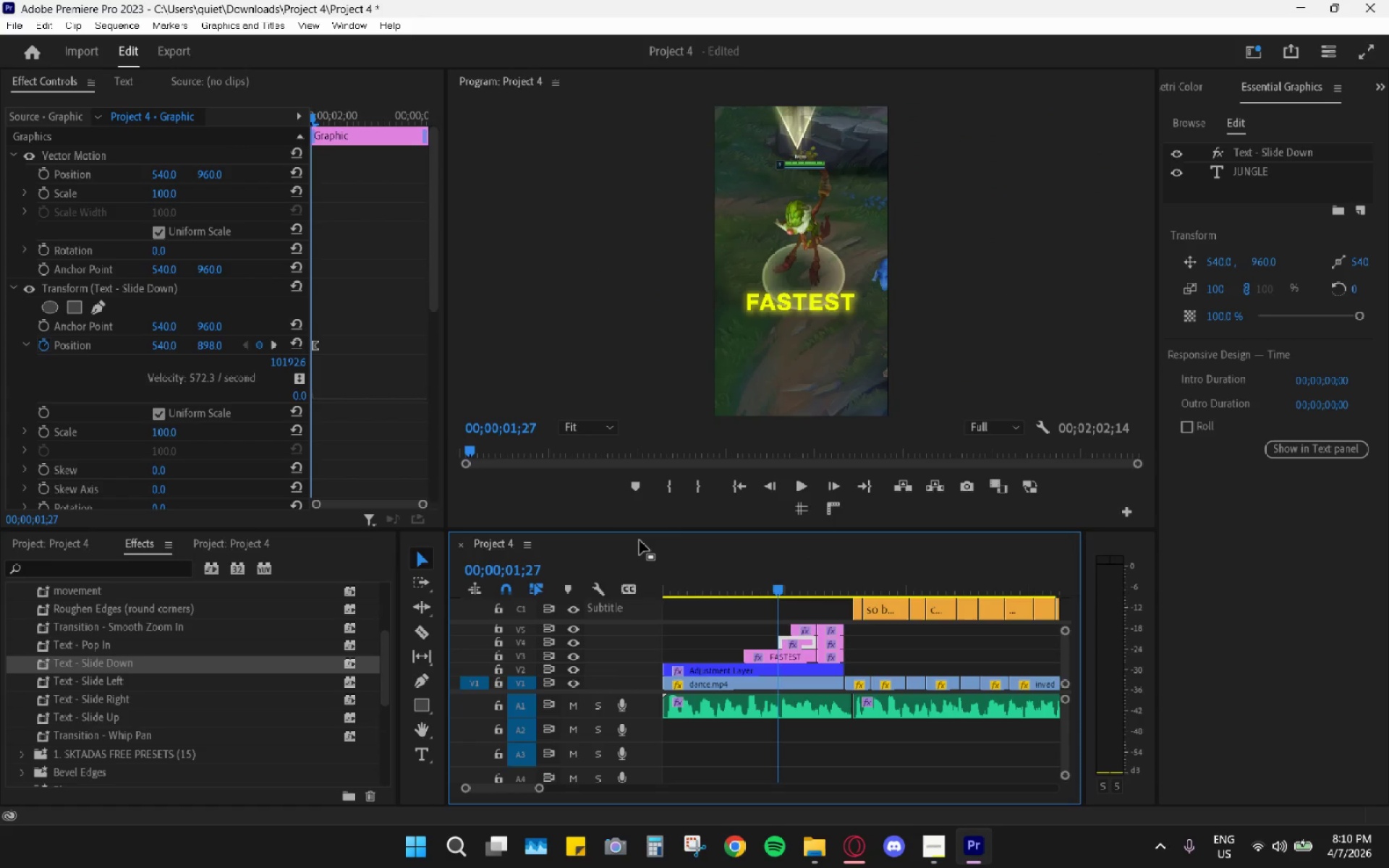 
key(ArrowRight)
 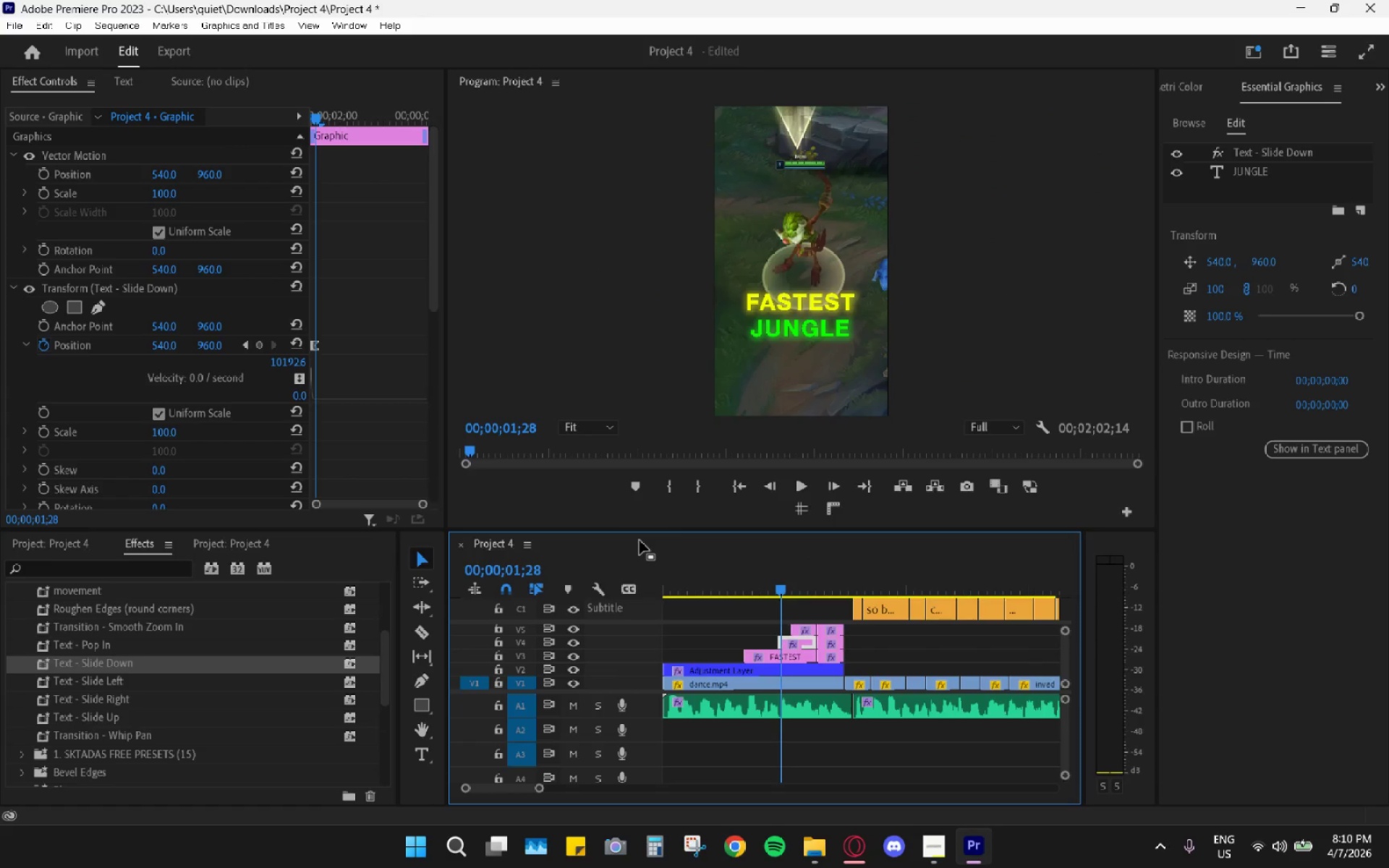 
key(ArrowRight)
 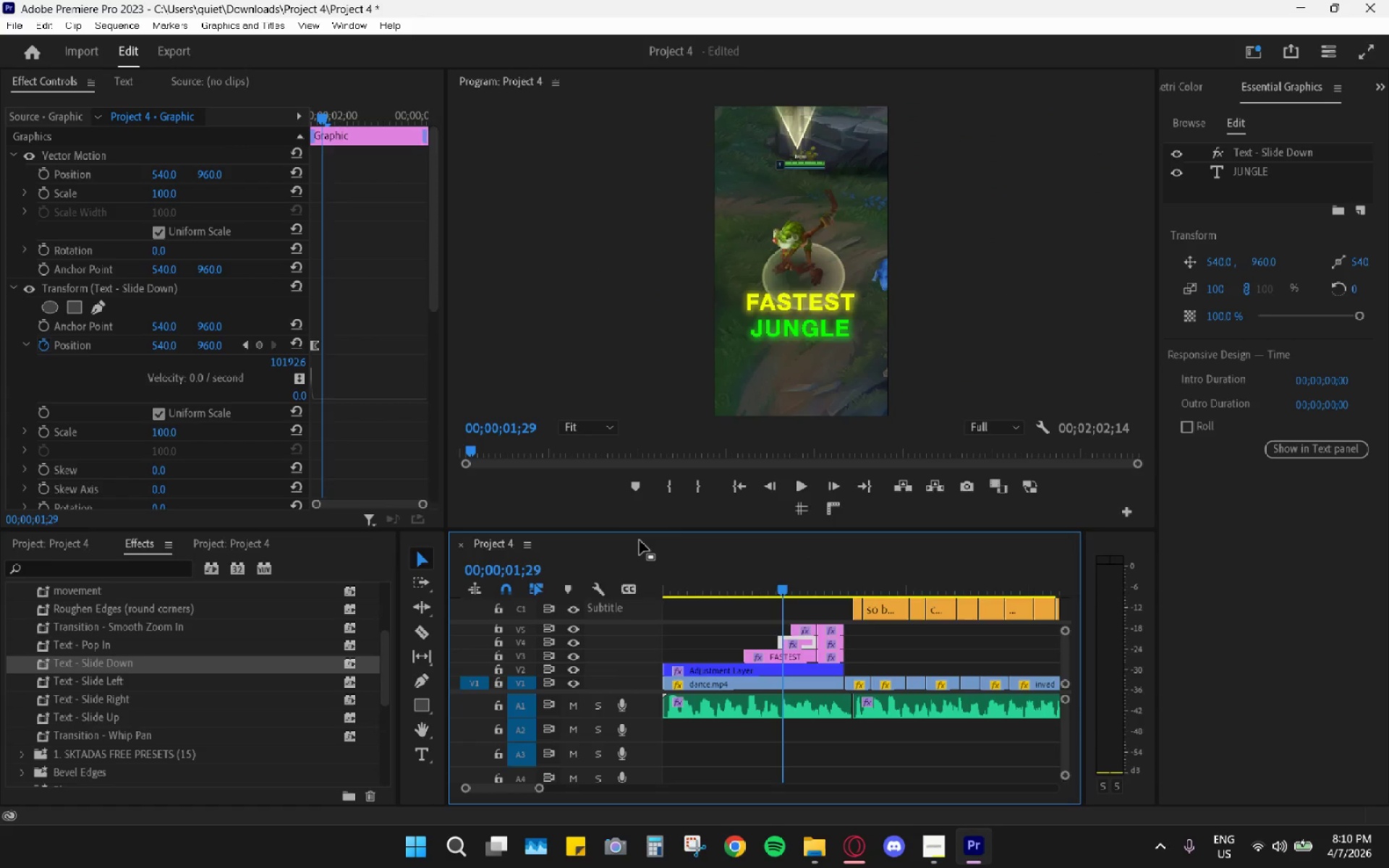 
key(ArrowRight)
 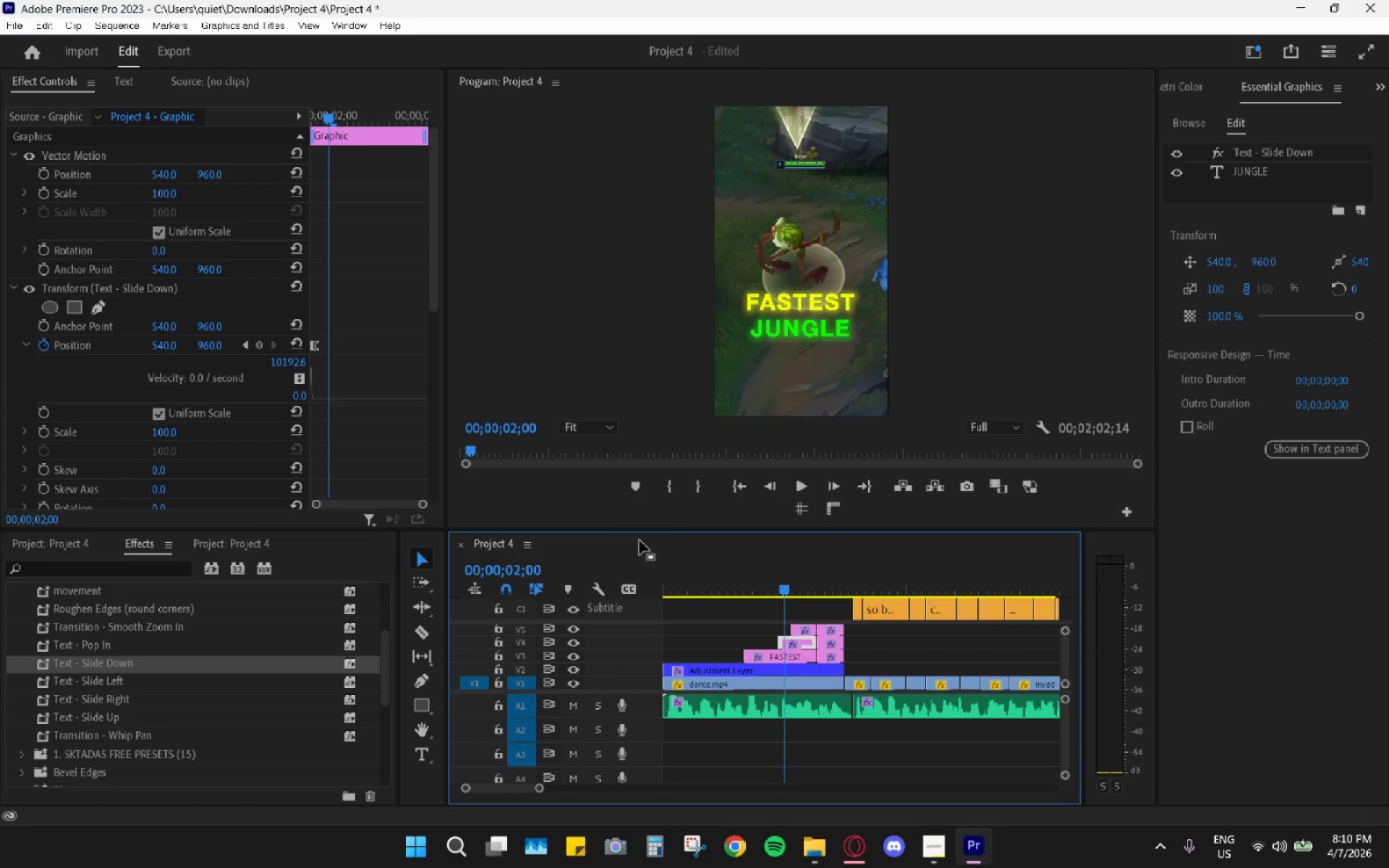 
key(ArrowRight)
 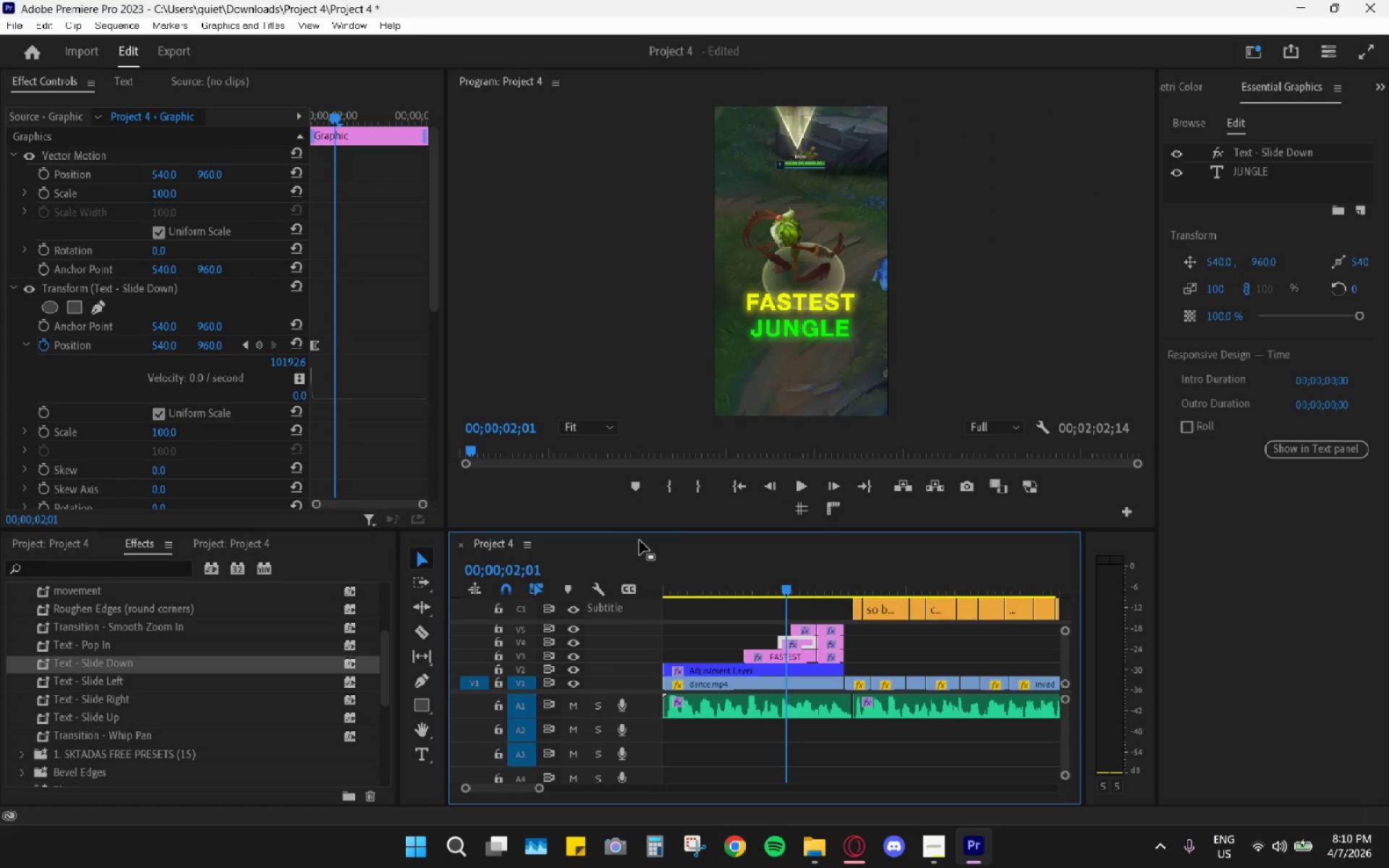 
key(ArrowRight)
 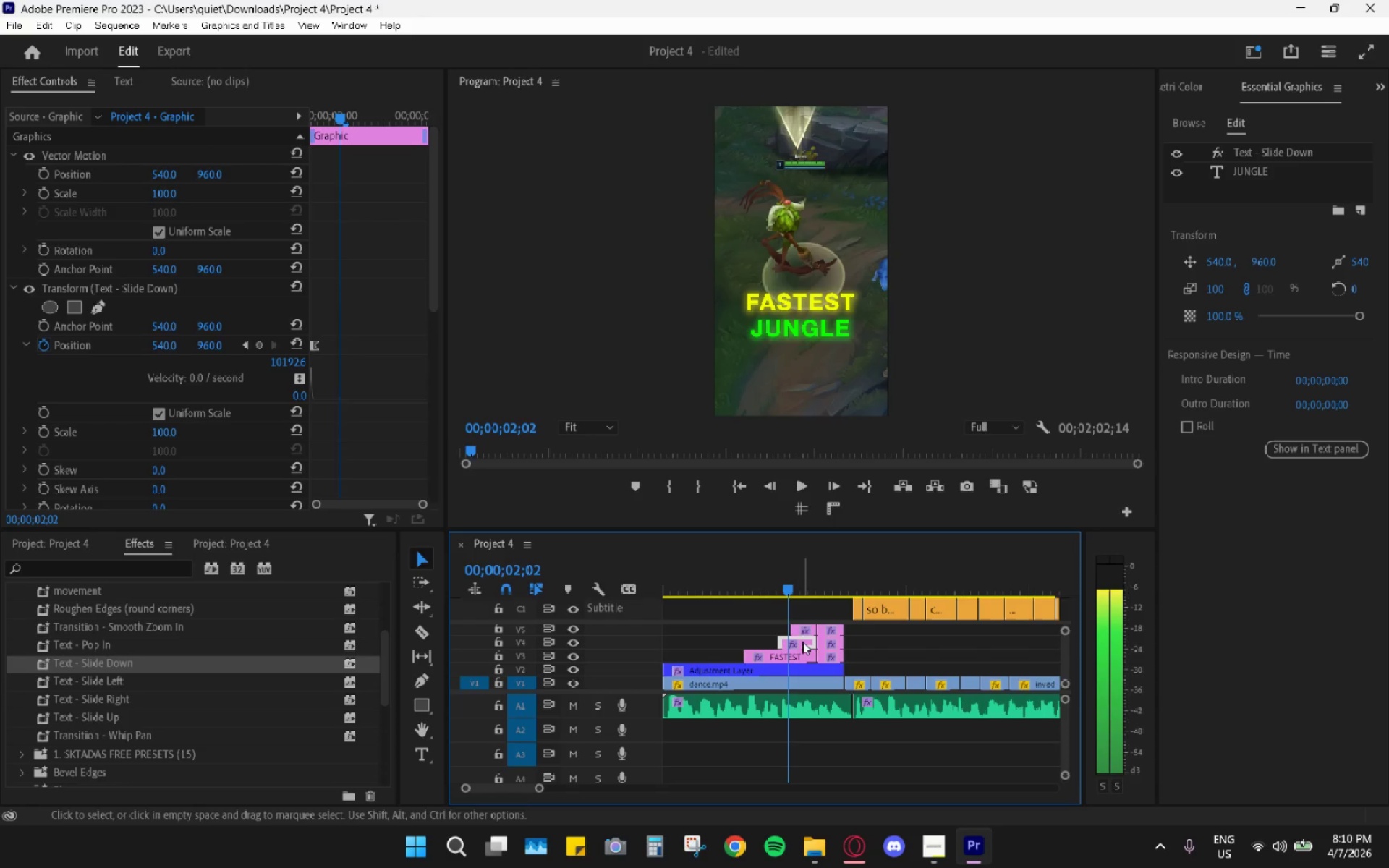 
left_click_drag(start_coordinate=[794, 627], to_coordinate=[791, 627])
 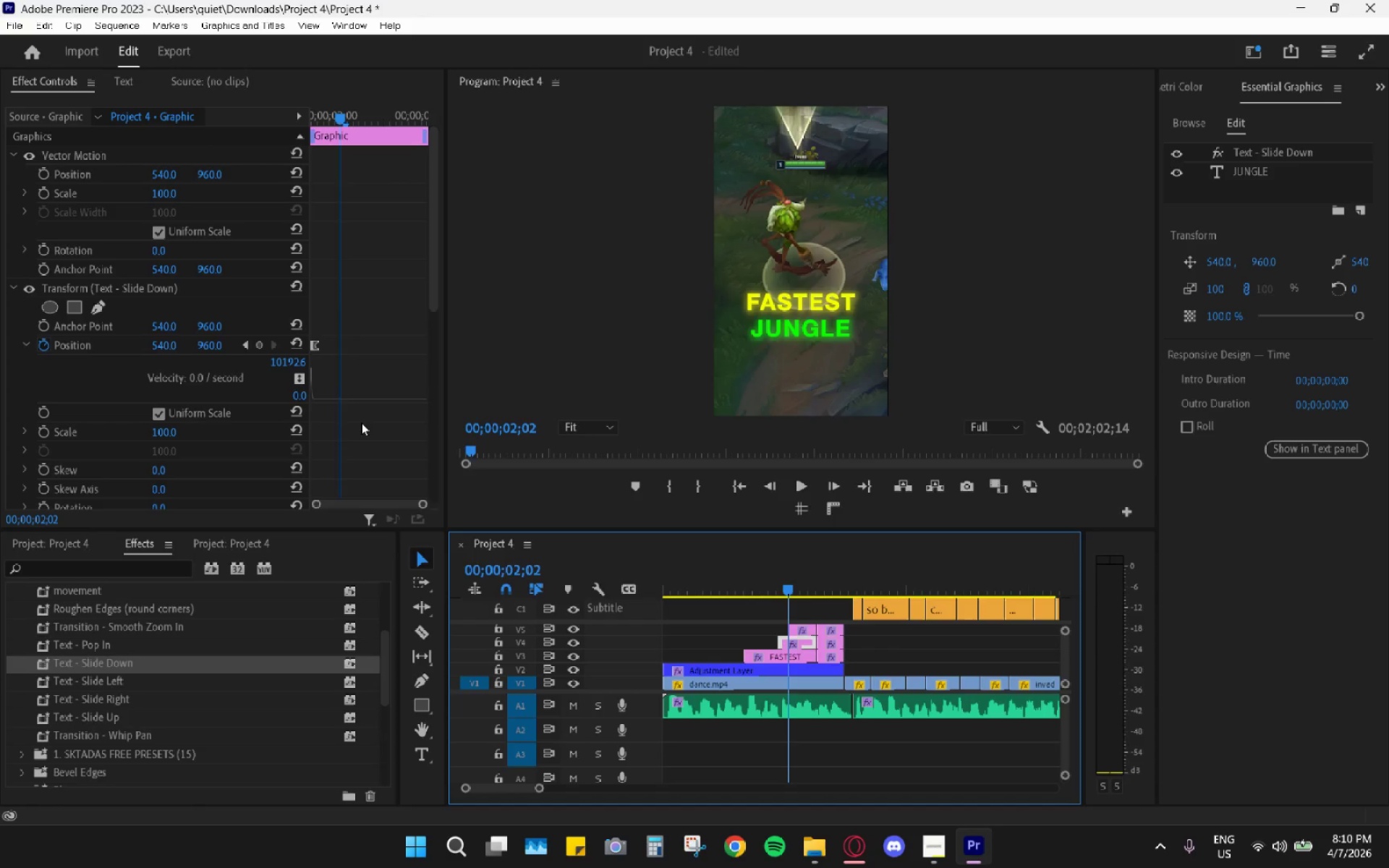 
left_click_drag(start_coordinate=[417, 506], to_coordinate=[397, 506])
 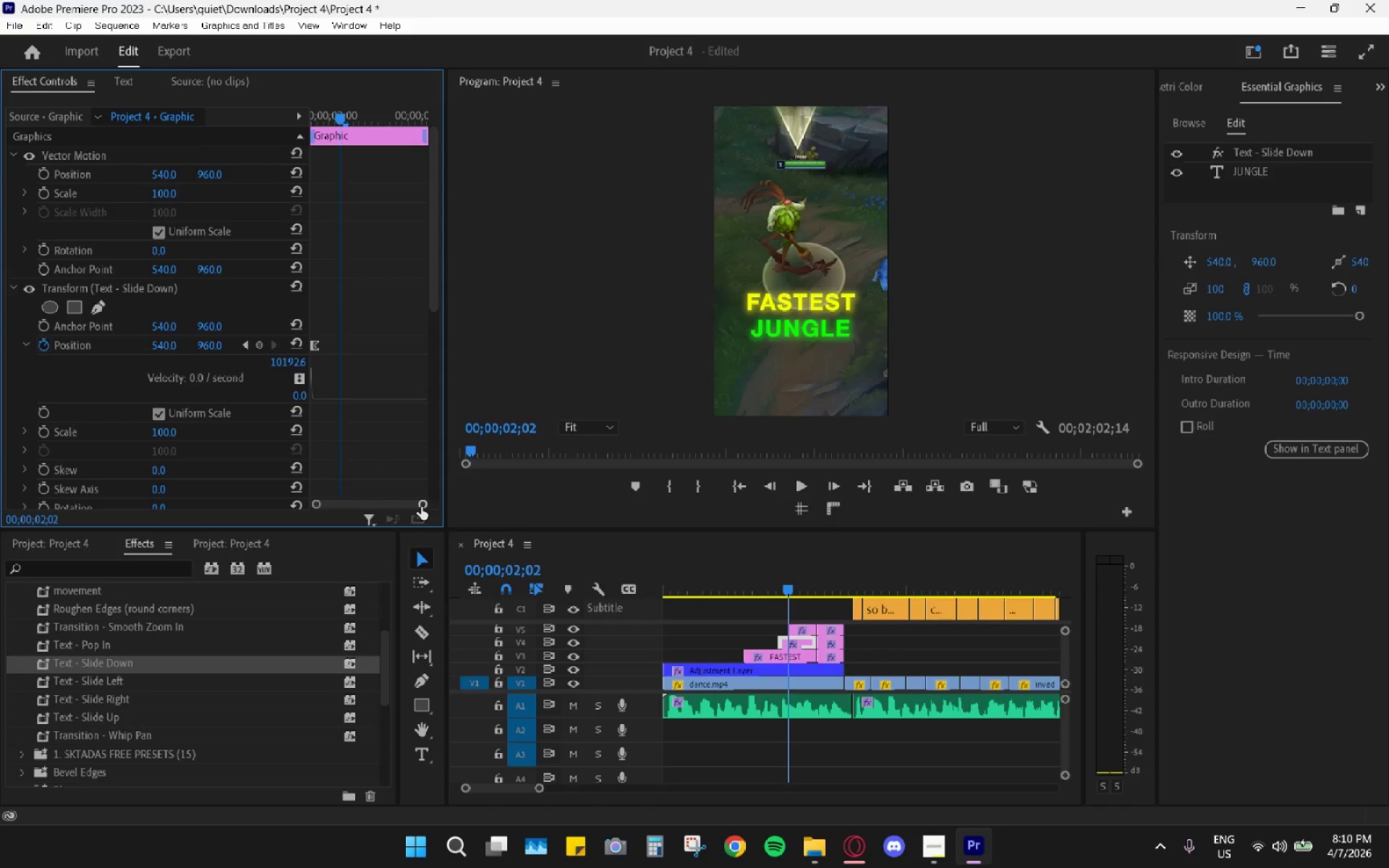 
left_click_drag(start_coordinate=[421, 506], to_coordinate=[392, 503])
 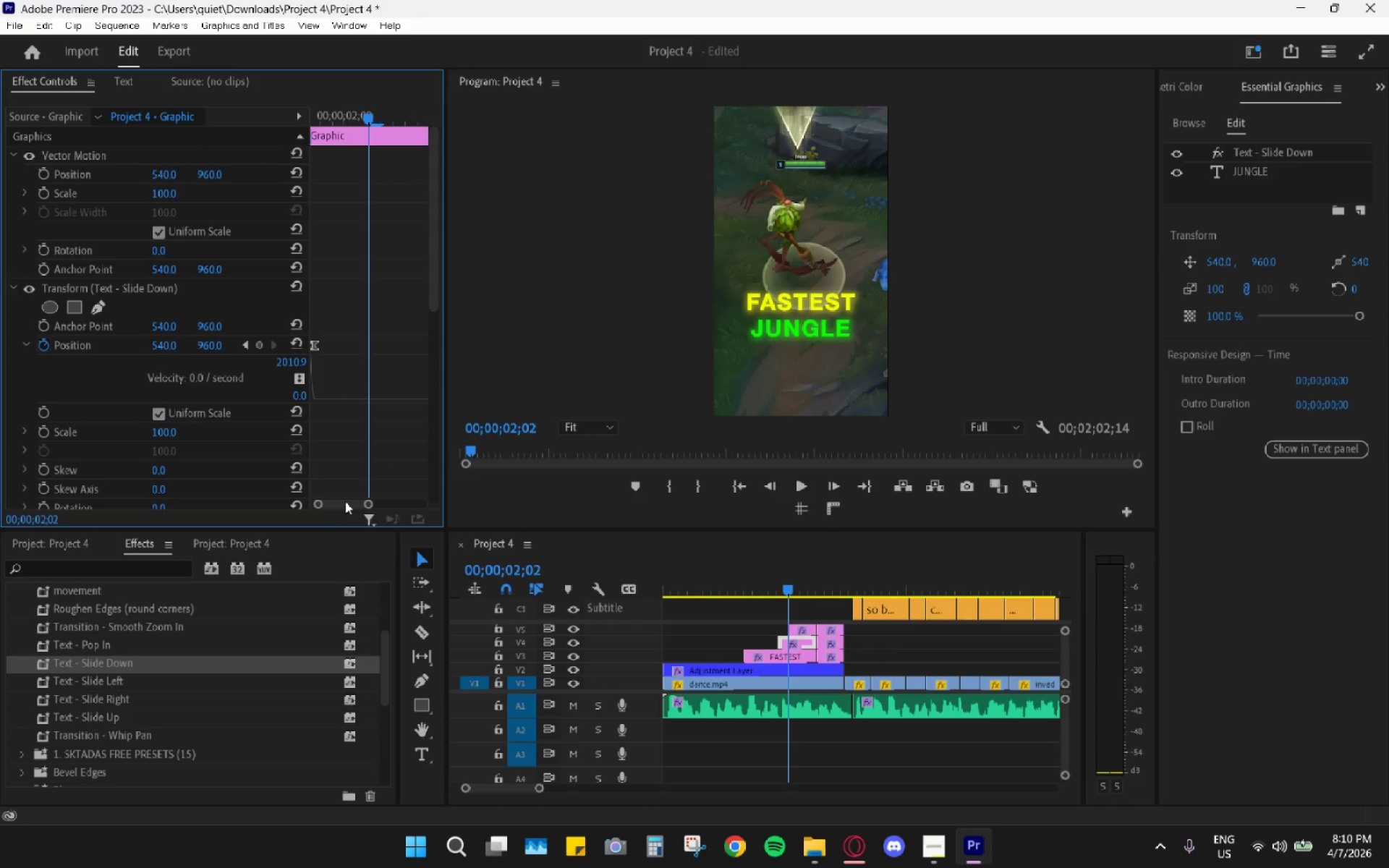 
left_click_drag(start_coordinate=[345, 501], to_coordinate=[258, 498])
 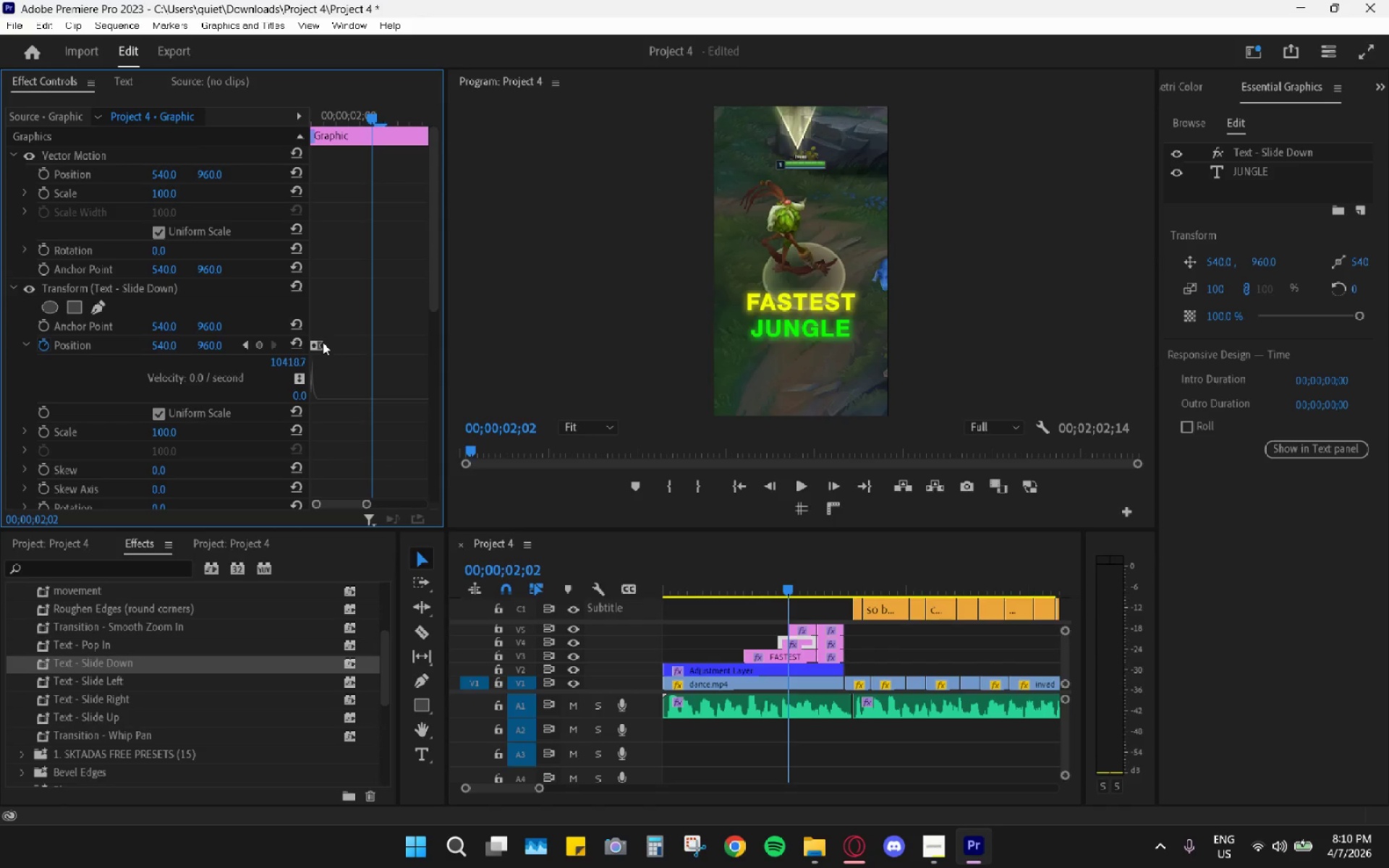 
left_click_drag(start_coordinate=[321, 349], to_coordinate=[370, 353])
 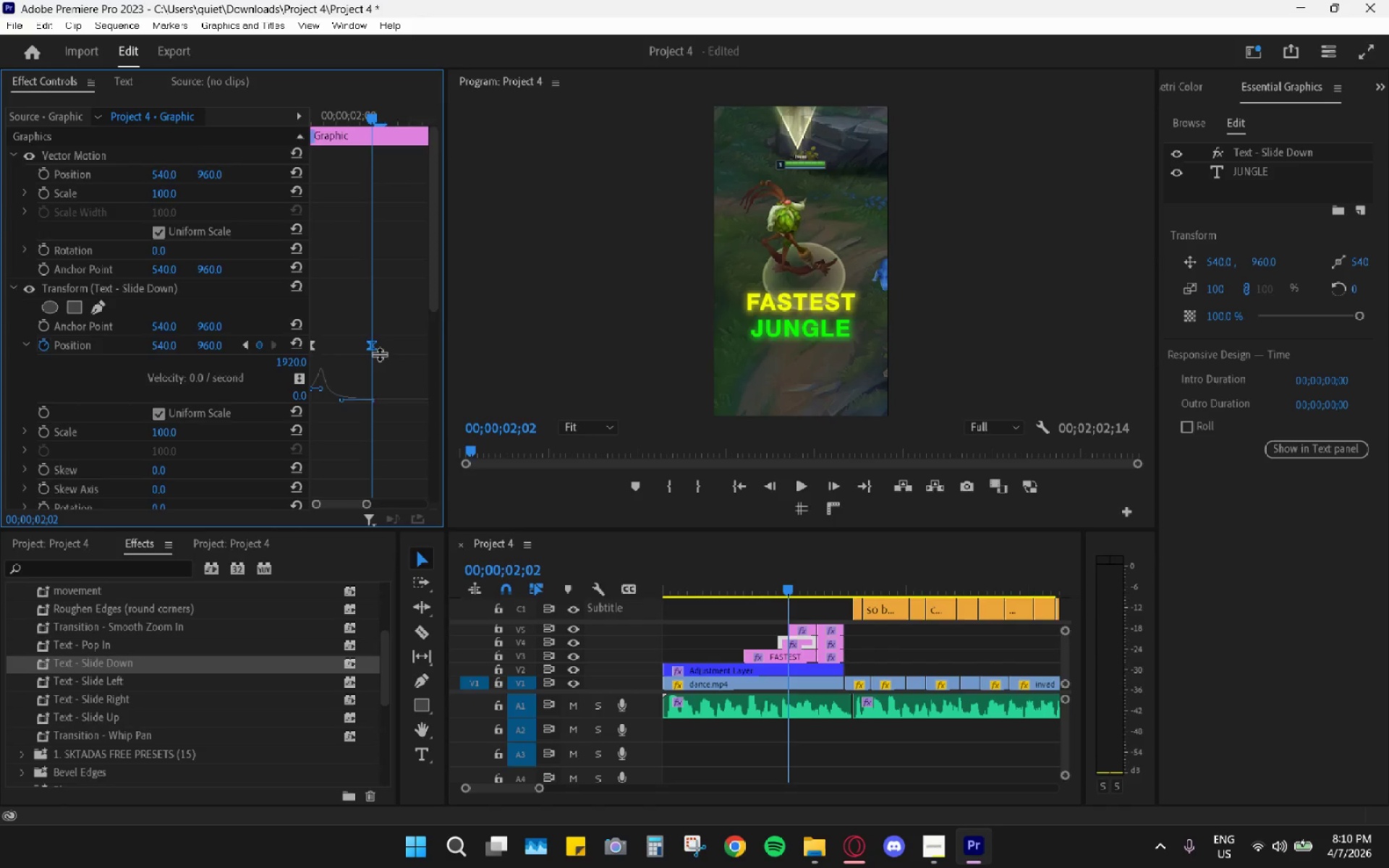 
scroll: coordinate [377, 370], scroll_direction: down, amount: 7.0
 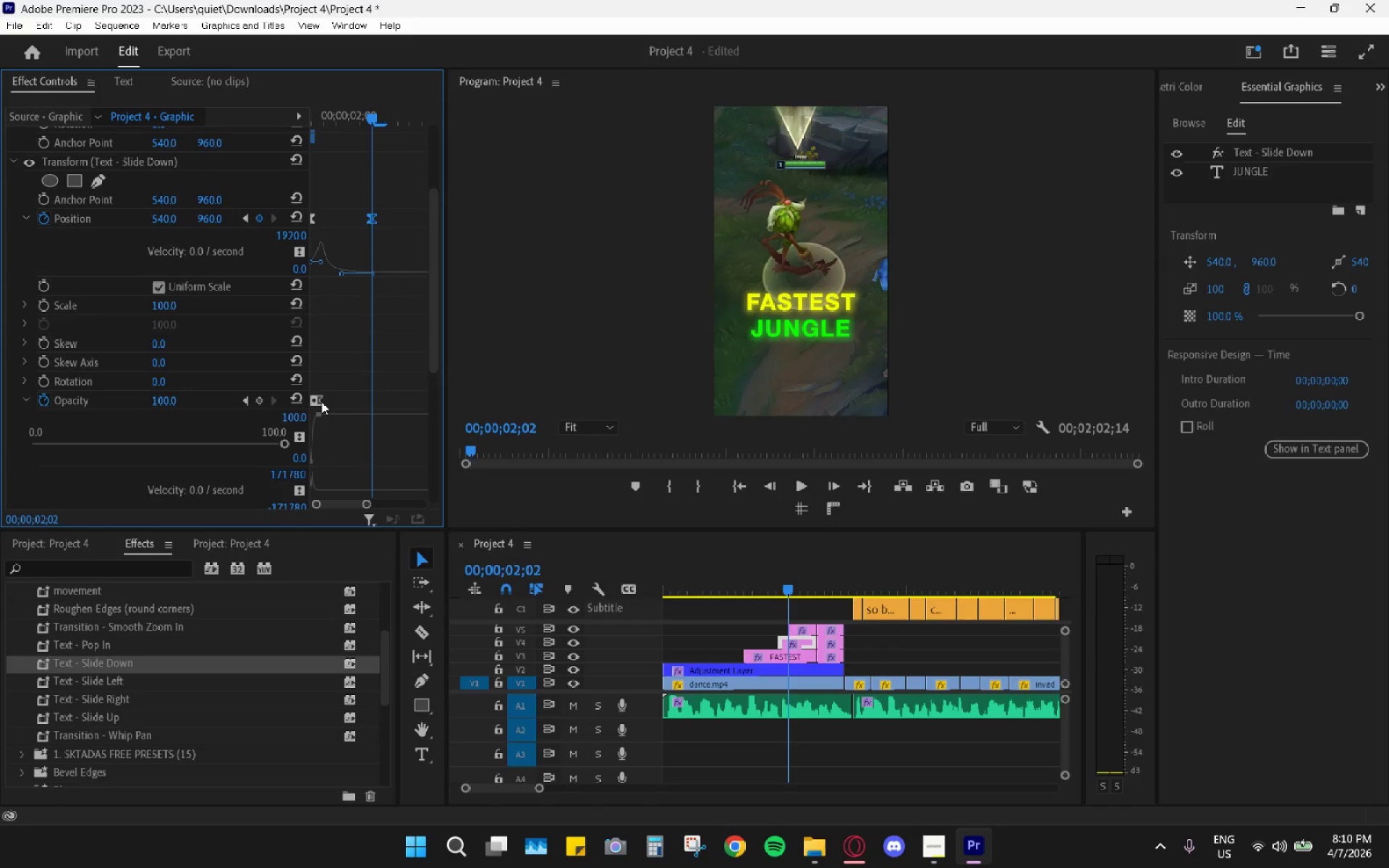 
left_click_drag(start_coordinate=[321, 401], to_coordinate=[375, 411])
 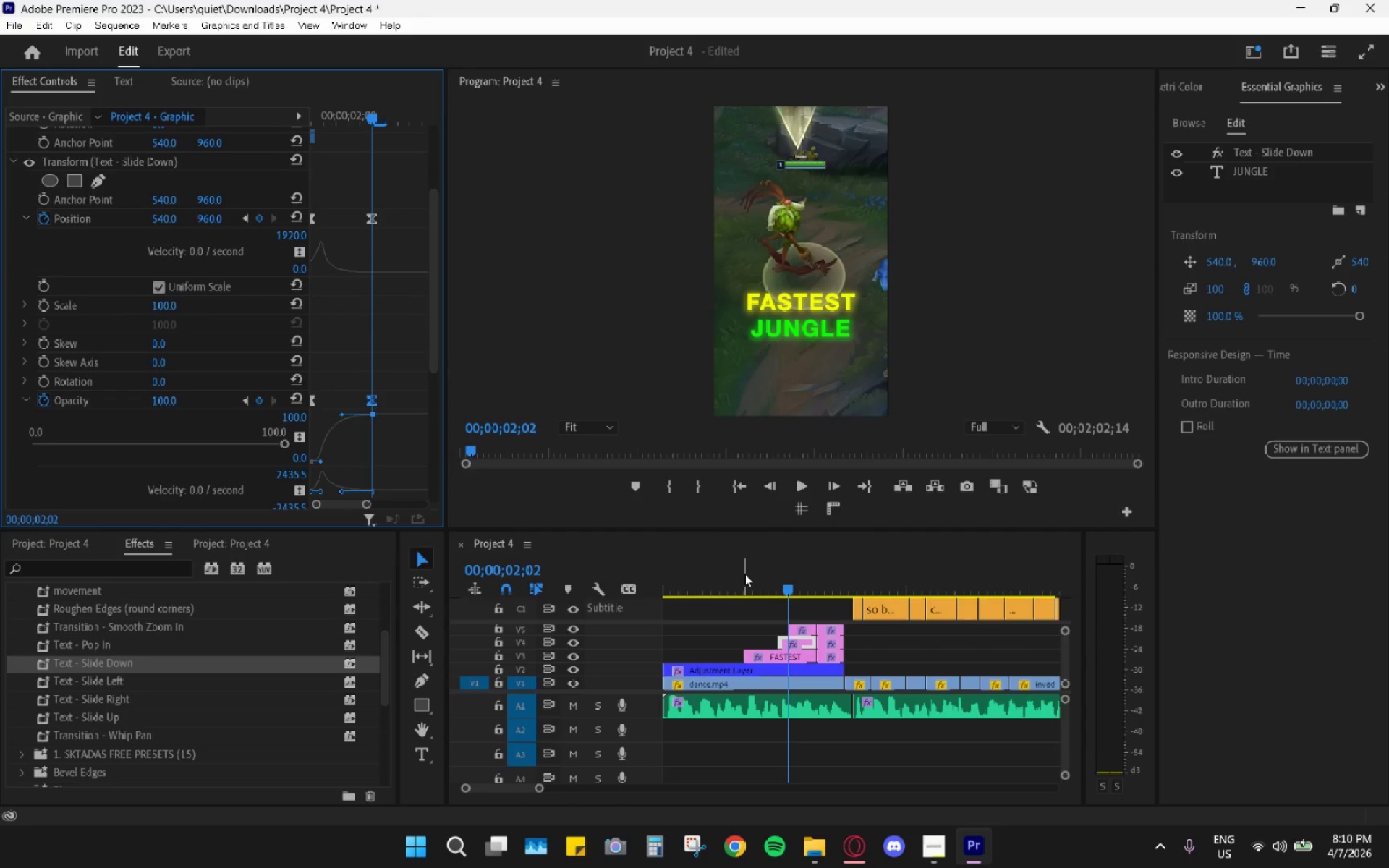 
key(ArrowRight)
 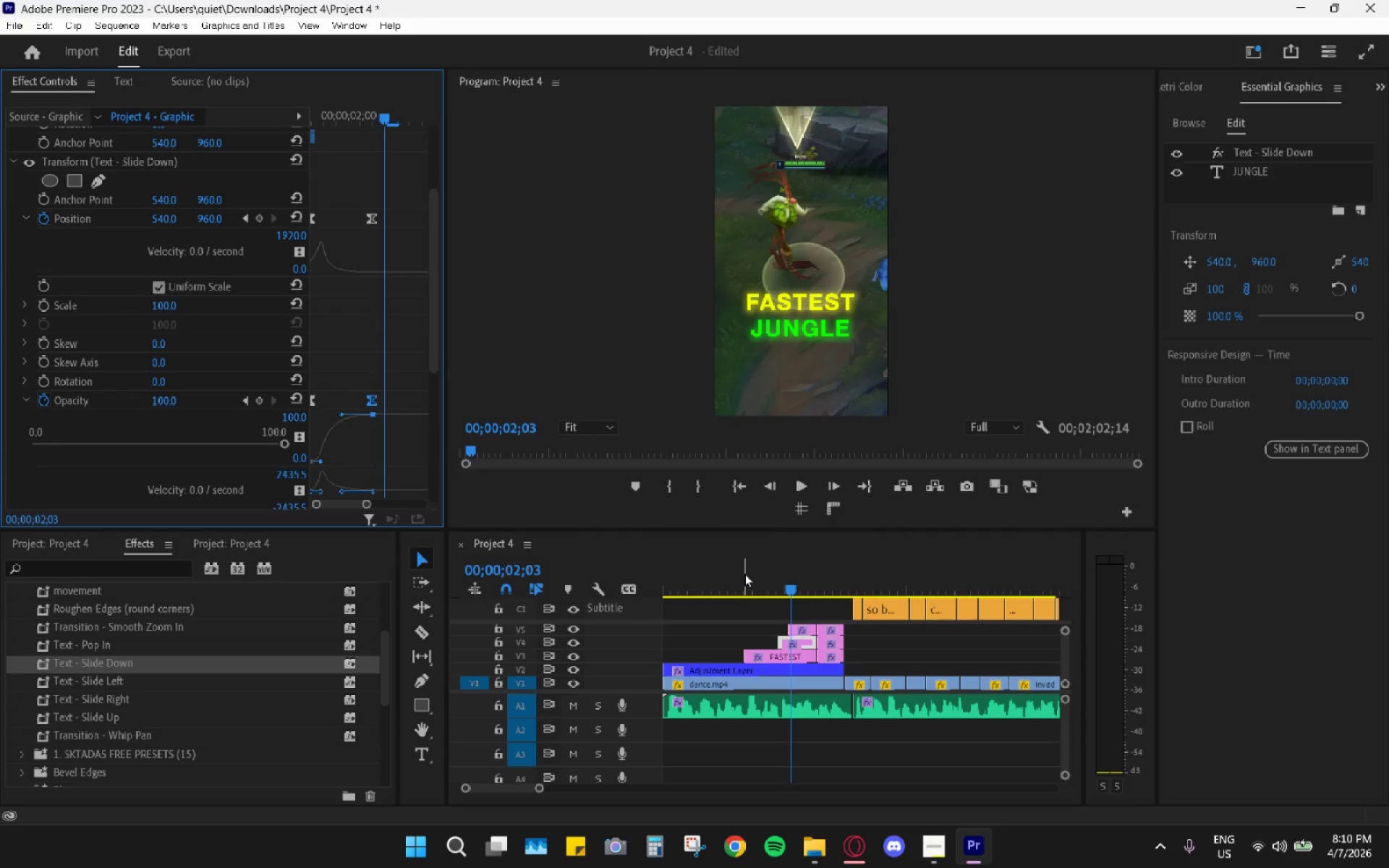 
key(ArrowRight)
 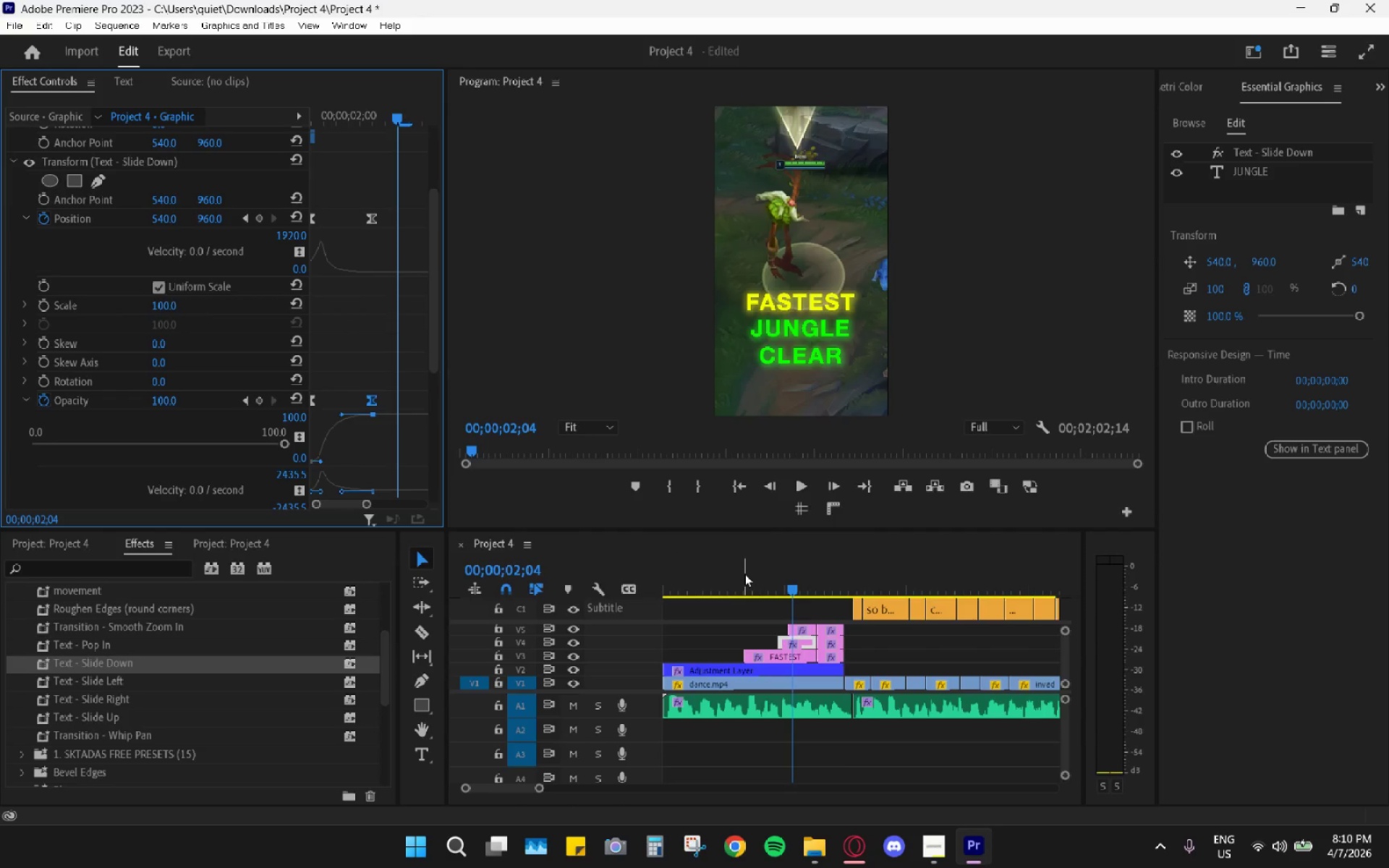 
key(ArrowRight)
 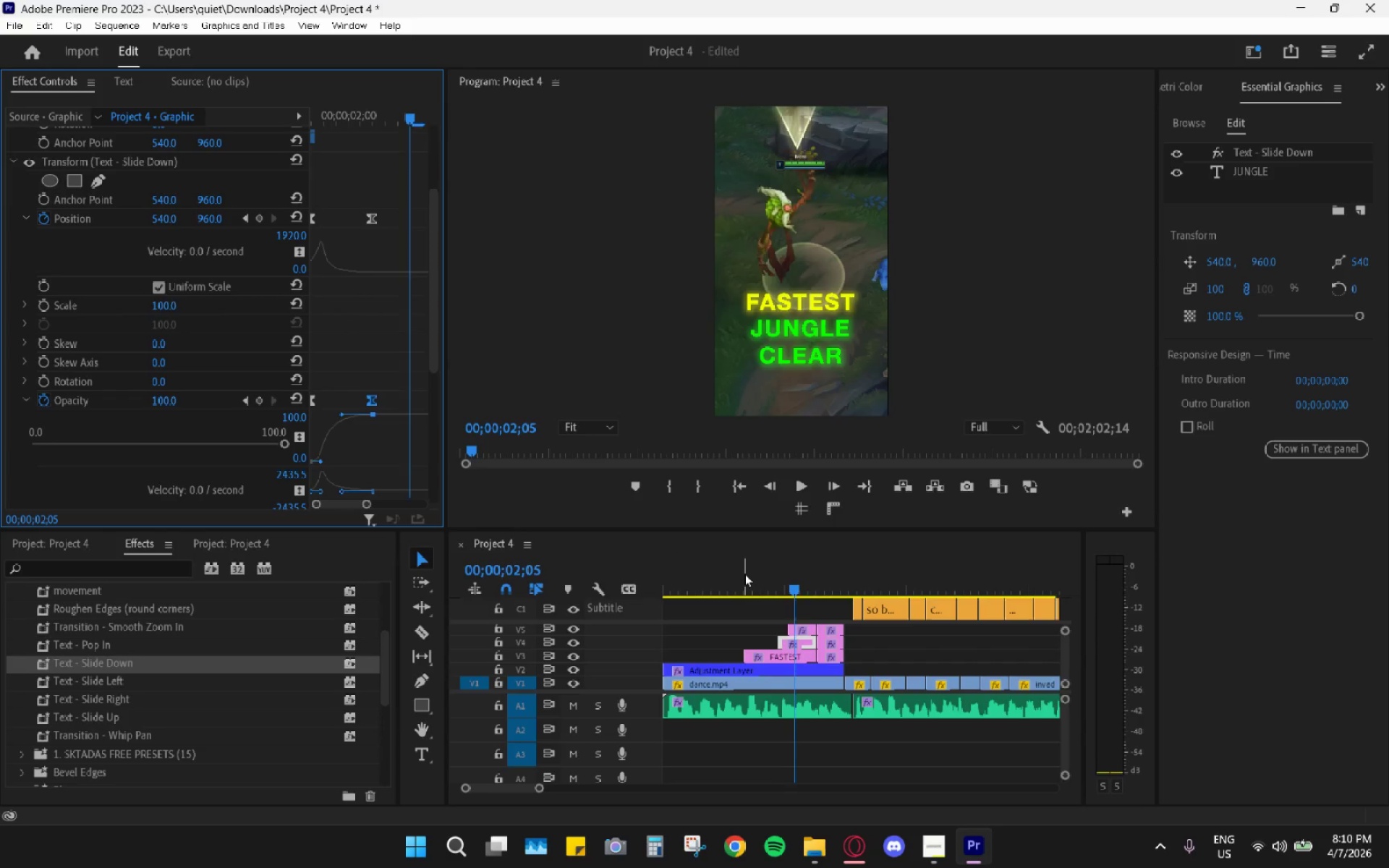 
key(ArrowRight)
 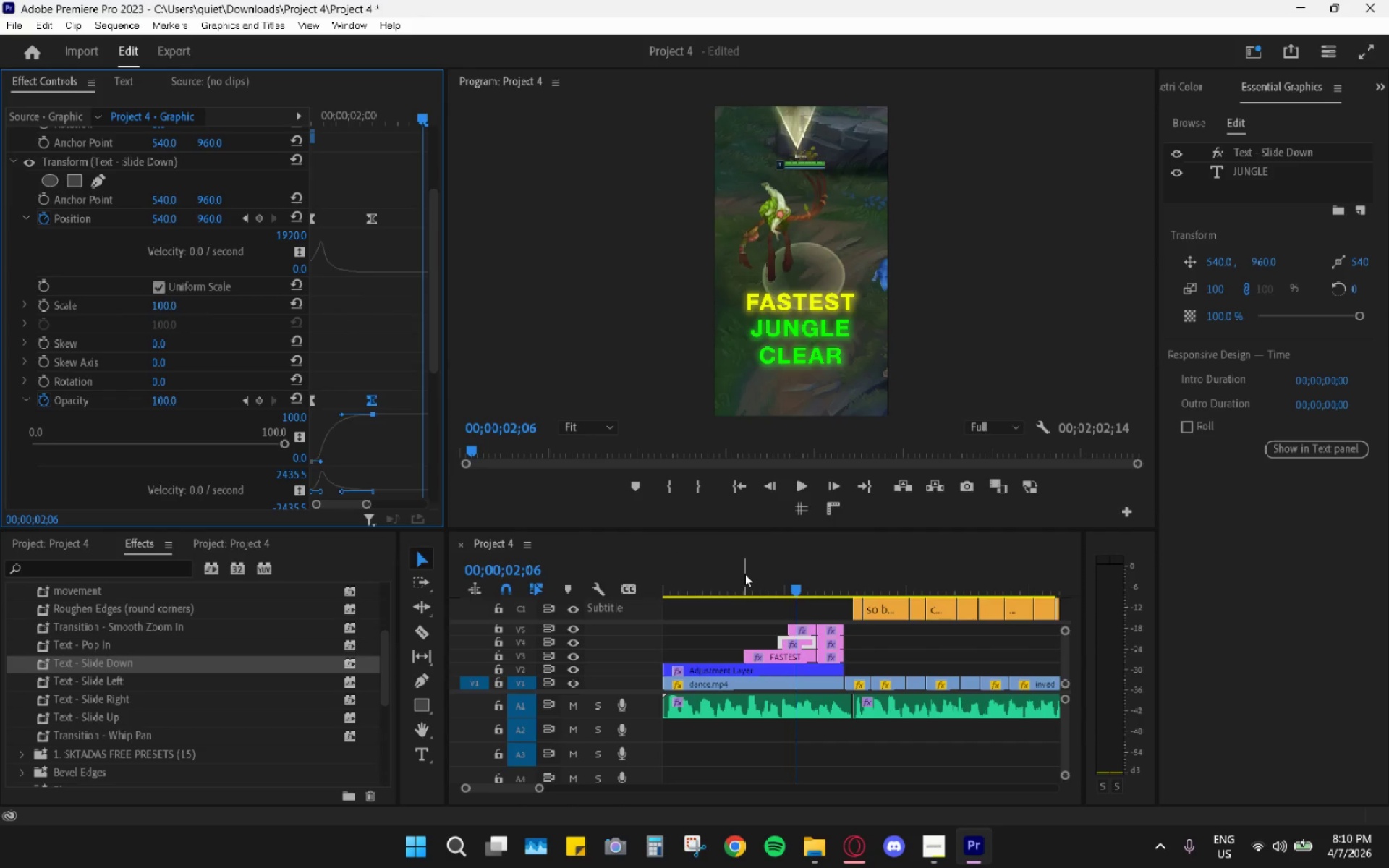 
key(ArrowRight)
 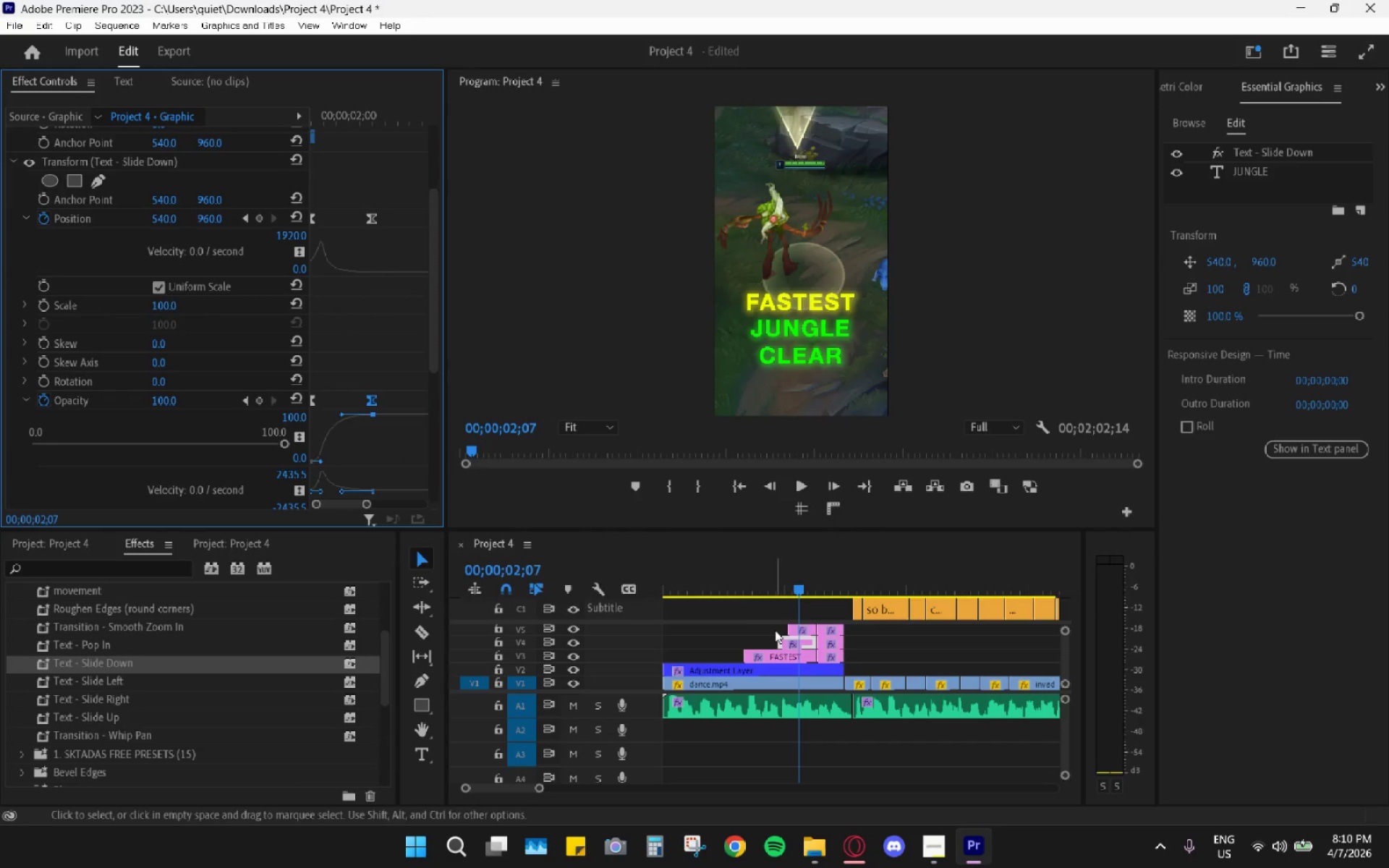 
left_click([797, 634])
 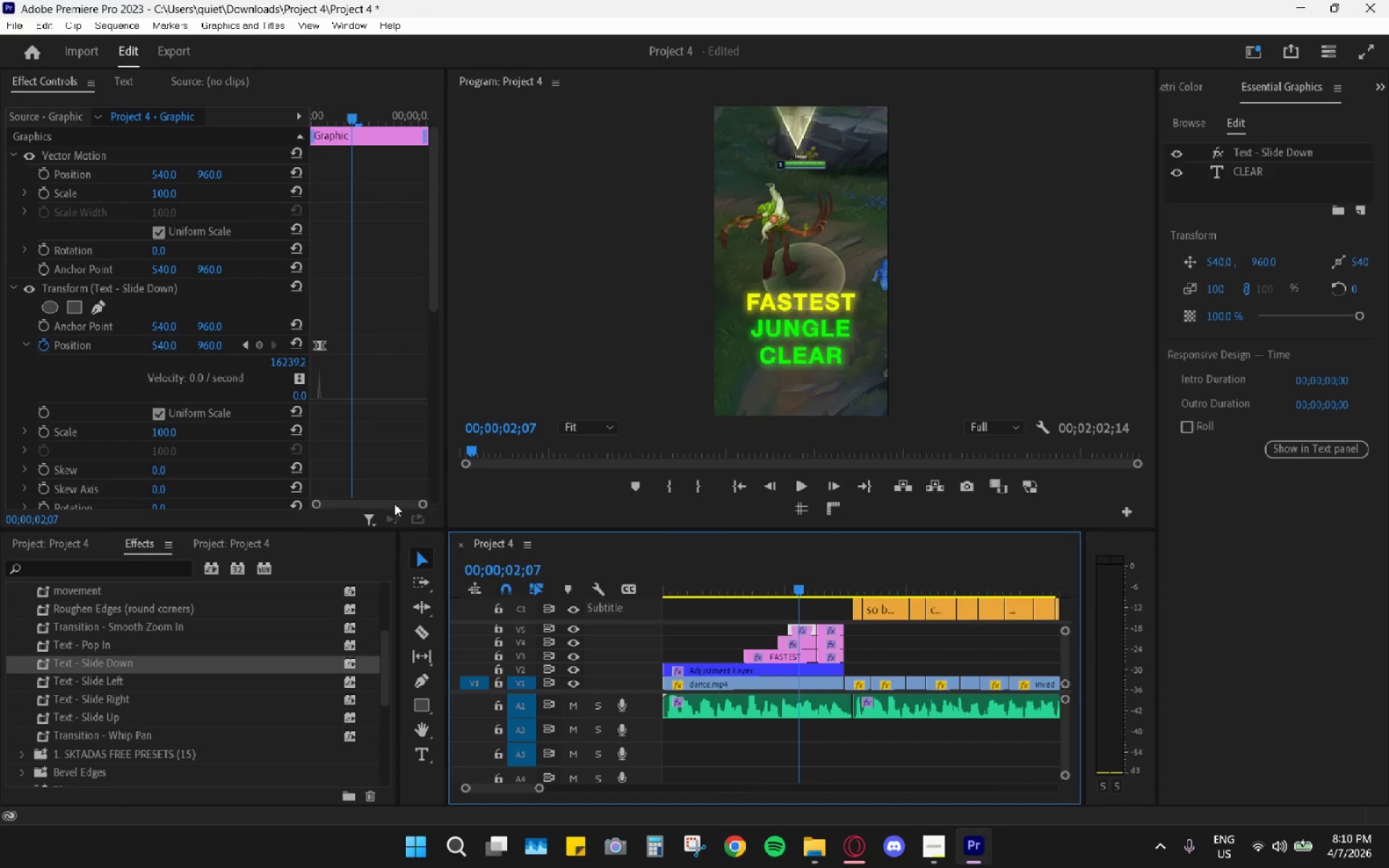 
left_click_drag(start_coordinate=[422, 501], to_coordinate=[394, 501])
 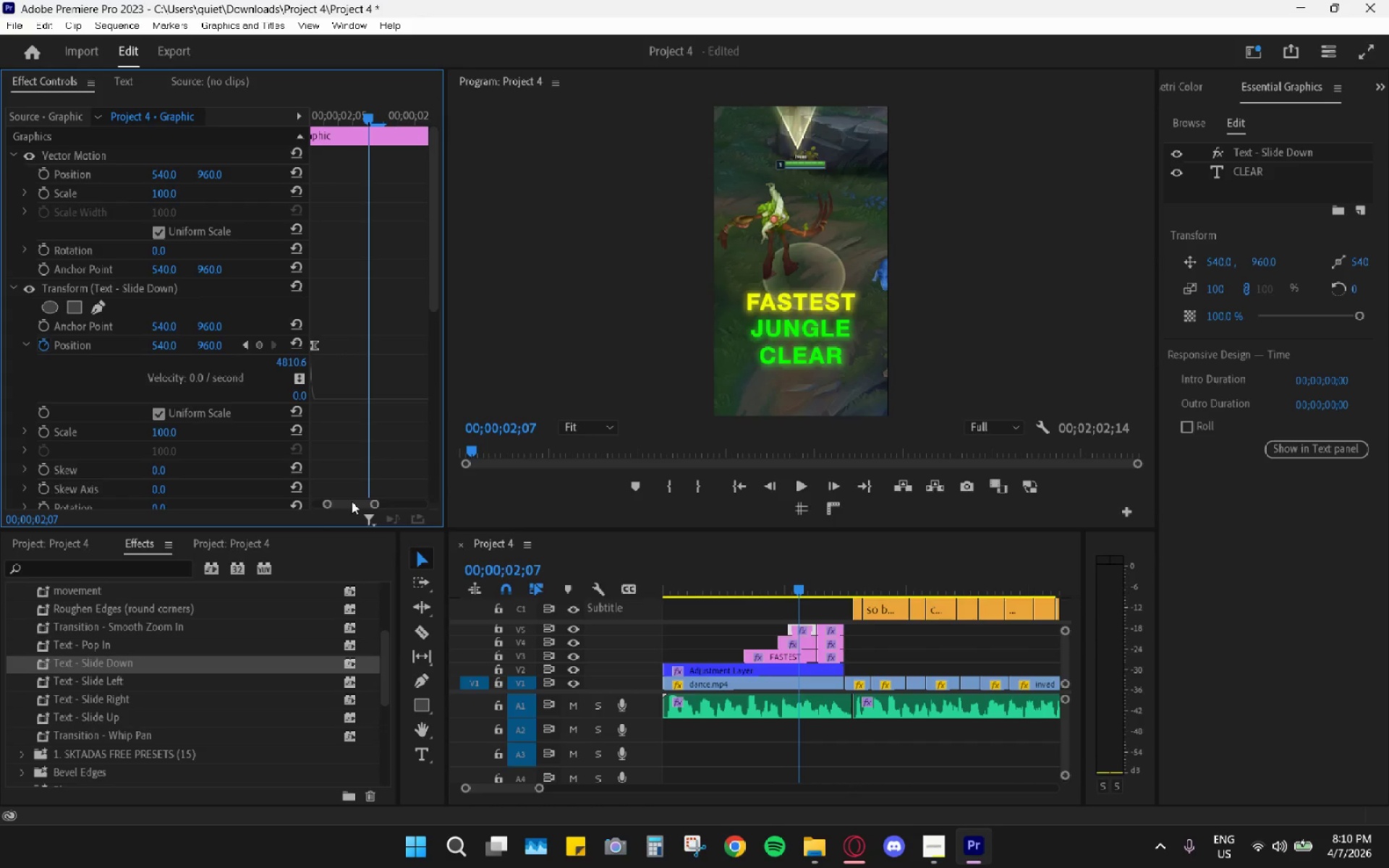 
left_click_drag(start_coordinate=[351, 501], to_coordinate=[297, 499])
 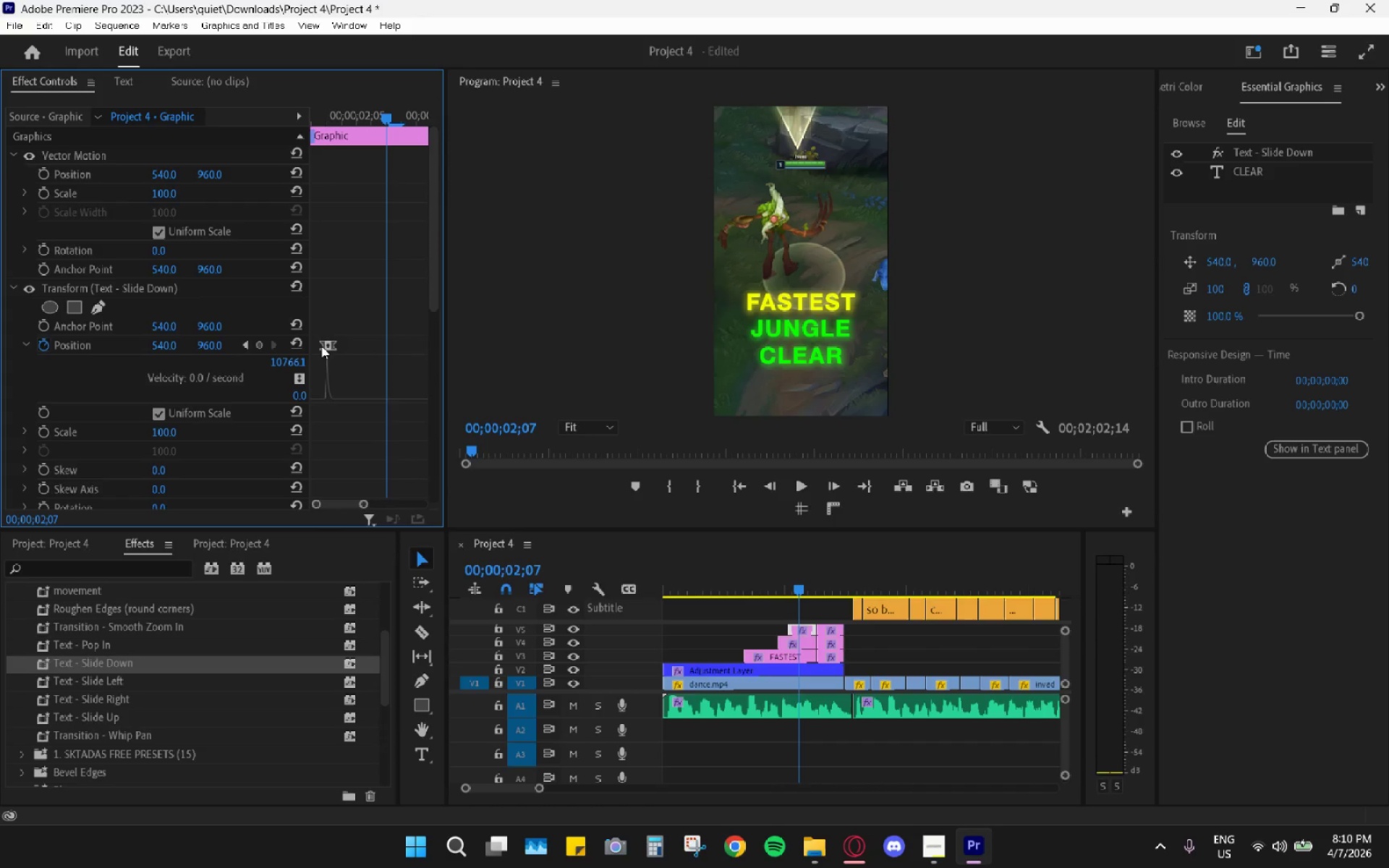 
left_click_drag(start_coordinate=[320, 346], to_coordinate=[276, 352])
 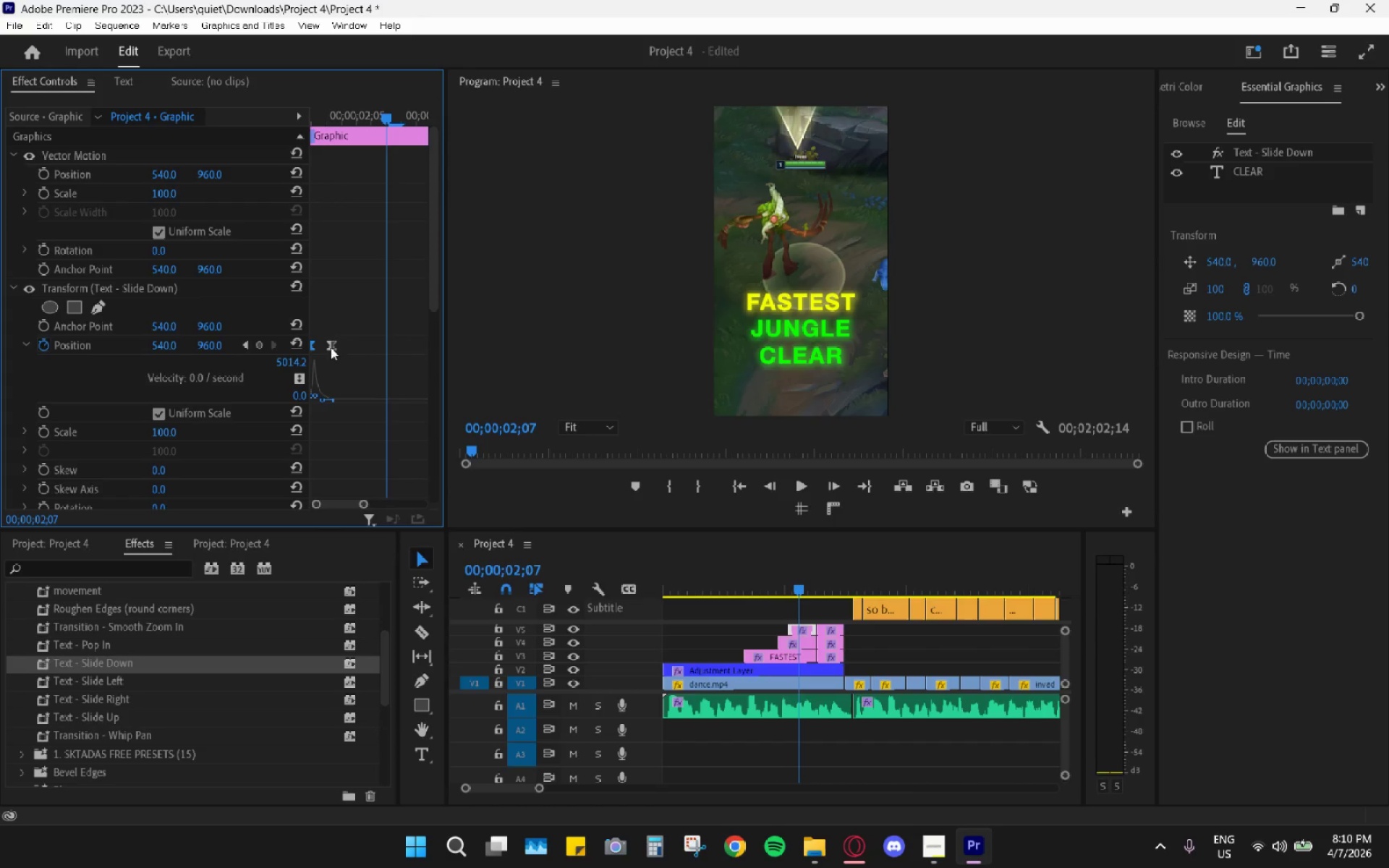 
left_click_drag(start_coordinate=[331, 347], to_coordinate=[381, 348])
 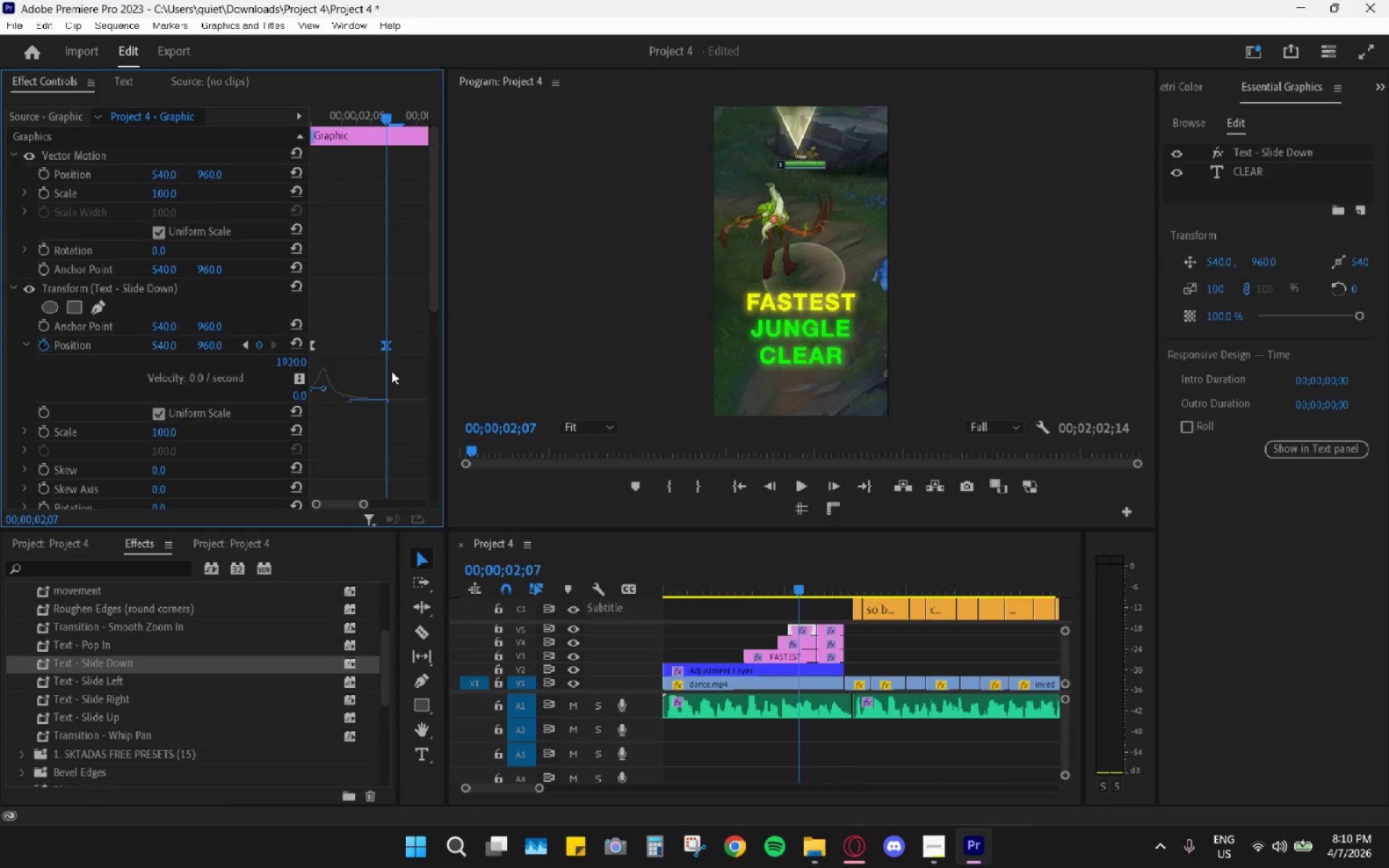 
scroll: coordinate [375, 414], scroll_direction: down, amount: 6.0
 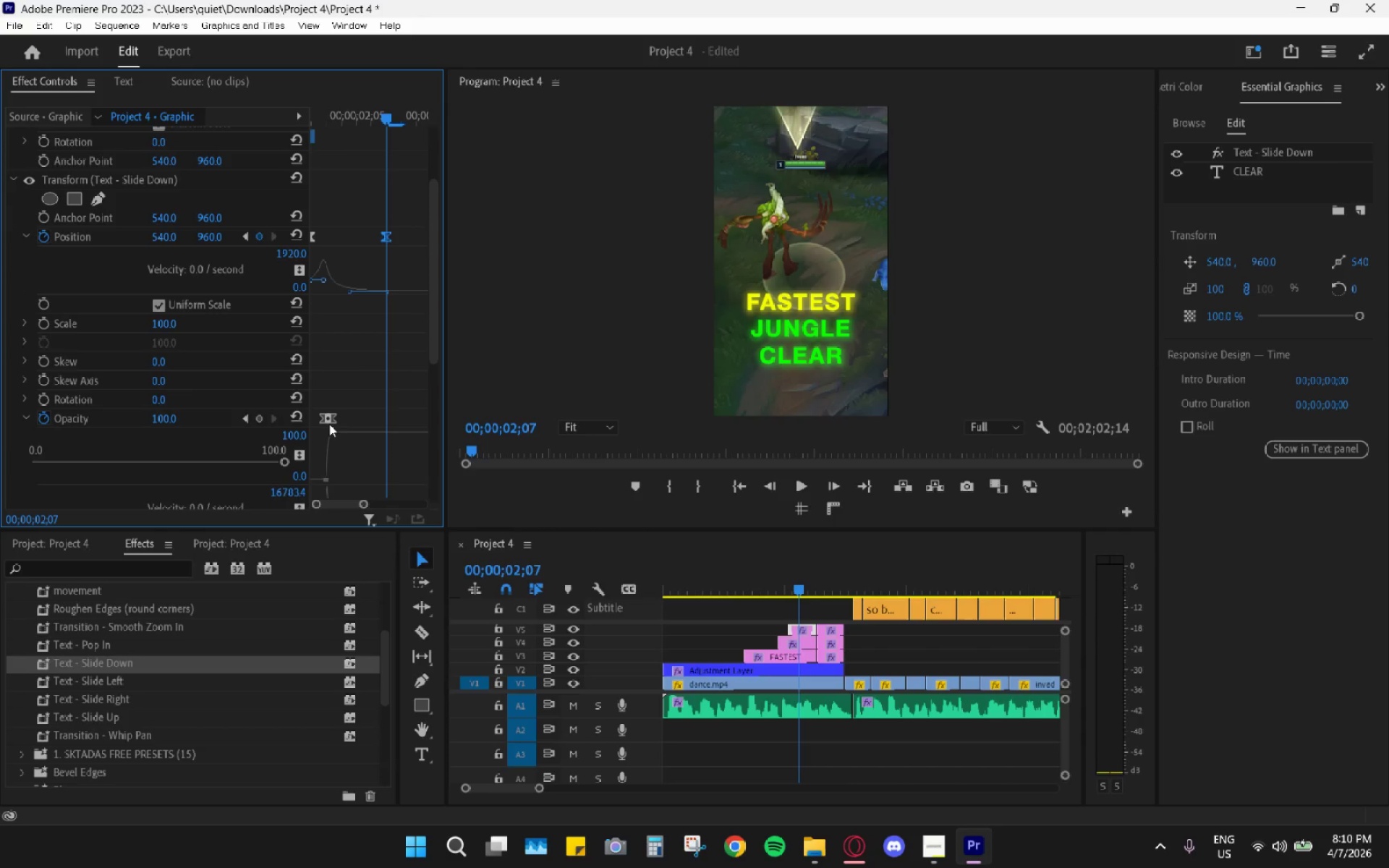 
left_click_drag(start_coordinate=[331, 422], to_coordinate=[342, 421])
 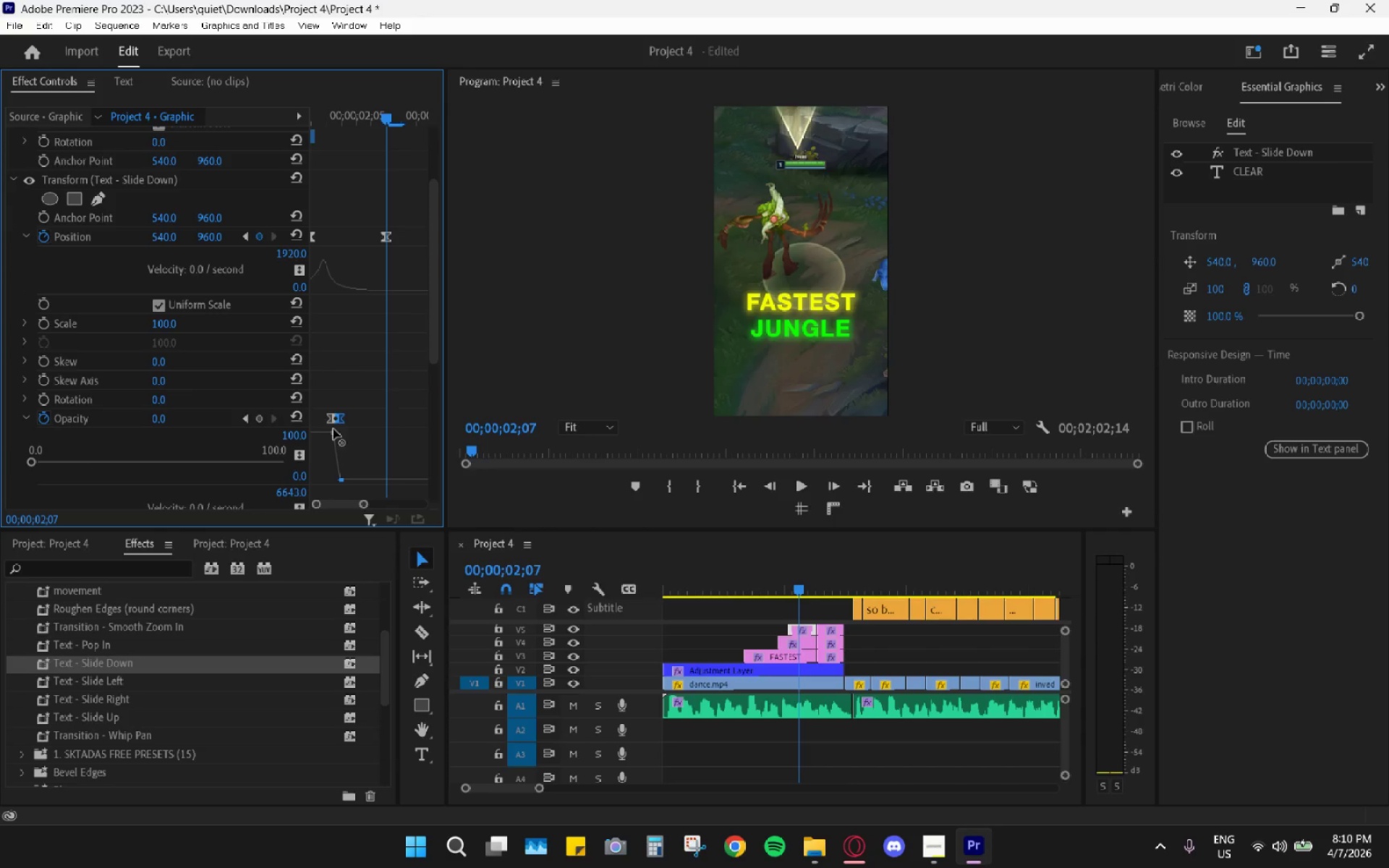 
key(Shift+A)
 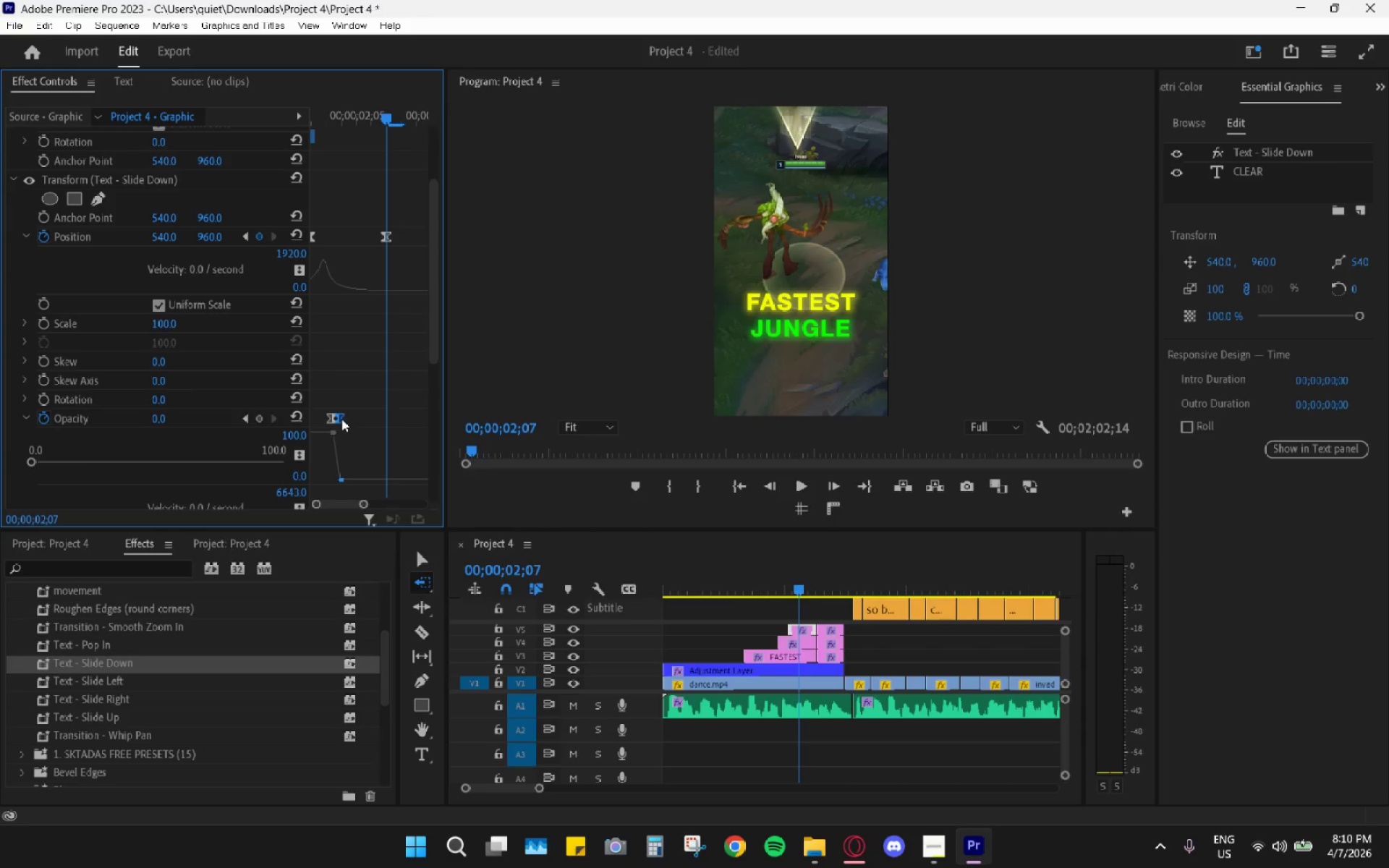 
key(Control+Z)
 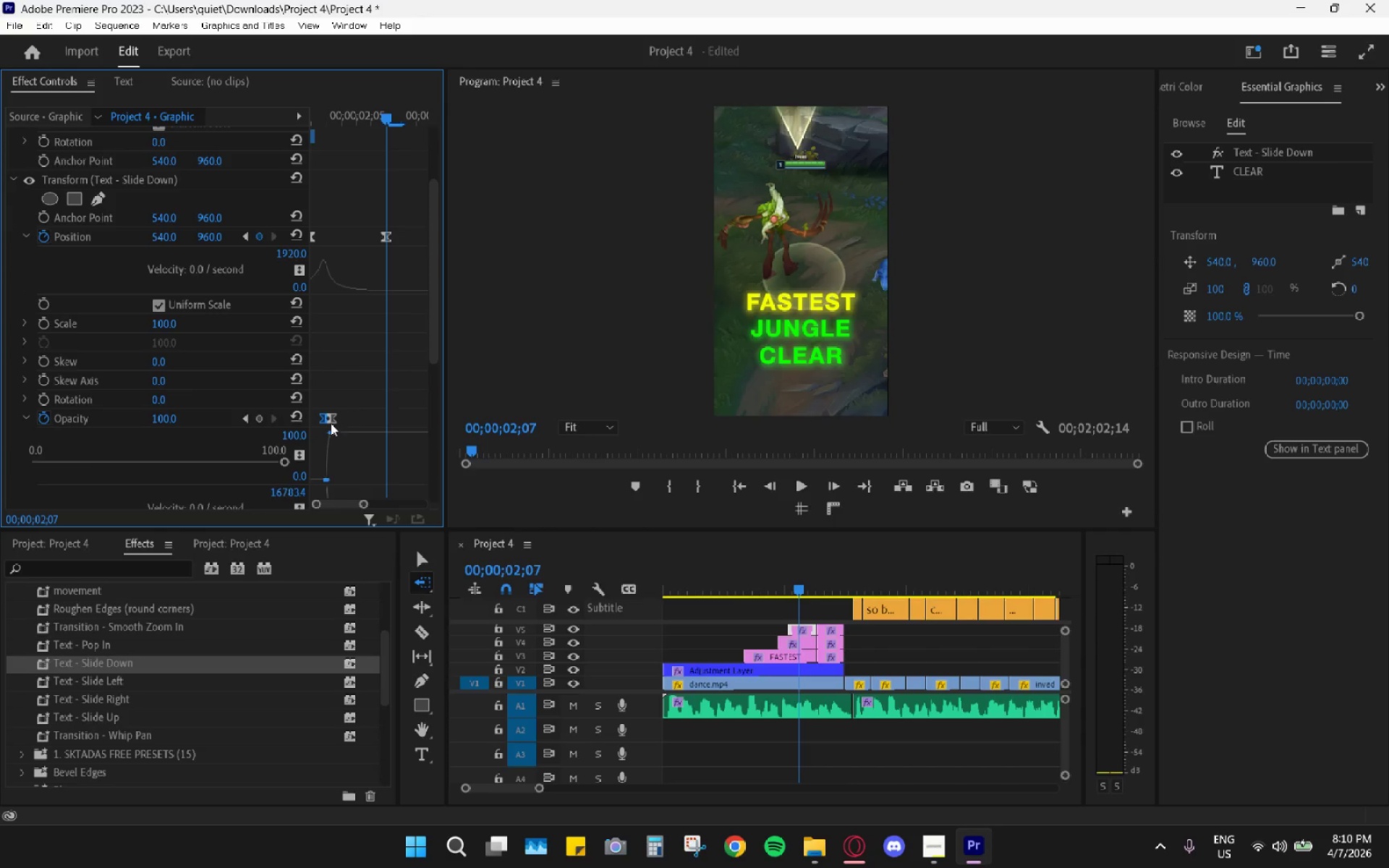 
left_click_drag(start_coordinate=[334, 421], to_coordinate=[384, 421])
 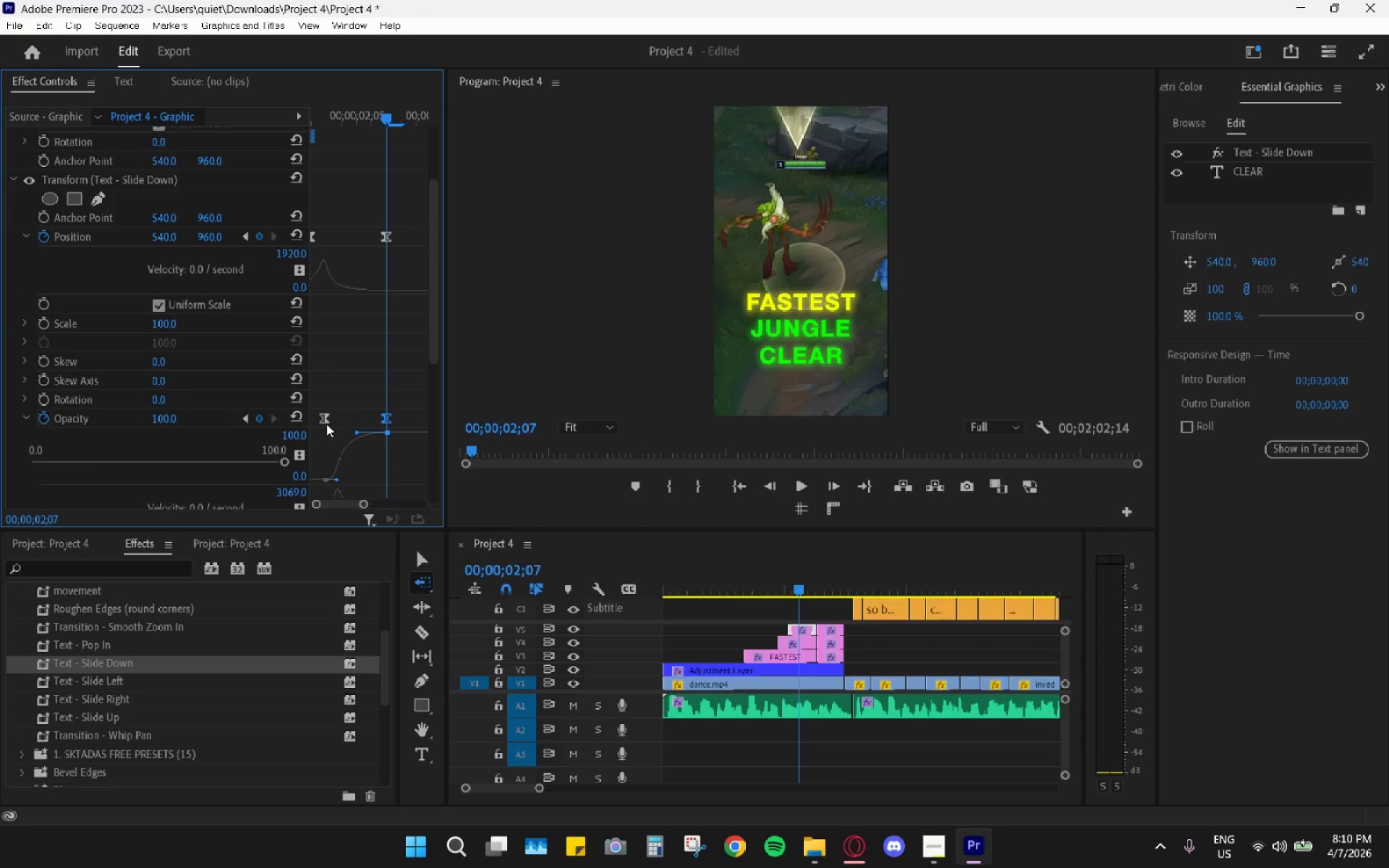 
left_click_drag(start_coordinate=[323, 422], to_coordinate=[283, 421])
 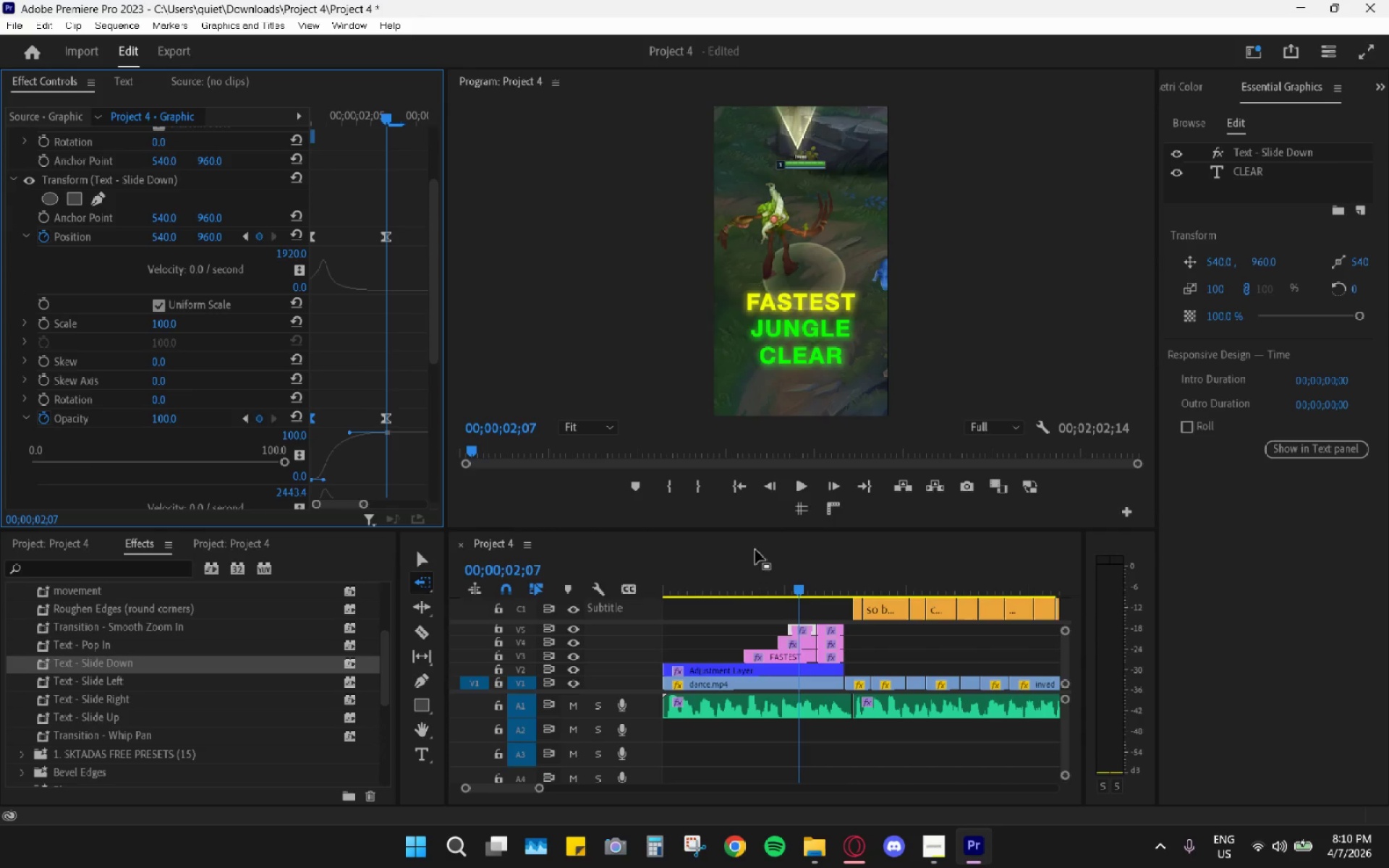 
left_click_drag(start_coordinate=[759, 565], to_coordinate=[738, 574])
 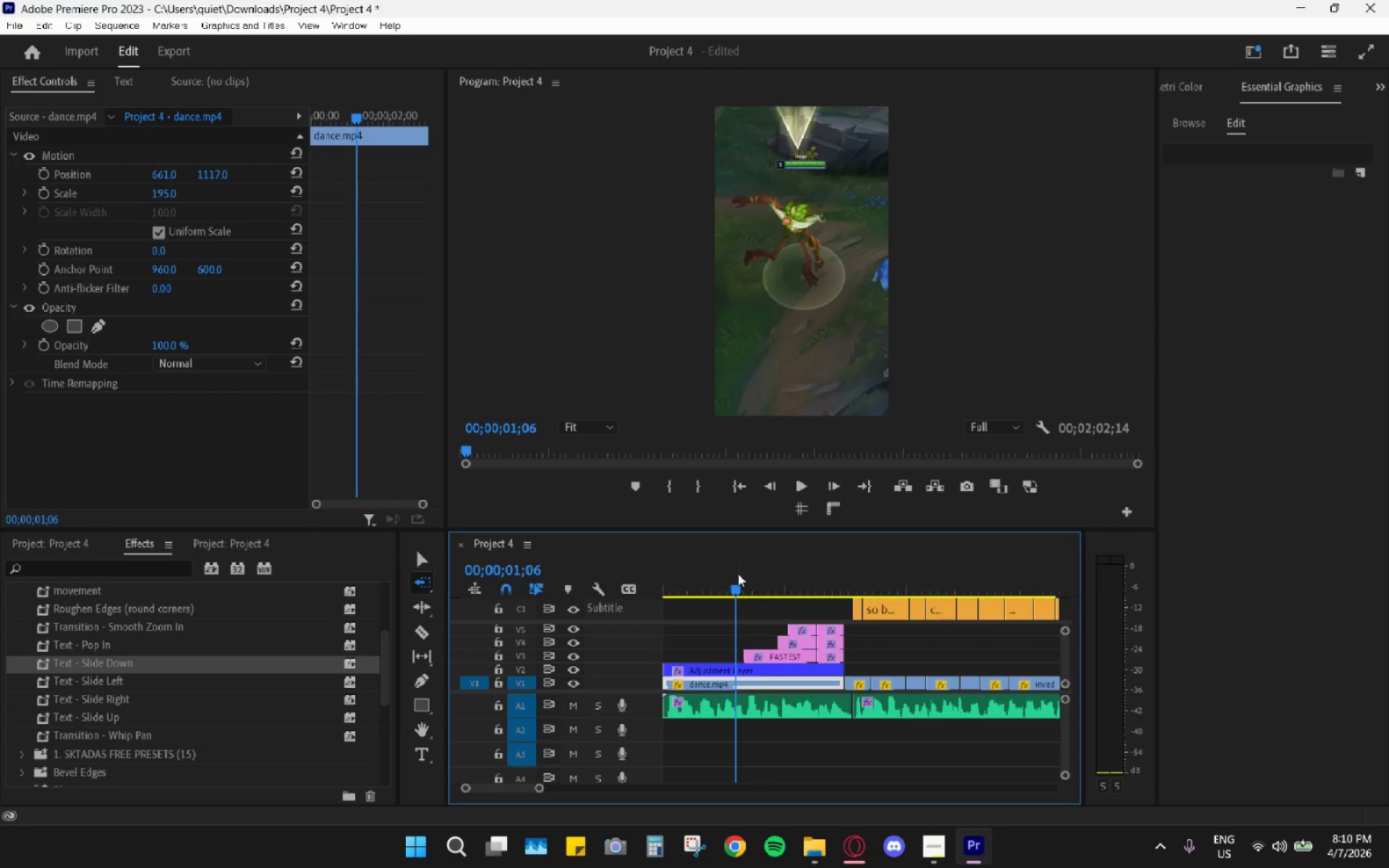 
key(Space)
 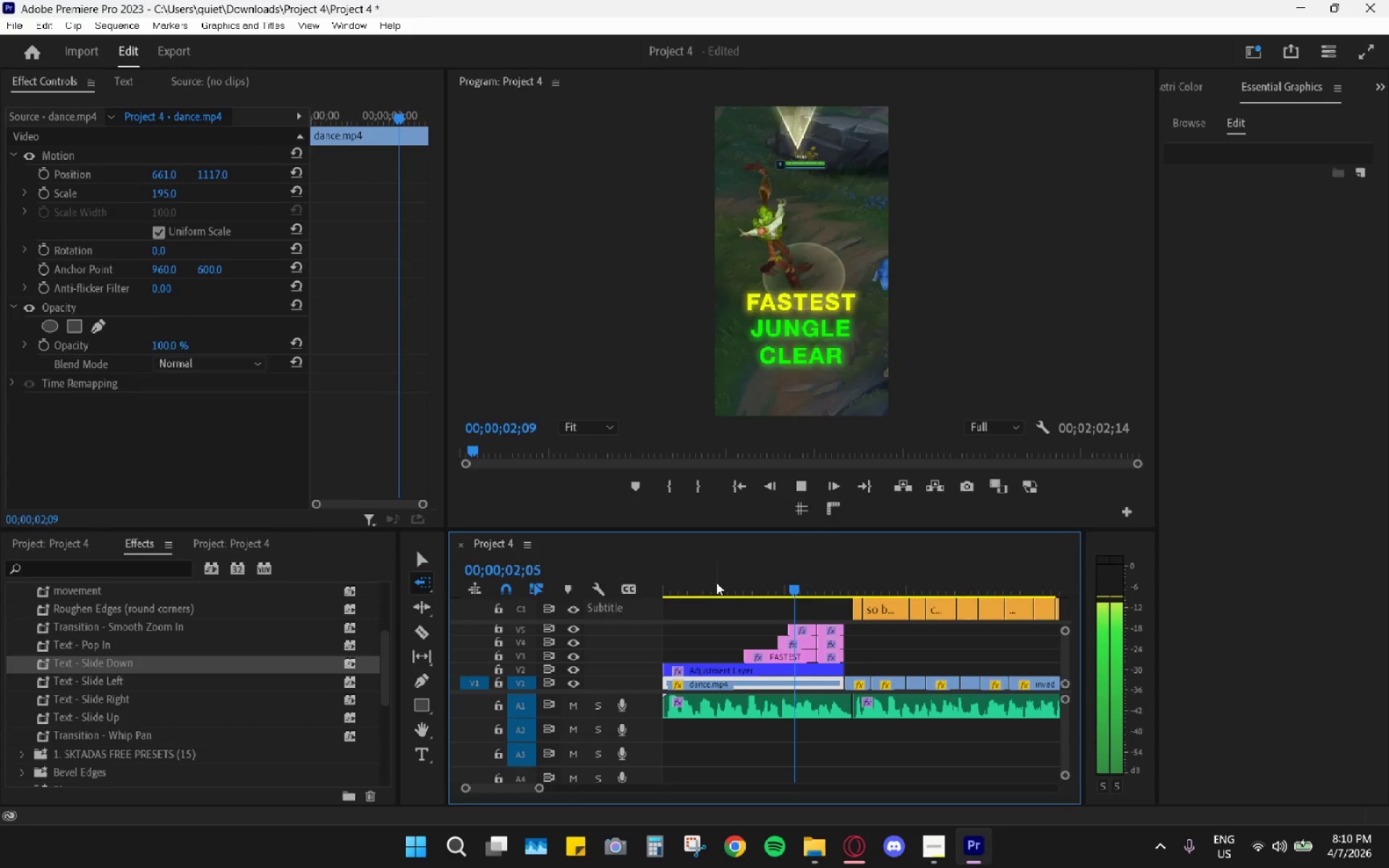 
key(Space)
 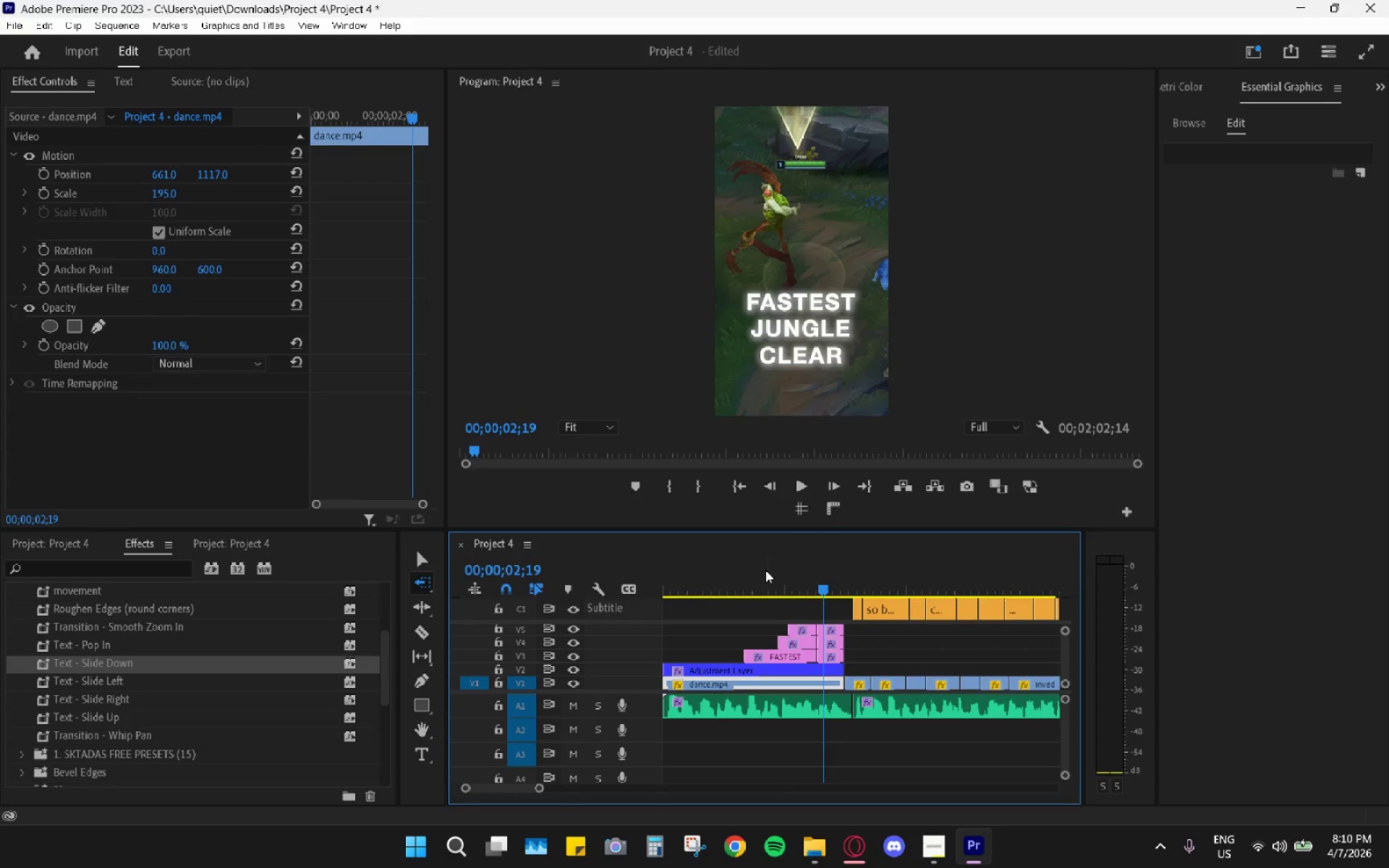 
left_click_drag(start_coordinate=[752, 577], to_coordinate=[738, 574])
 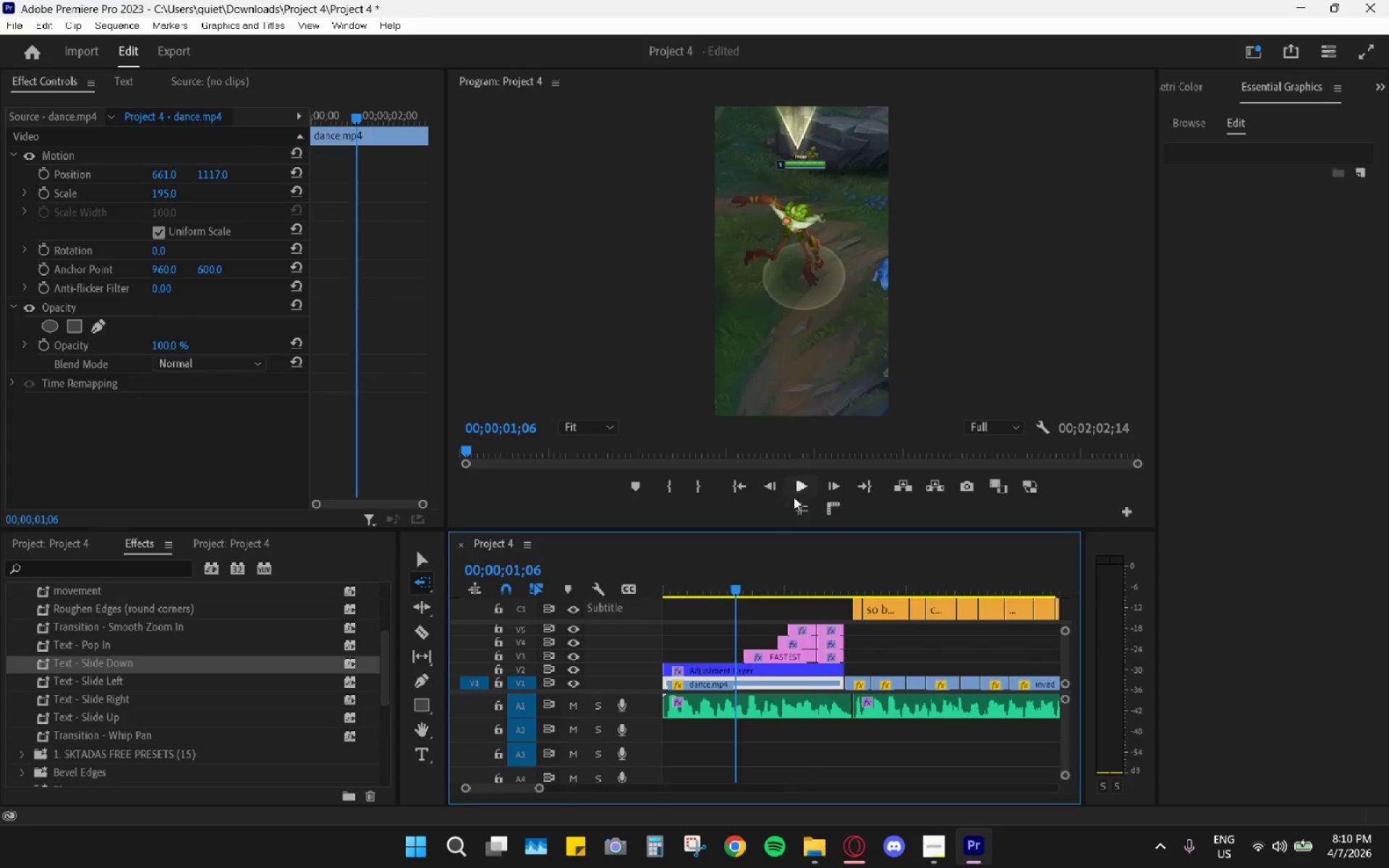 
left_click([798, 488])
 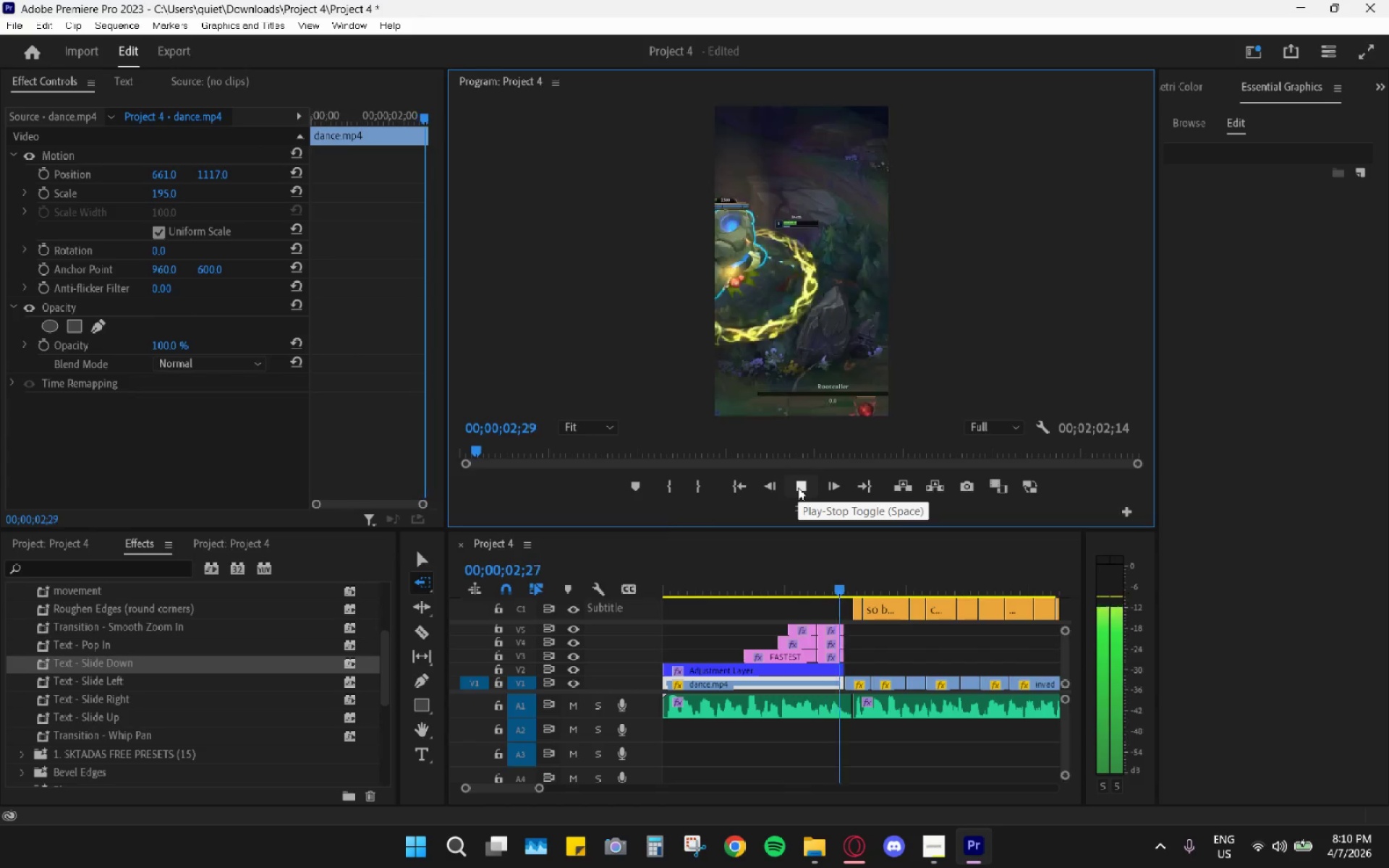 
left_click_drag(start_coordinate=[702, 556], to_coordinate=[661, 581])
 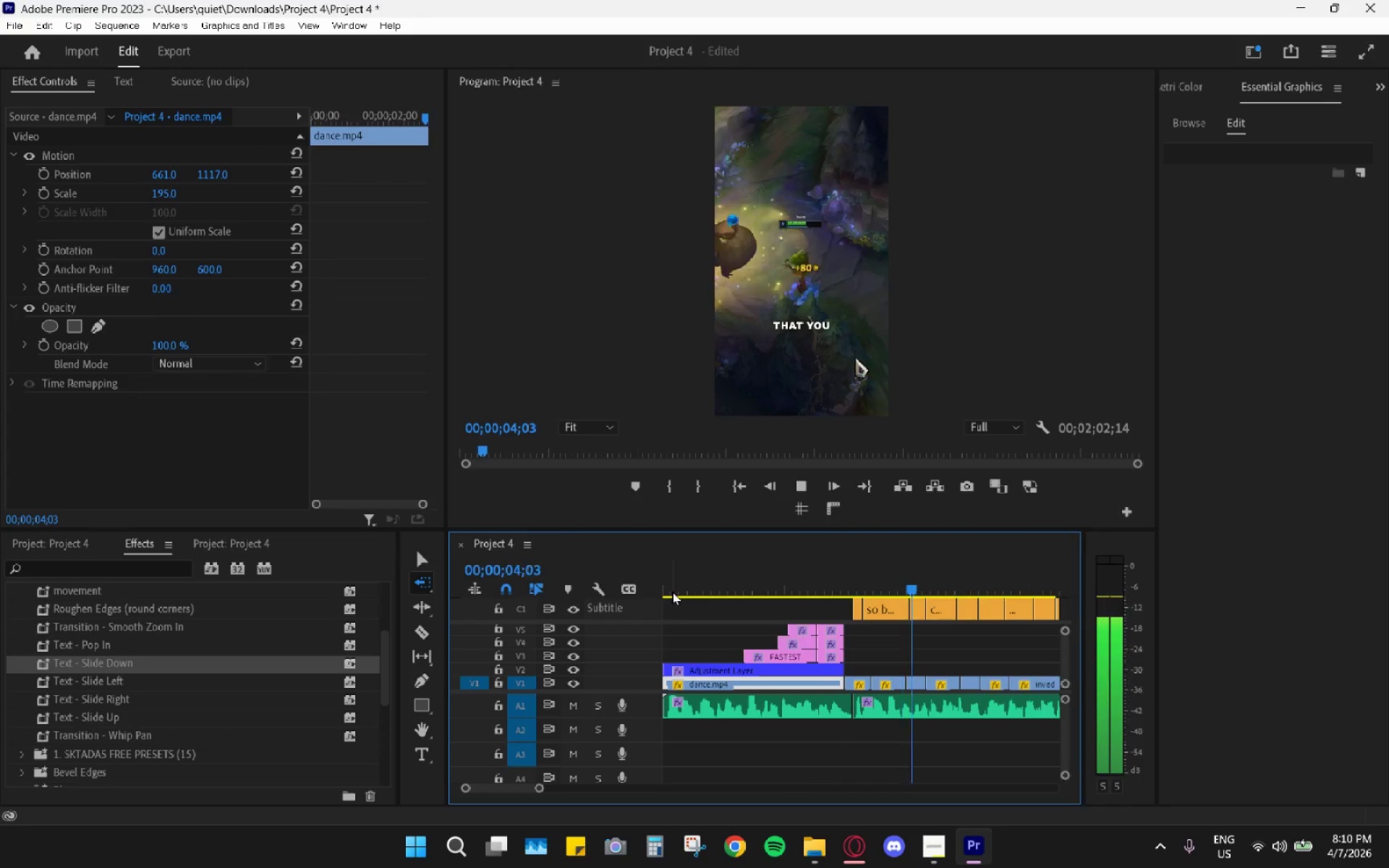 
left_click_drag(start_coordinate=[672, 592], to_coordinate=[625, 591])
 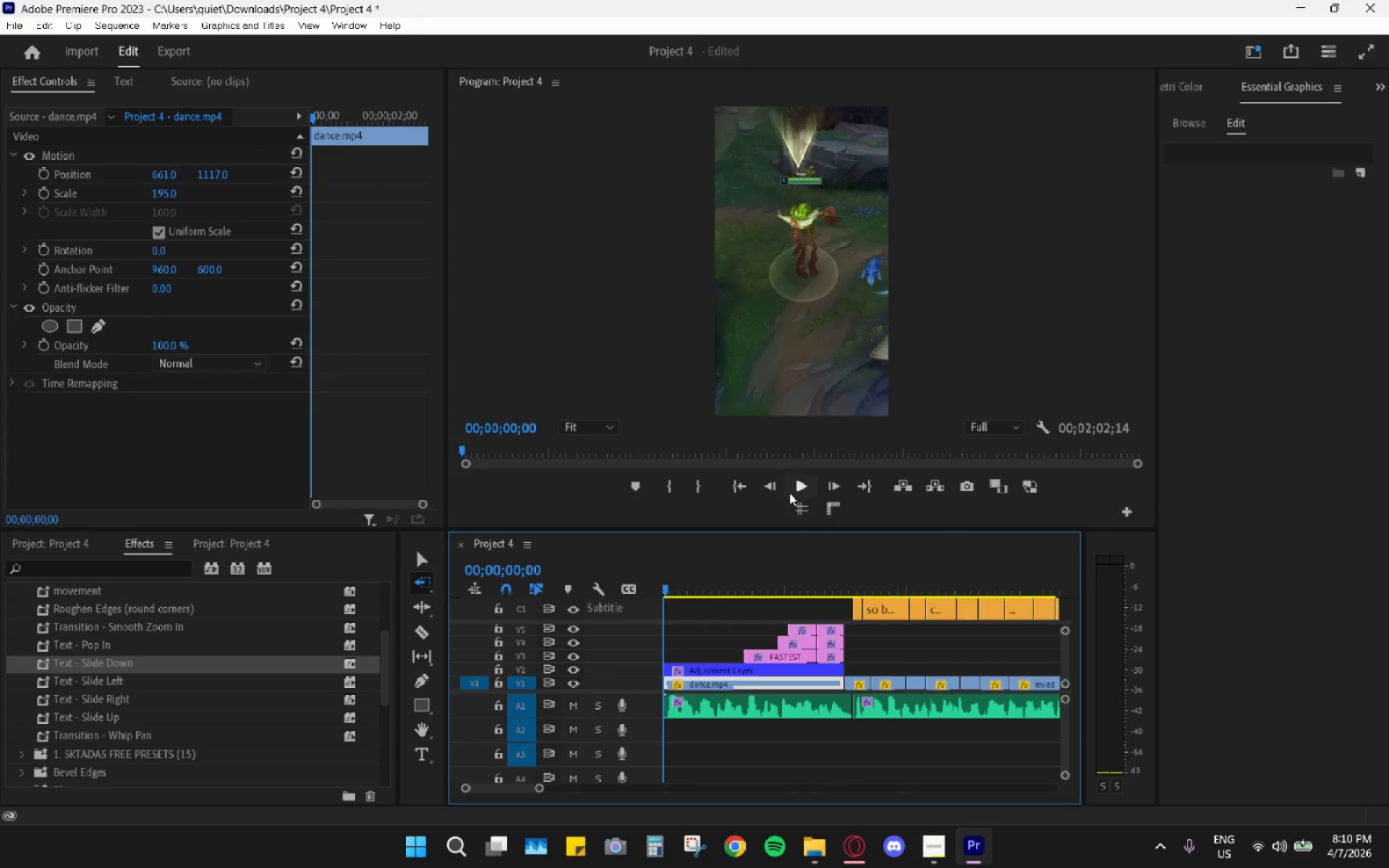 
mouse_move([783, 501])
 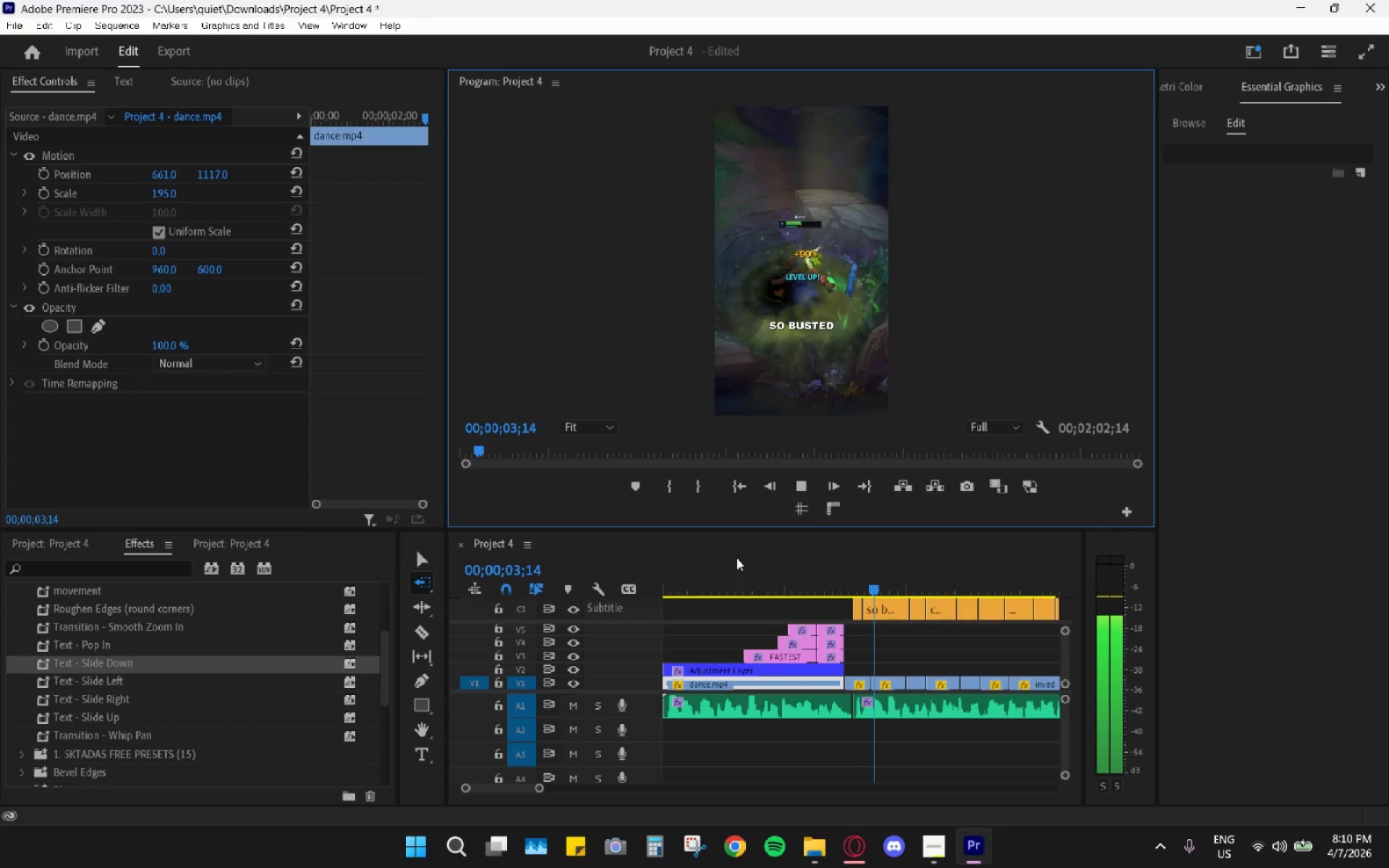 
left_click_drag(start_coordinate=[730, 560], to_coordinate=[603, 579])
 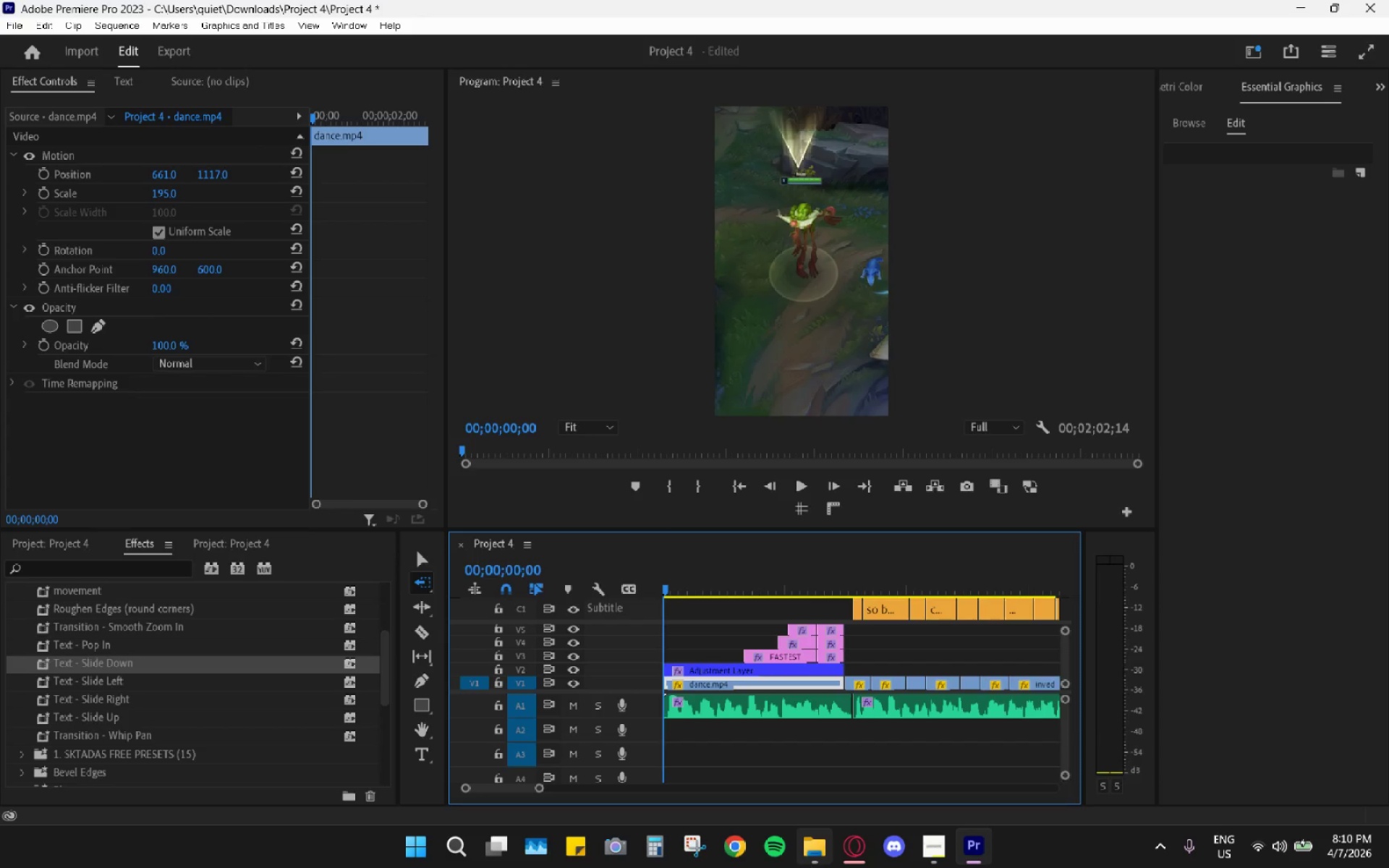 
mouse_move([849, 850])
 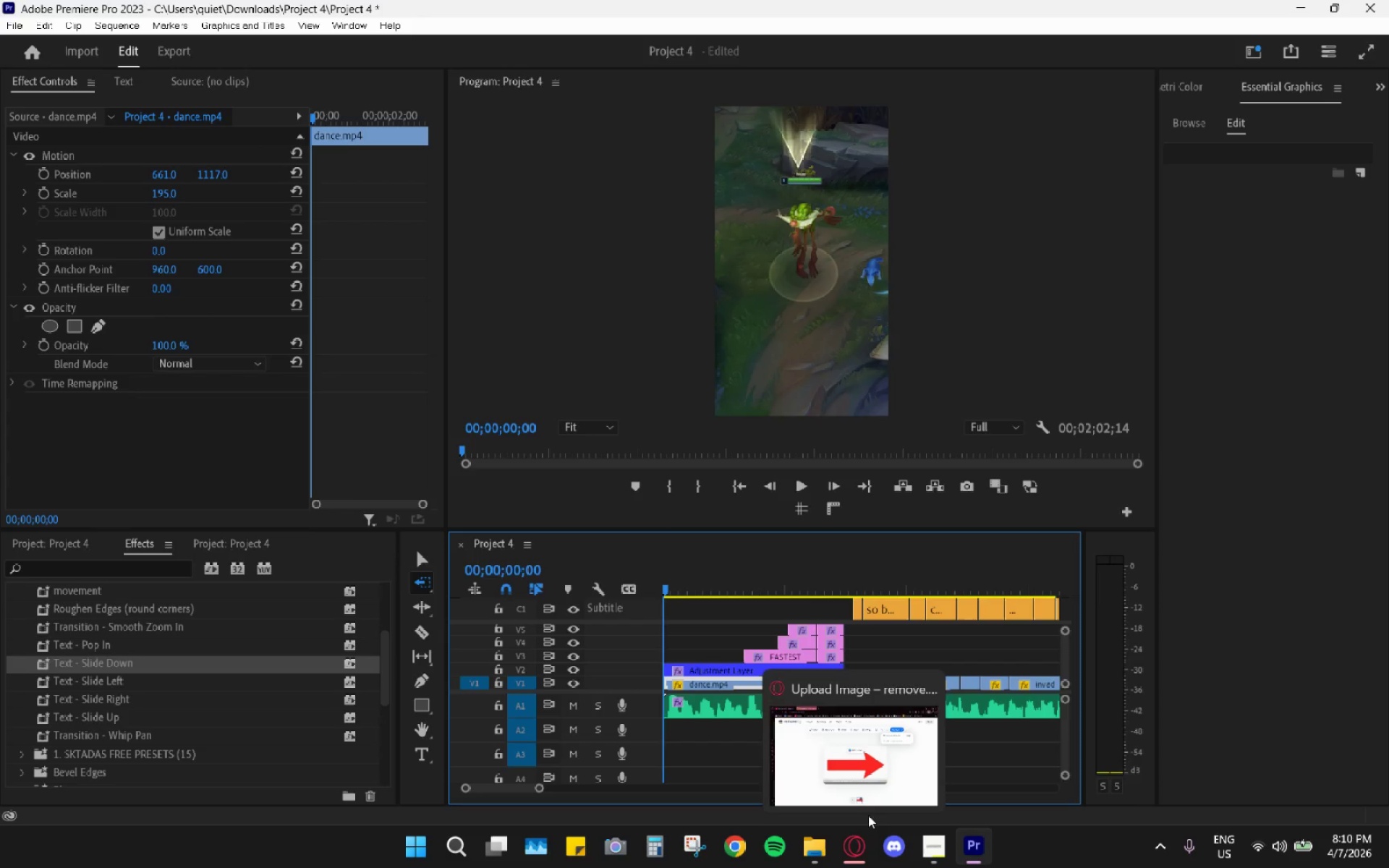 
mouse_move([896, 779])
 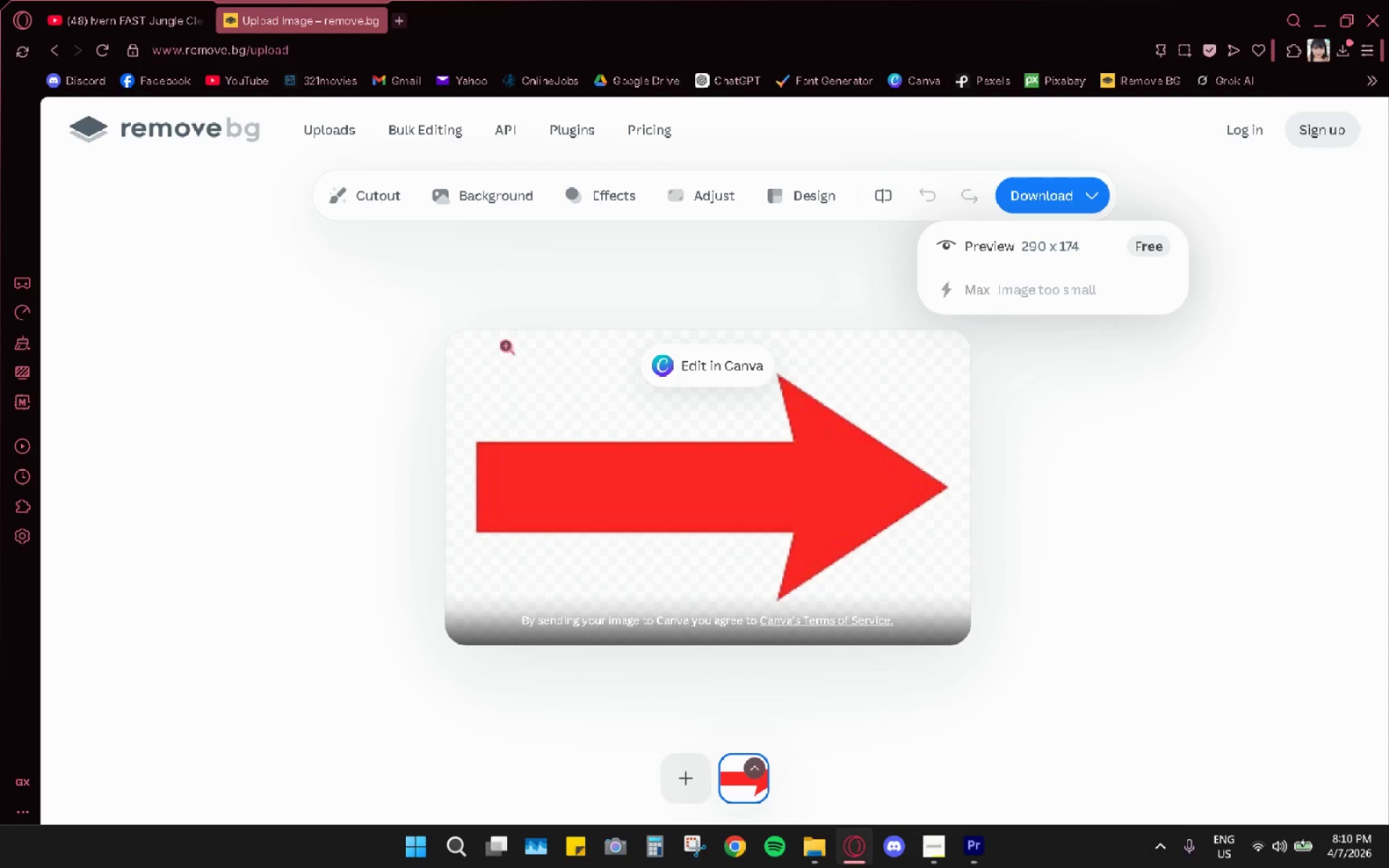 
wait(5.63)
 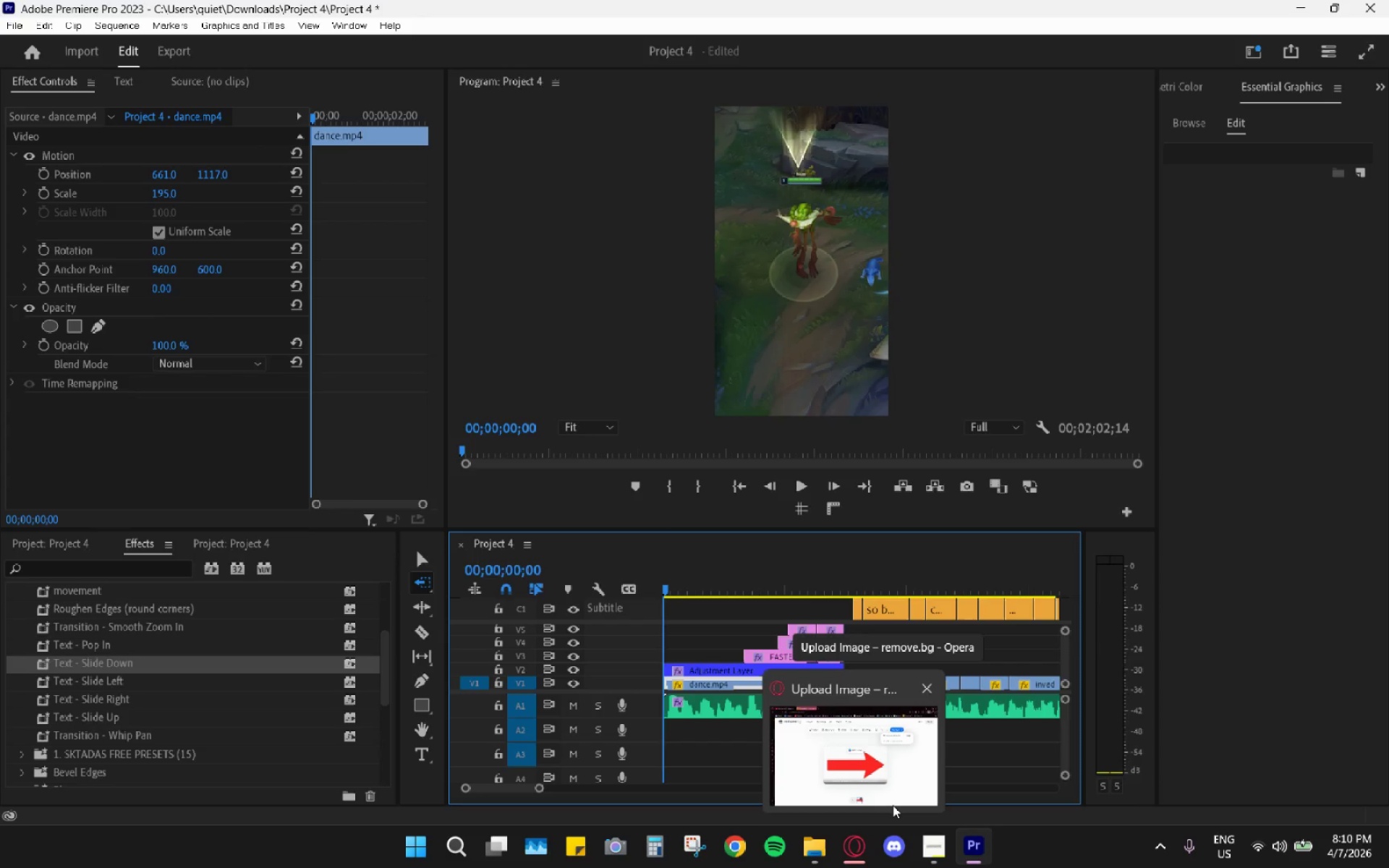 
double_click([392, 47])
 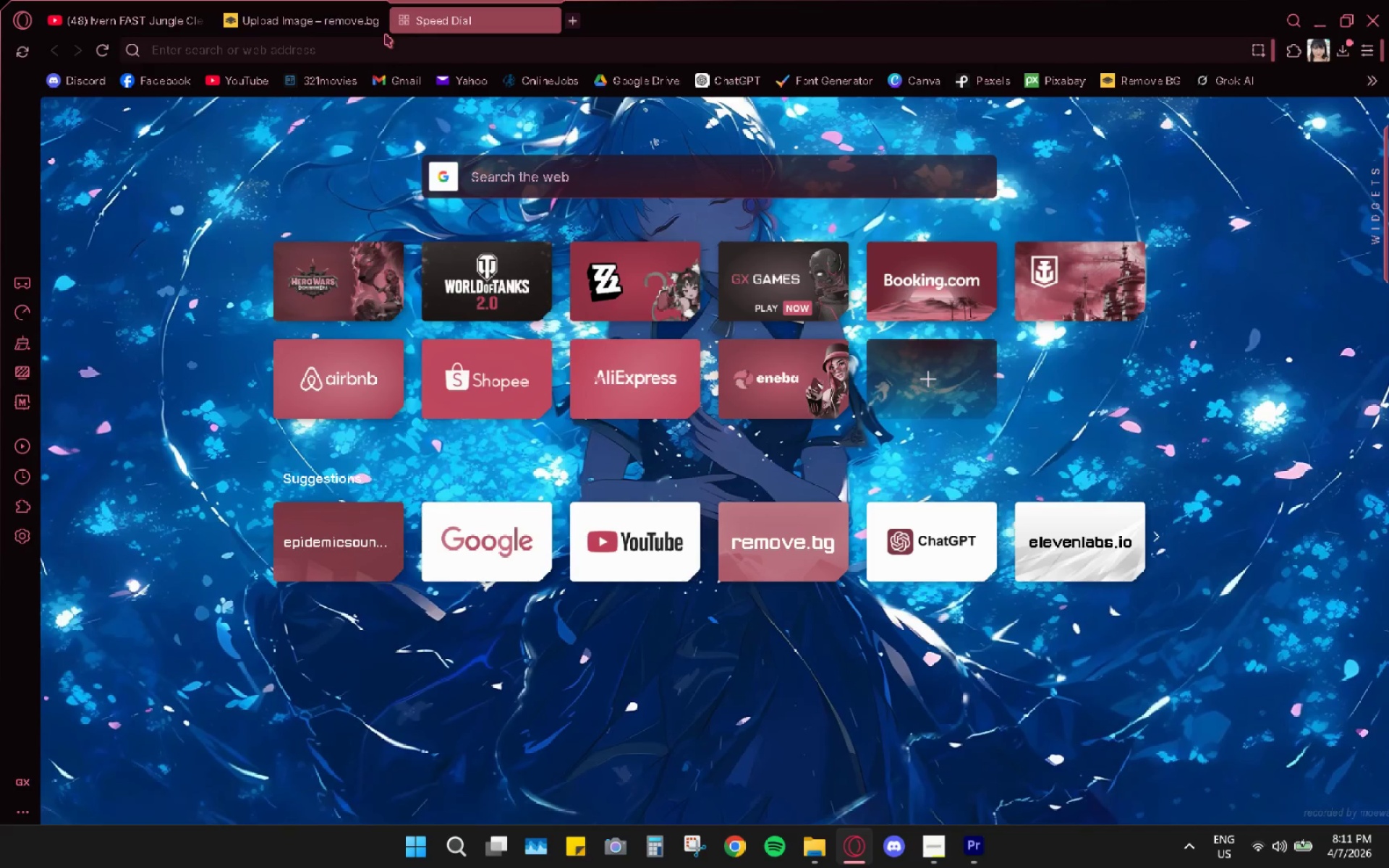 
type(ivern)
 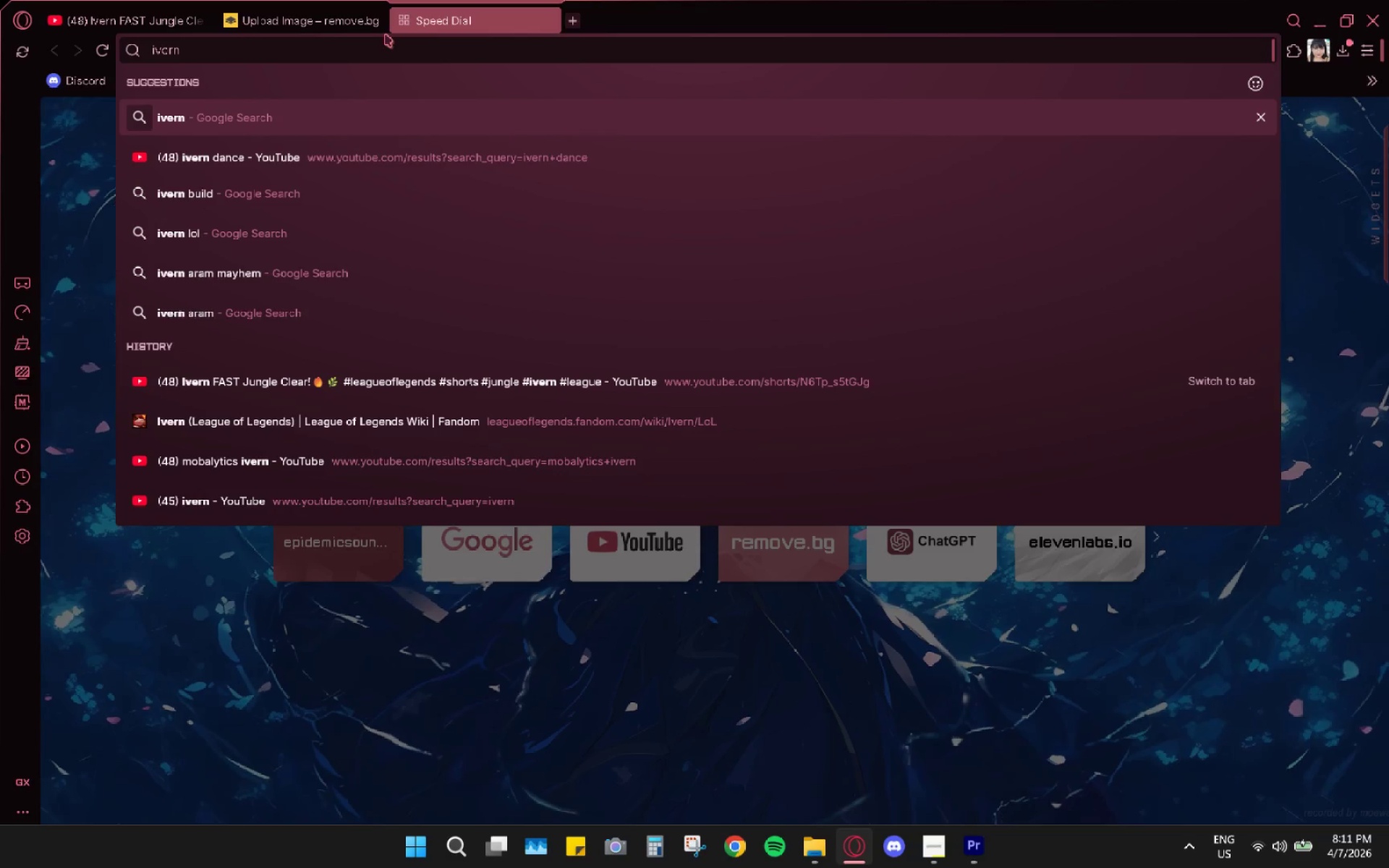 
key(Enter)
 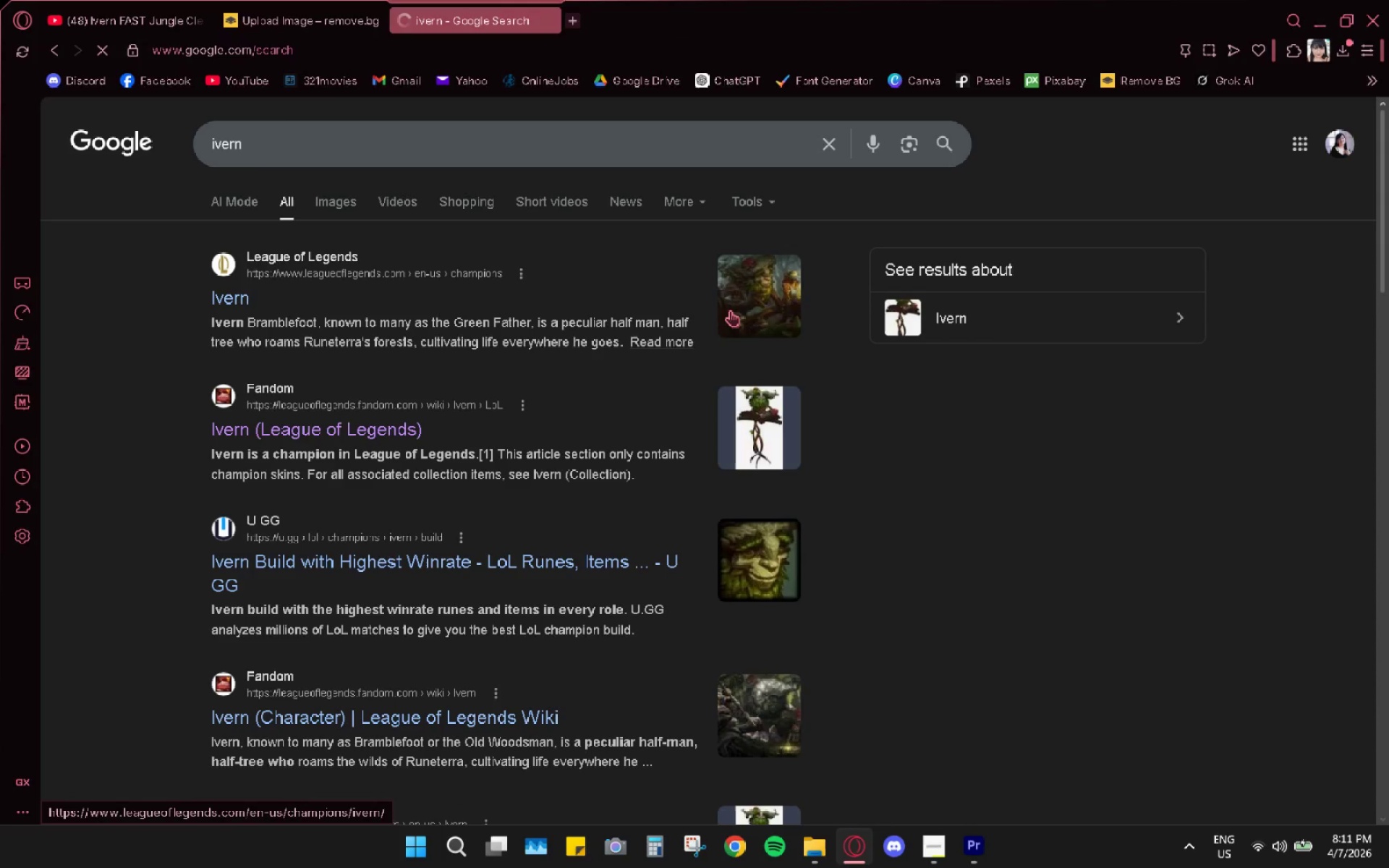 
left_click_drag(start_coordinate=[757, 563], to_coordinate=[748, 572])
 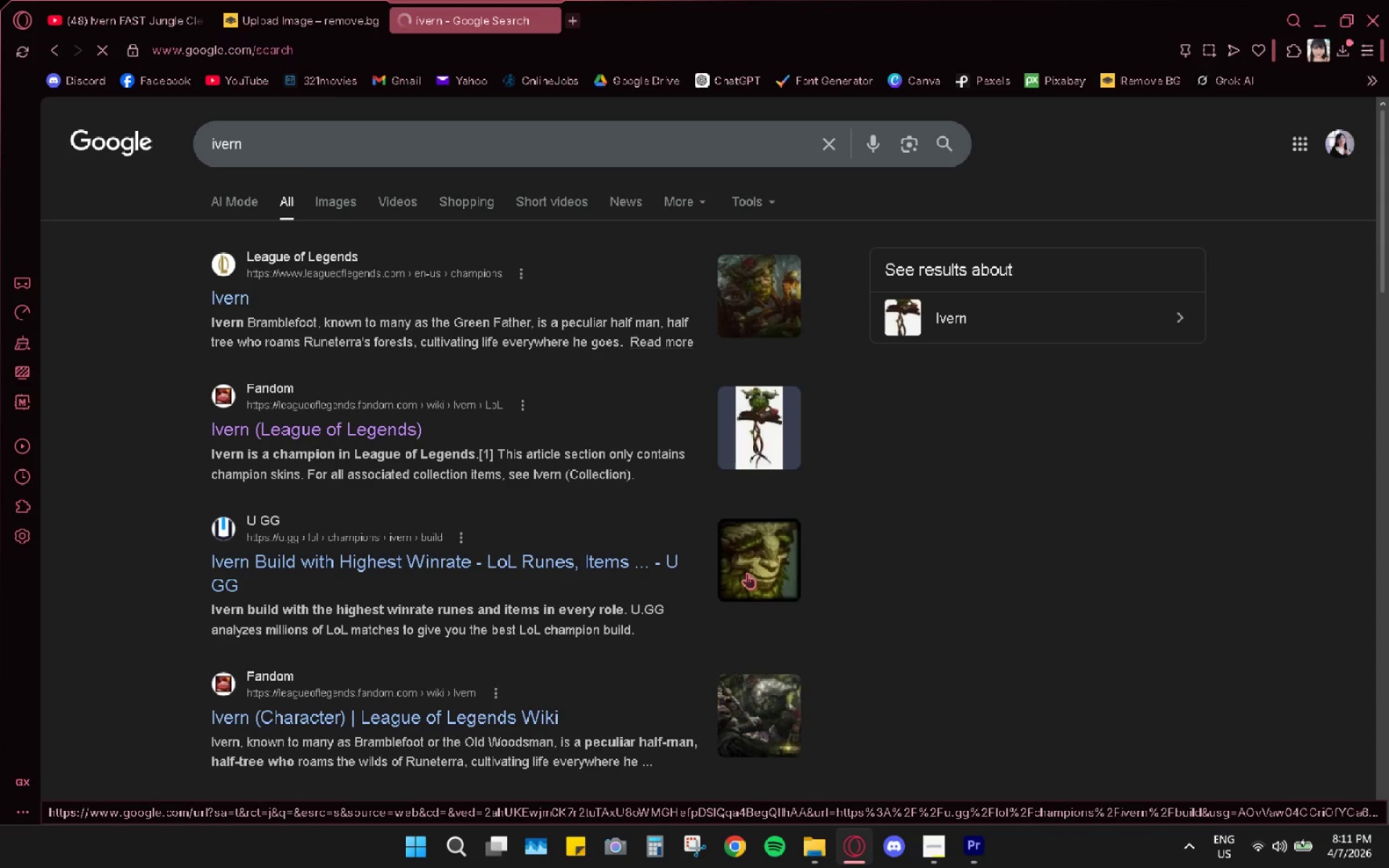 
left_click([747, 573])
 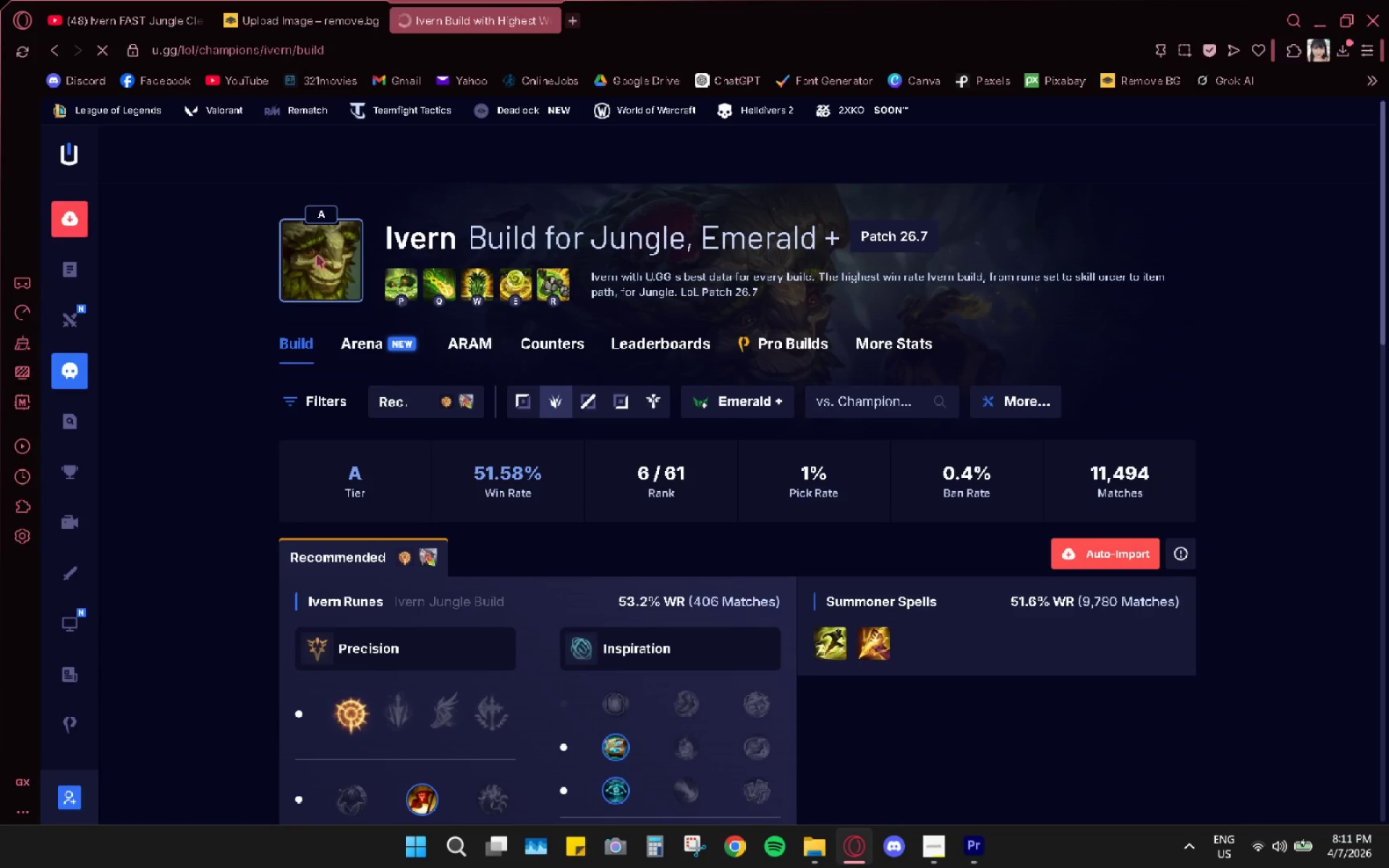 
mouse_move([555, 333])
 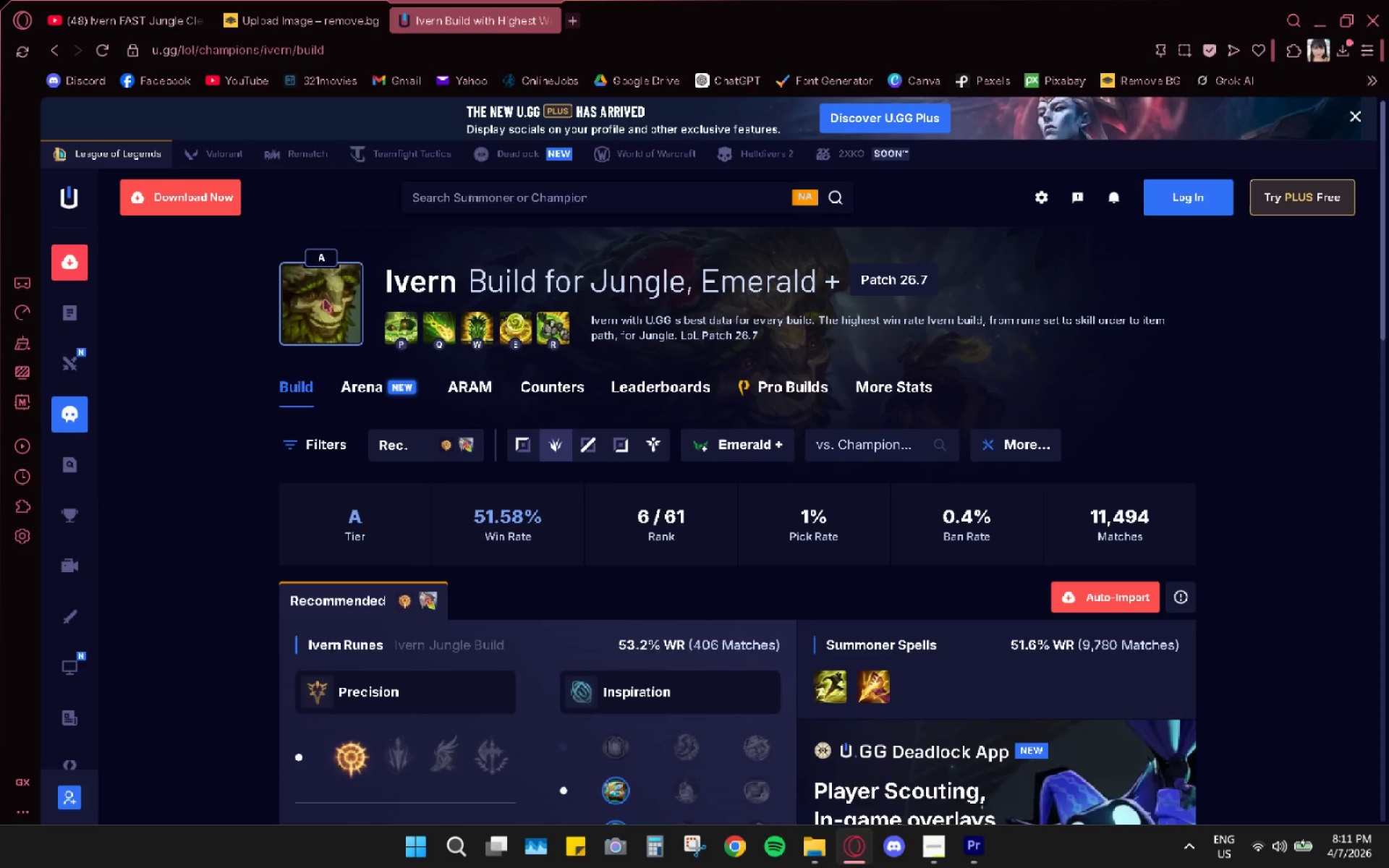 
right_click([320, 300])
 